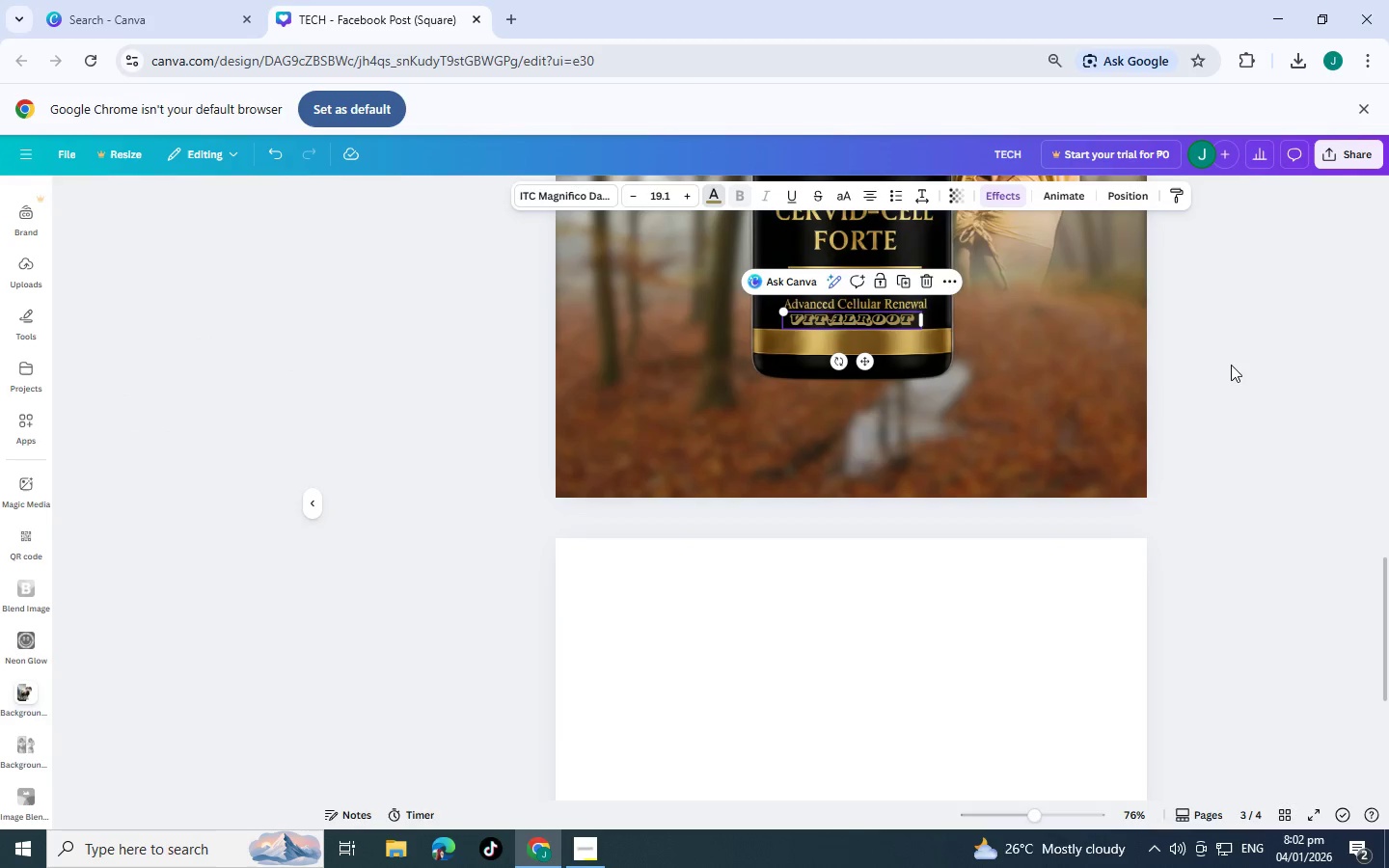 
left_click([1231, 365])
 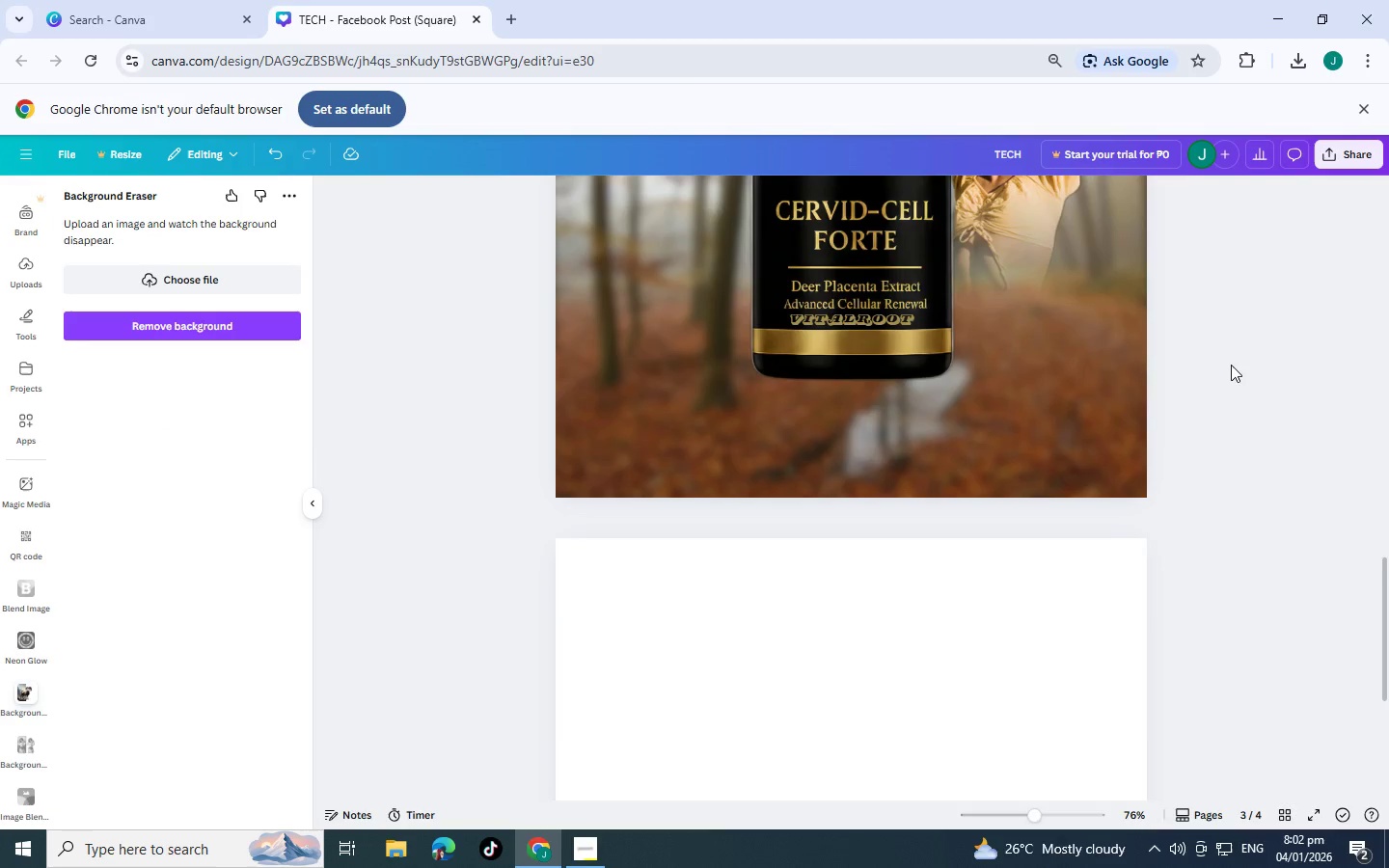 
scroll: coordinate [1265, 433], scroll_direction: up, amount: 5.0
 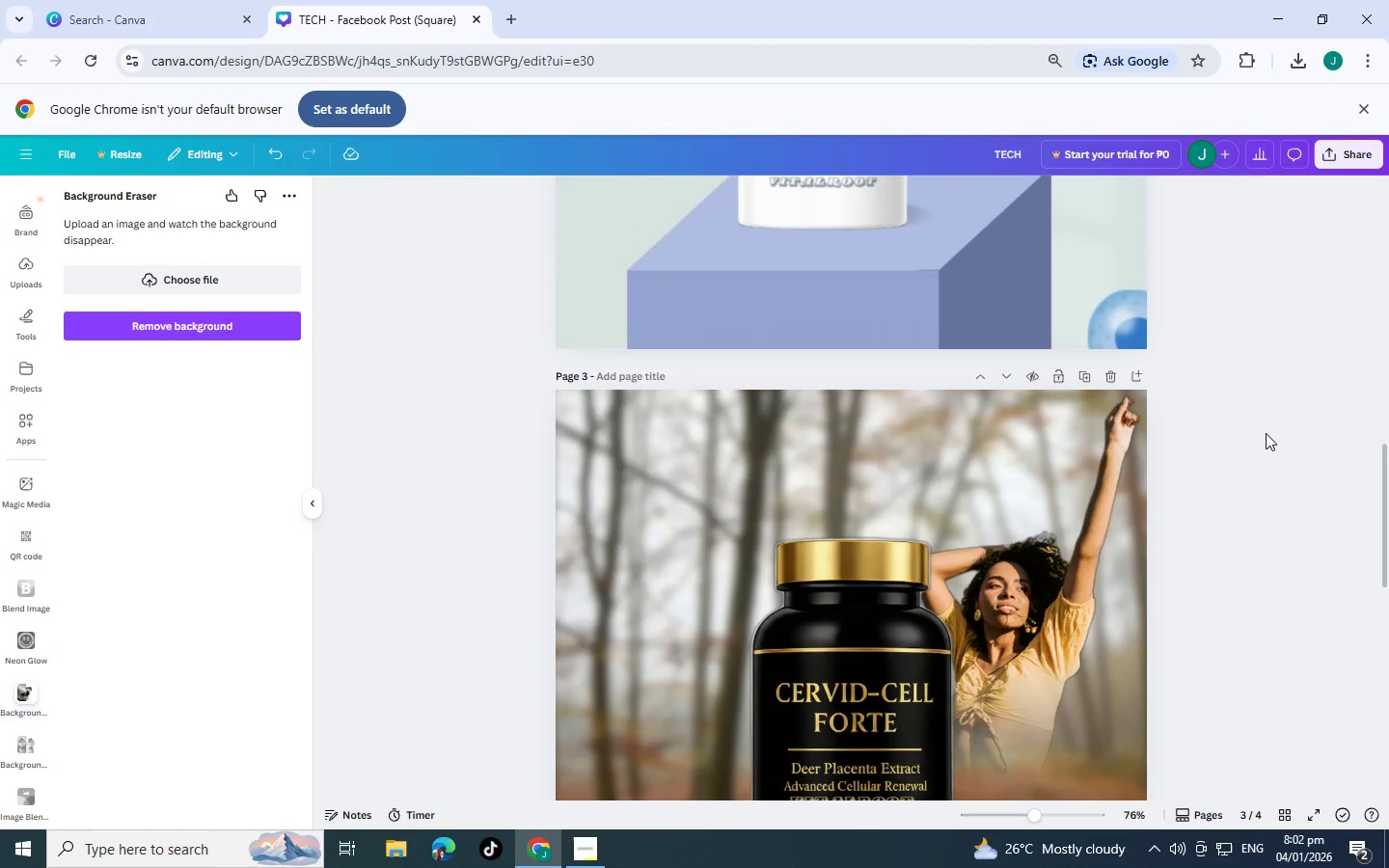 
scroll: coordinate [1239, 630], scroll_direction: down, amount: 4.0
 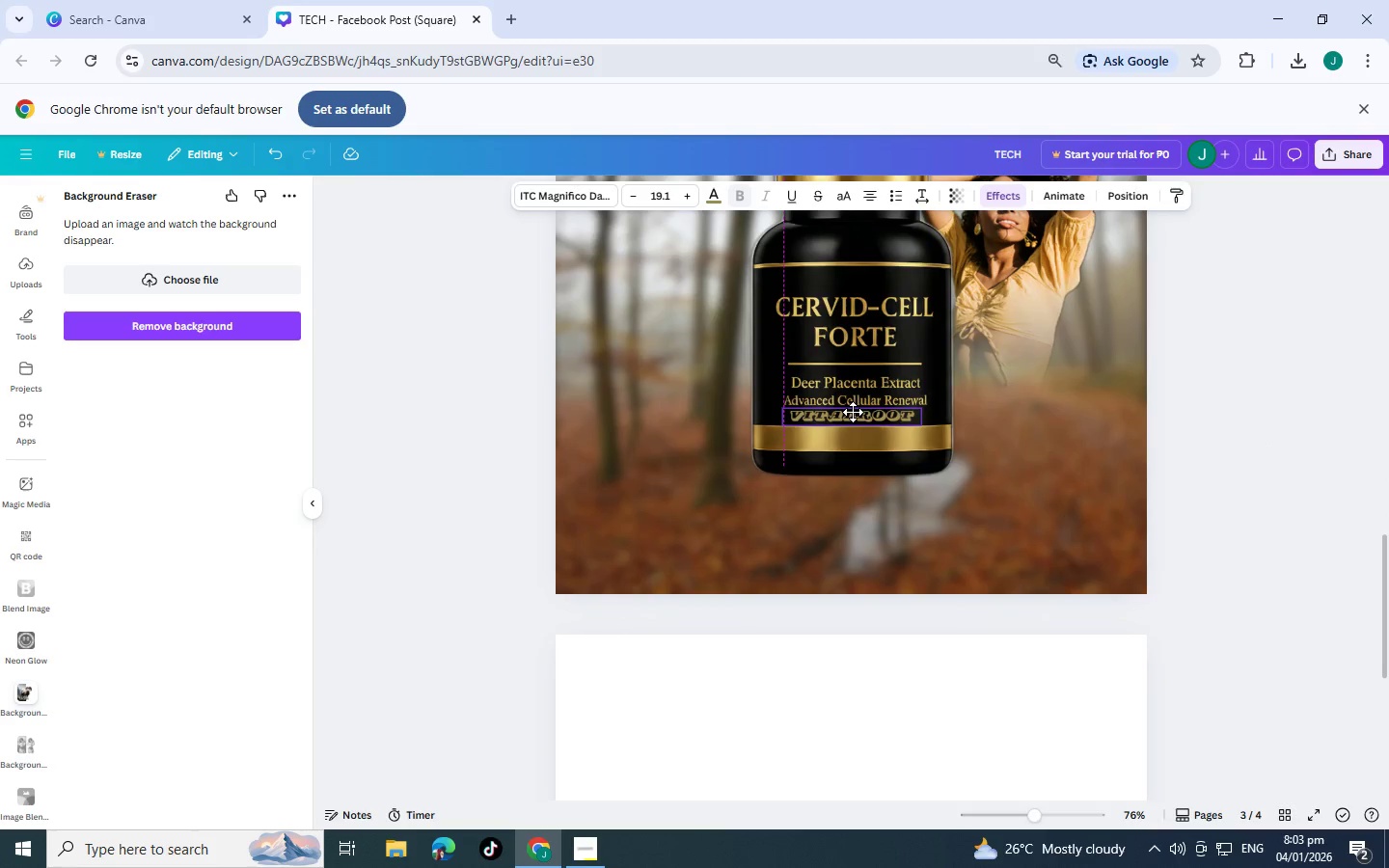 
left_click([1239, 415])
 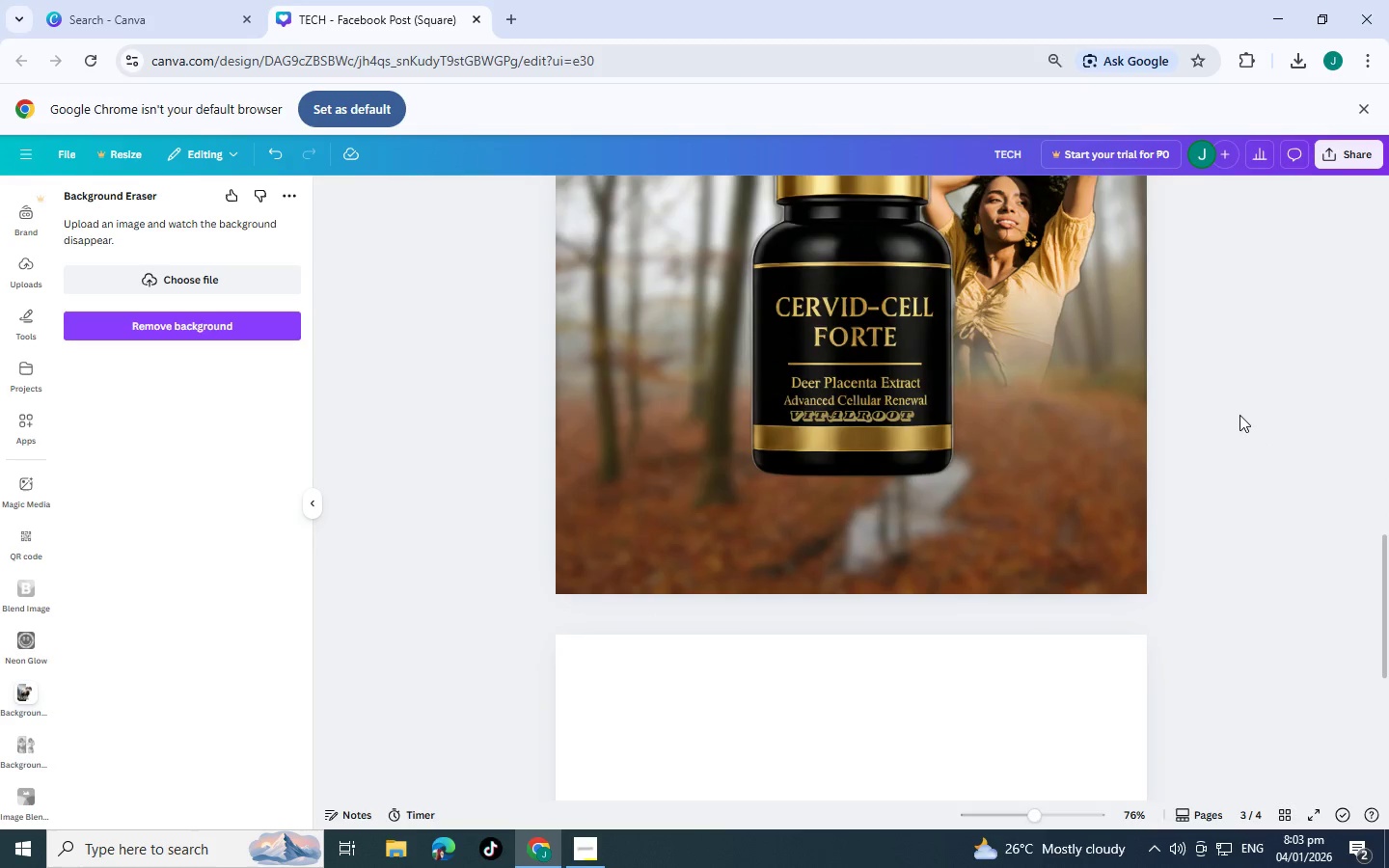 
scroll: coordinate [1239, 415], scroll_direction: up, amount: 3.0
 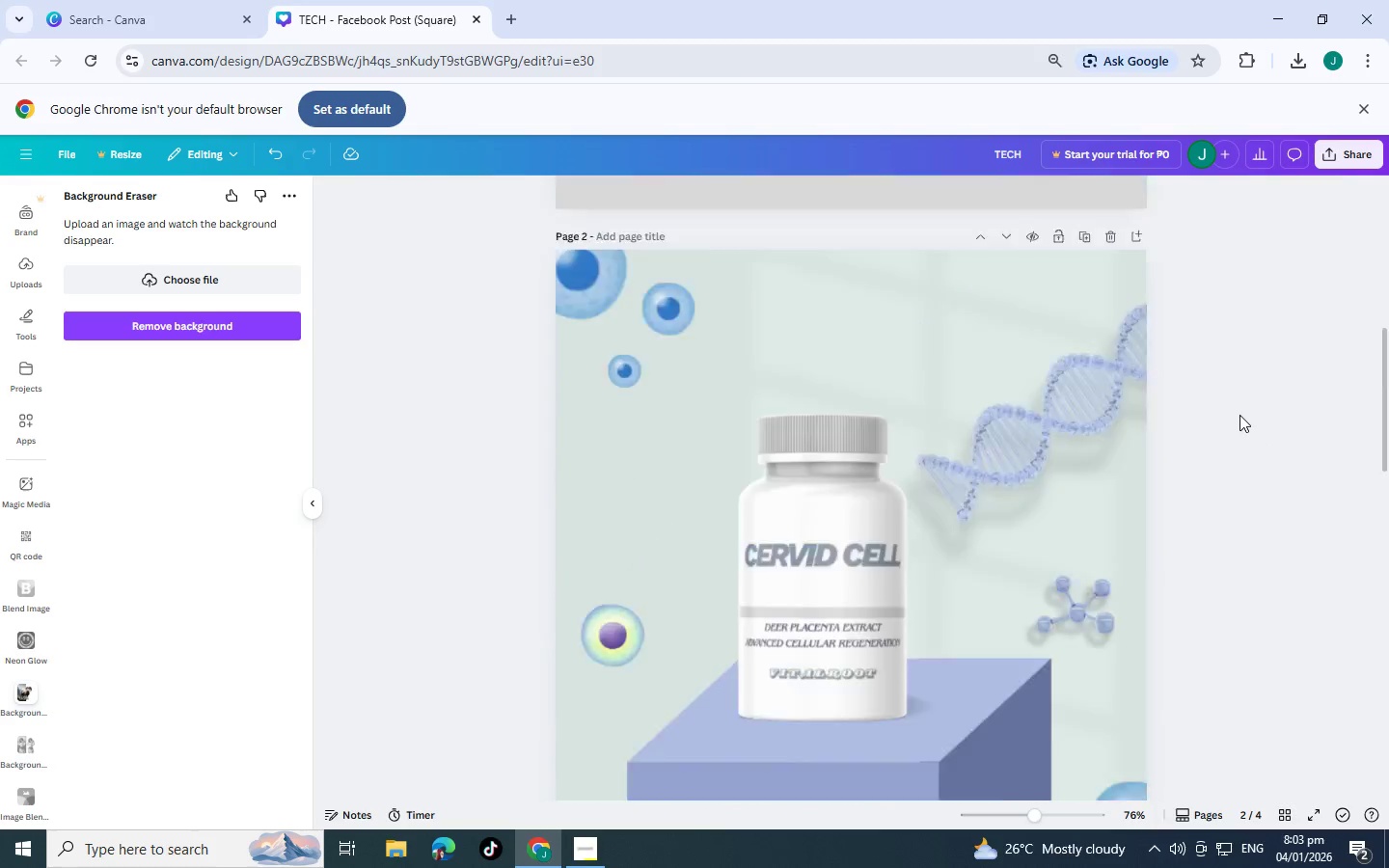 
scroll: coordinate [1239, 415], scroll_direction: down, amount: 2.0
 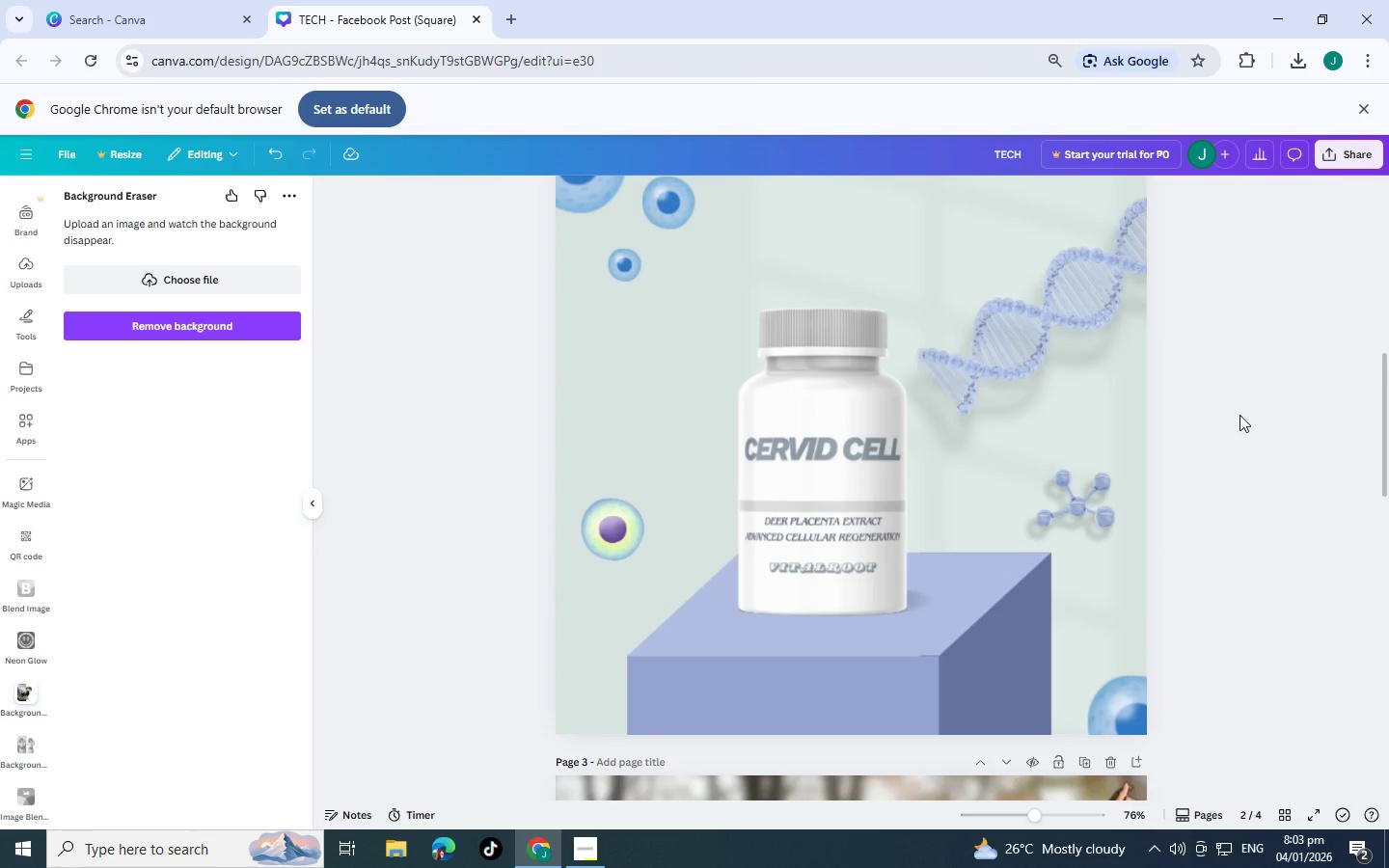 
scroll: coordinate [1239, 415], scroll_direction: up, amount: 2.0
 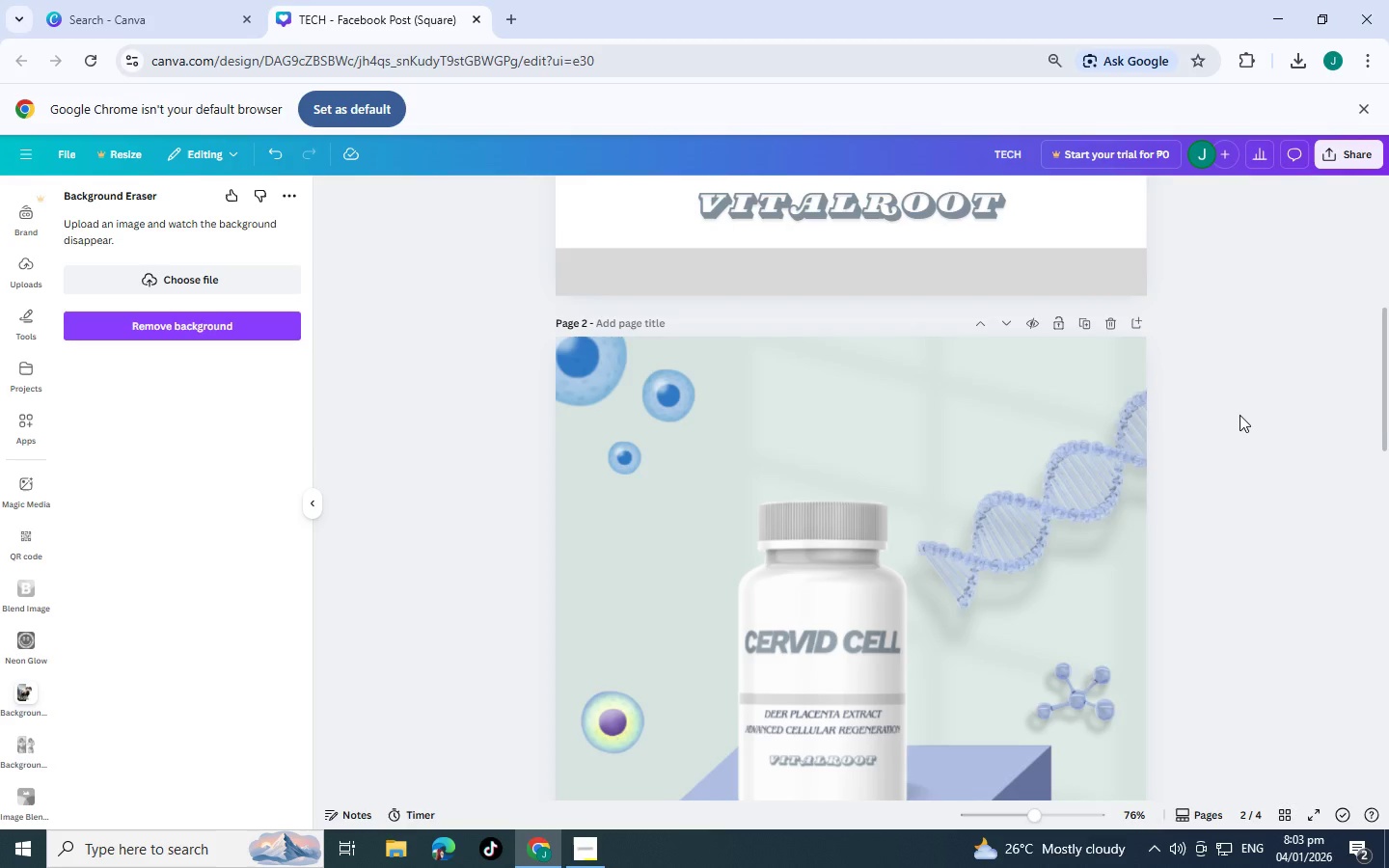 
scroll: coordinate [1239, 415], scroll_direction: down, amount: 6.0
 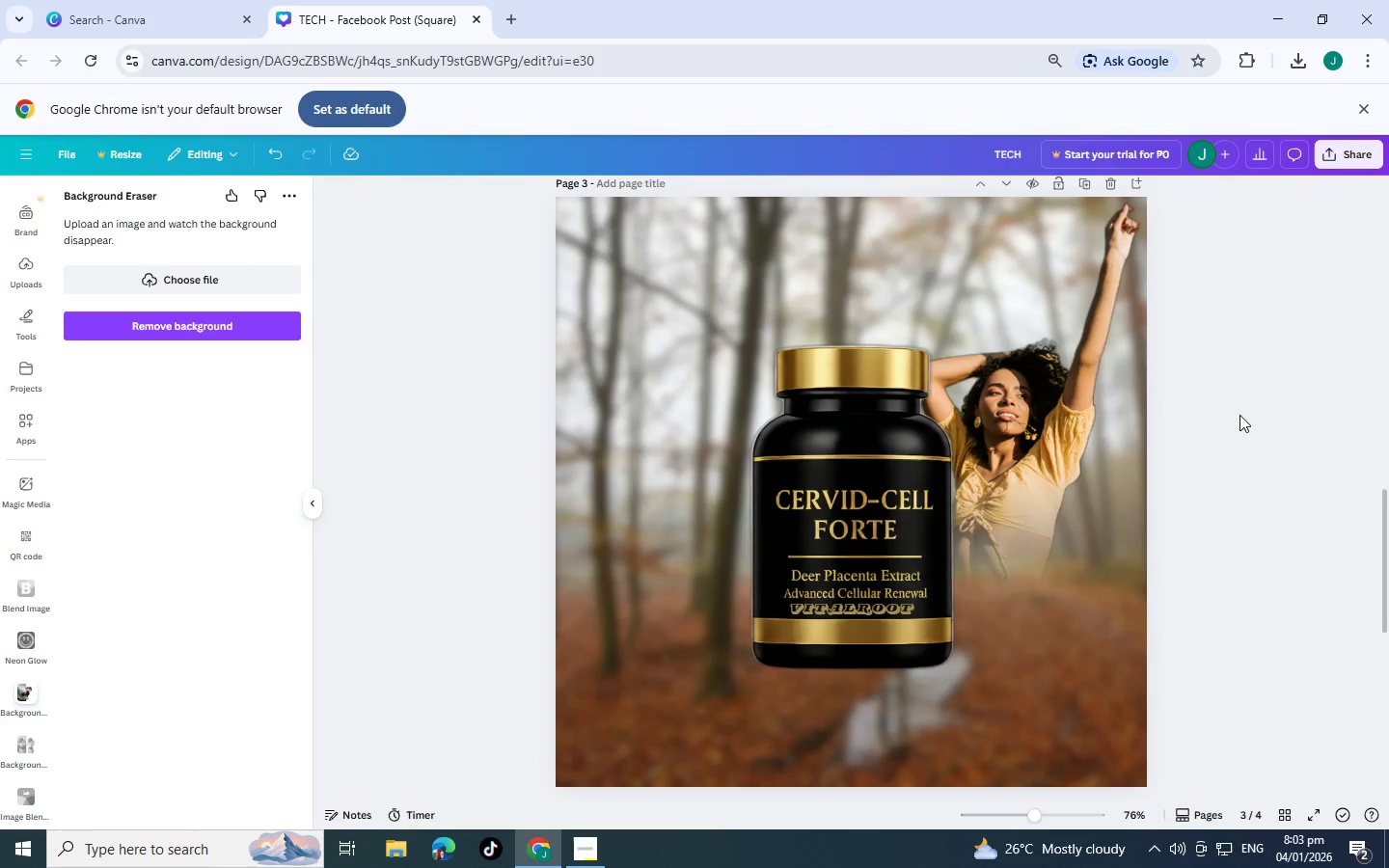 
scroll: coordinate [1190, 507], scroll_direction: up, amount: 6.0
 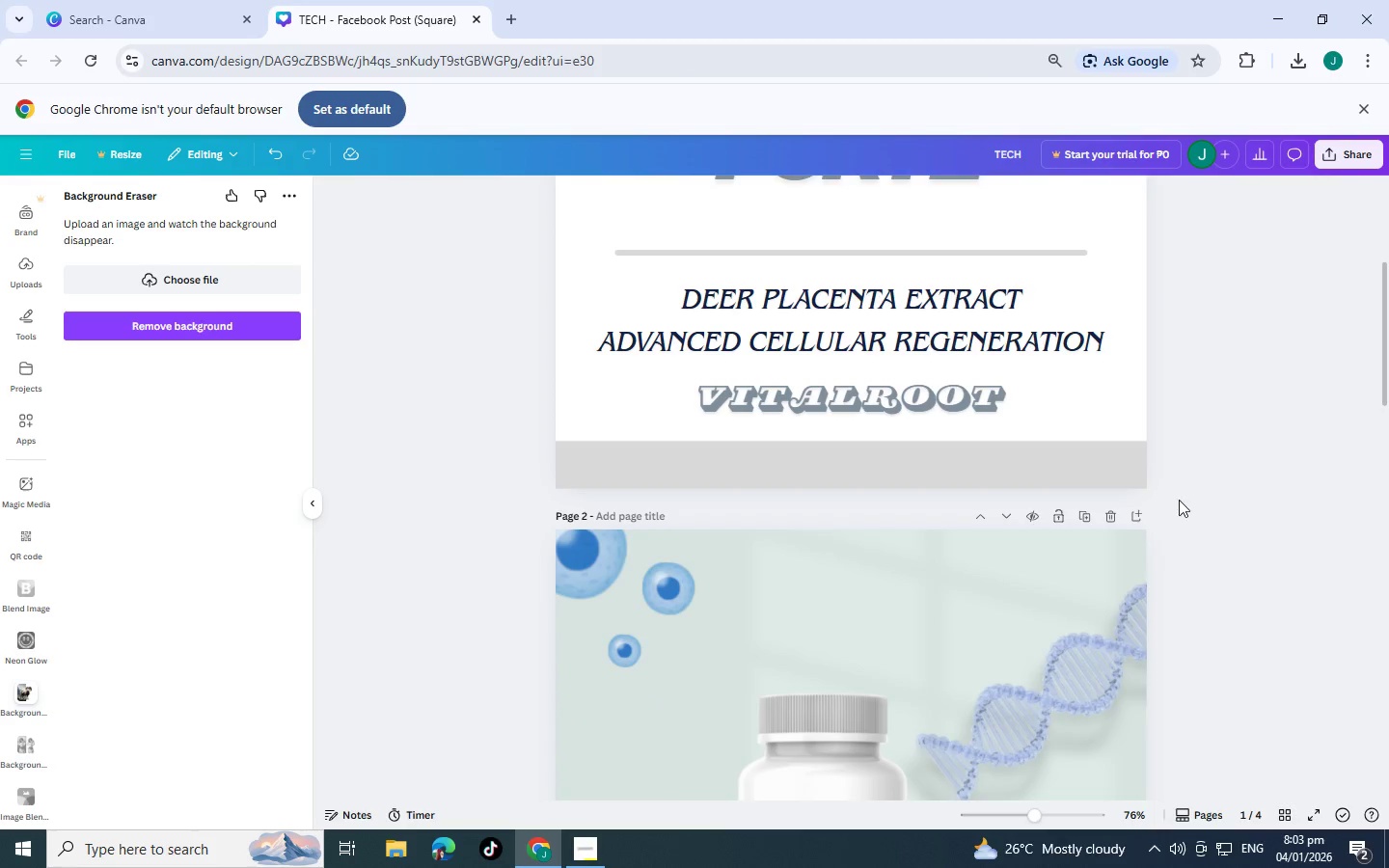 
scroll: coordinate [1166, 454], scroll_direction: down, amount: 9.0
 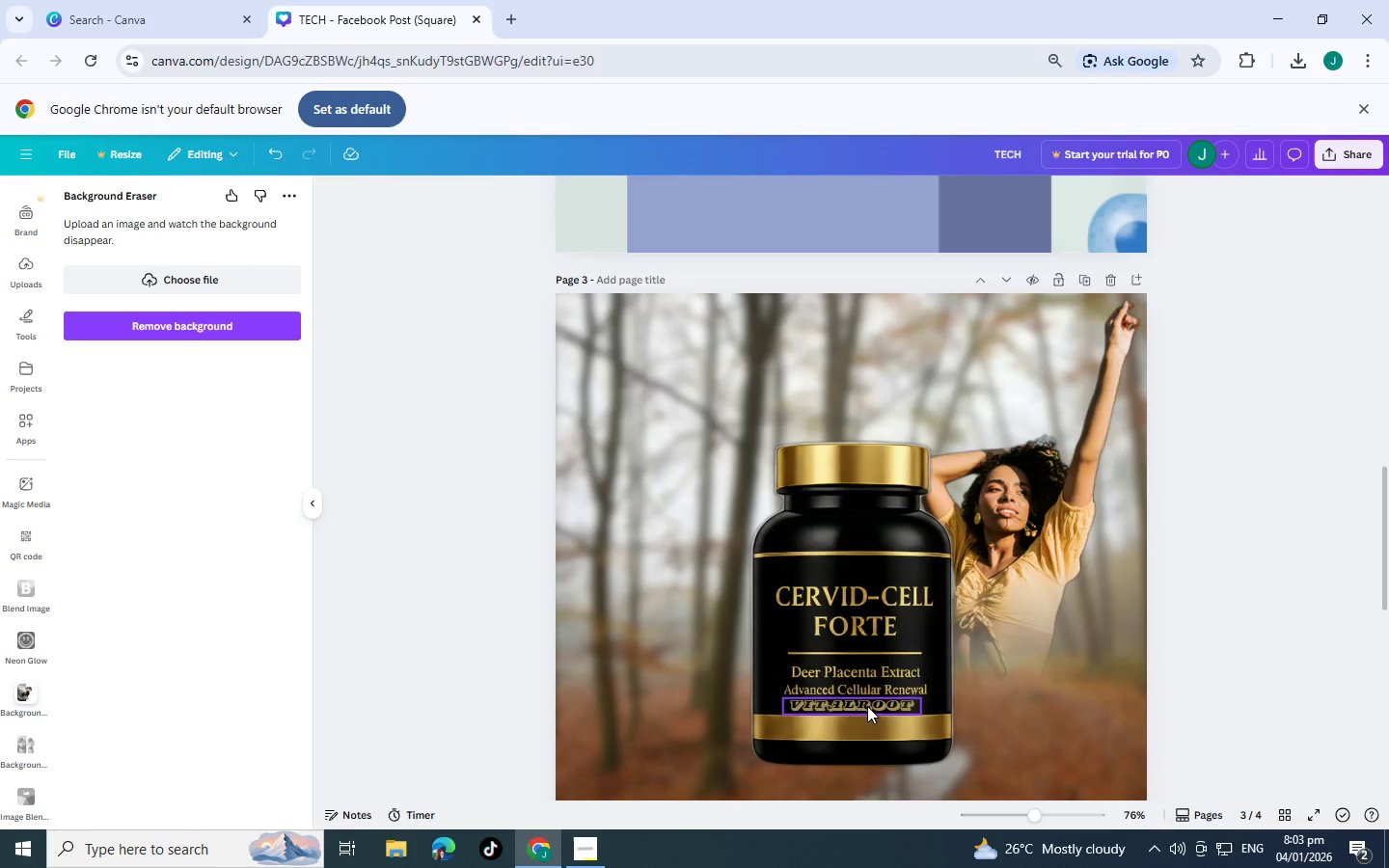 
left_click_drag(start_coordinate=[867, 706], to_coordinate=[868, 568])
 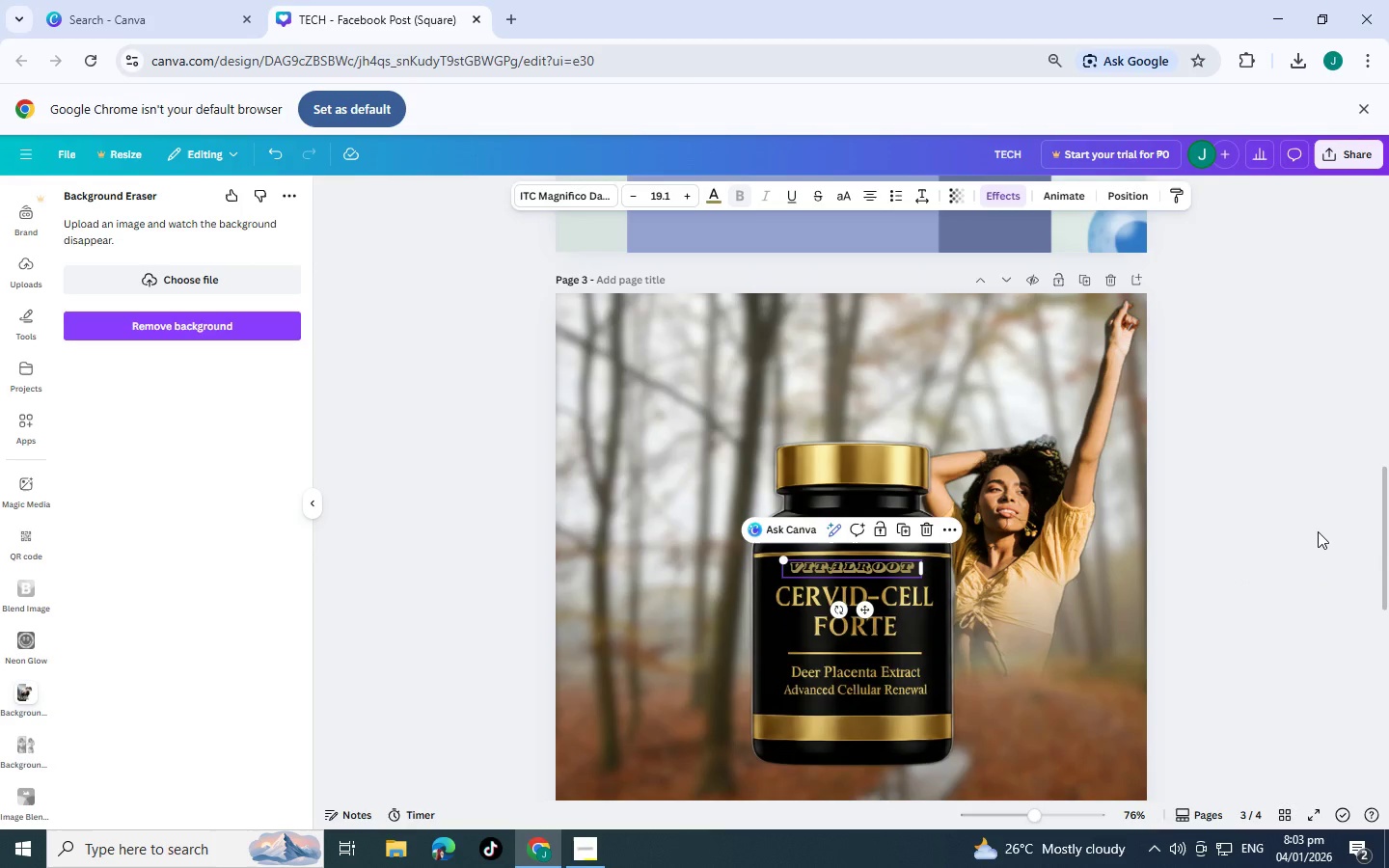 
left_click([1318, 531])
 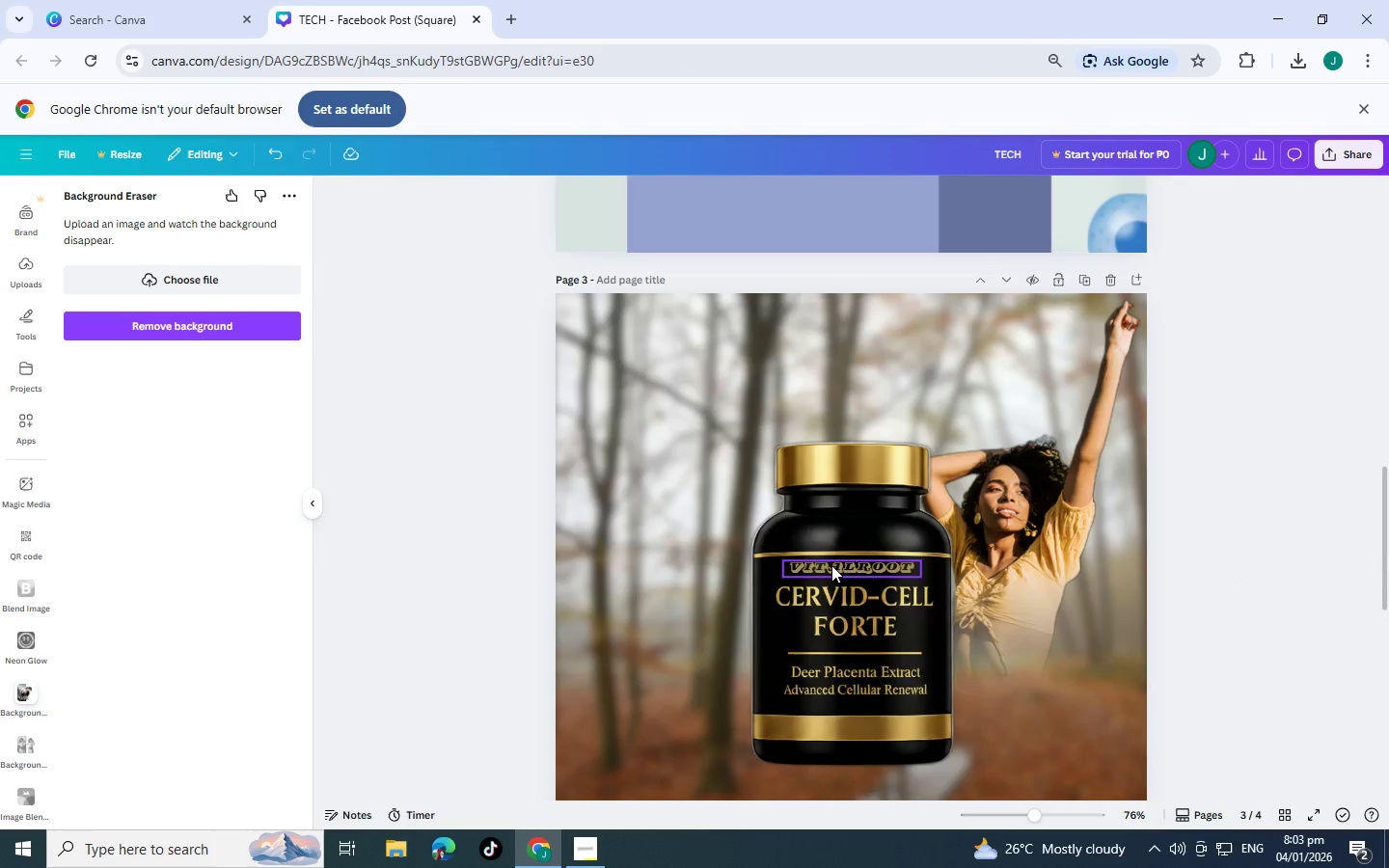 
left_click_drag(start_coordinate=[838, 565], to_coordinate=[843, 565])
 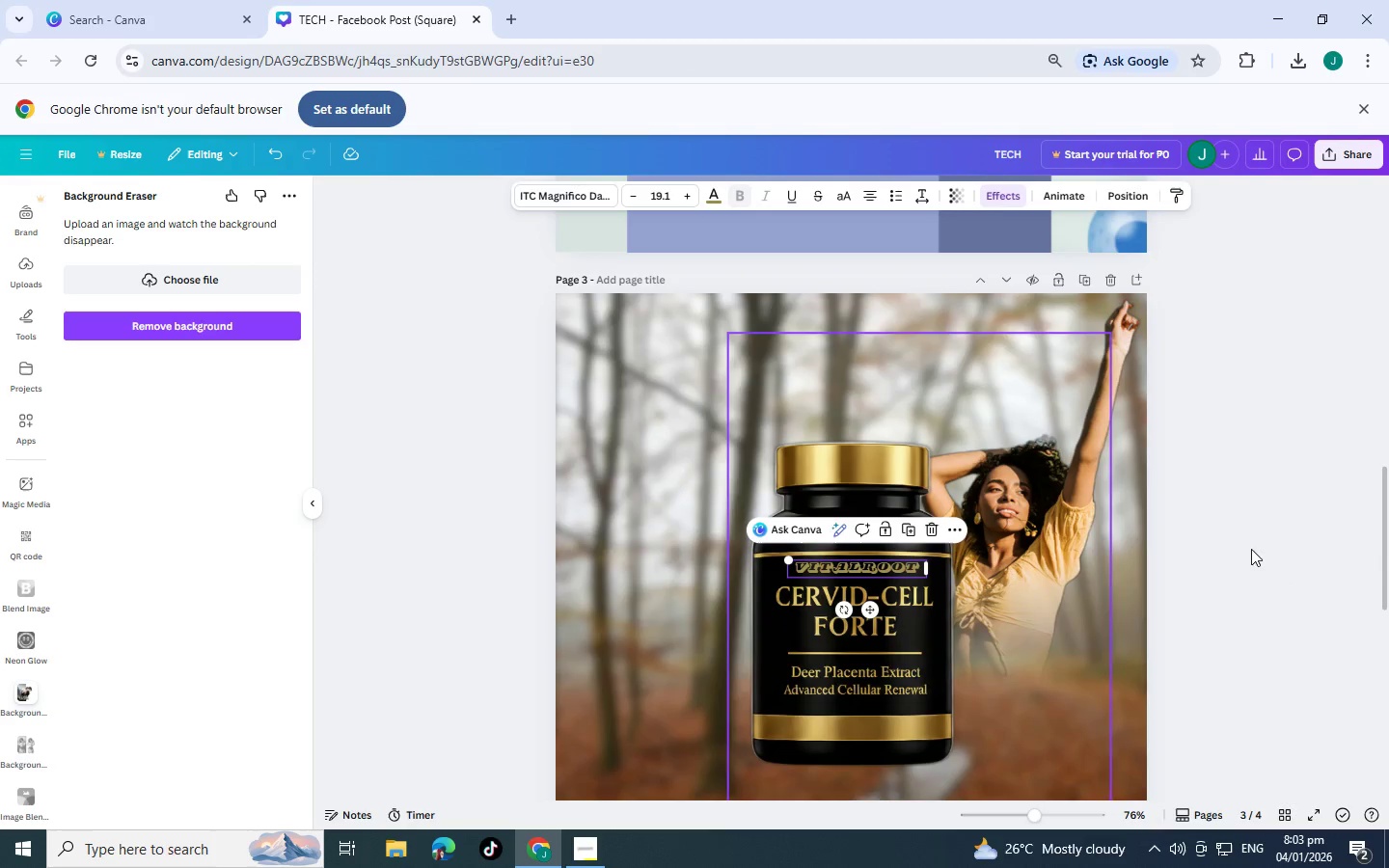 
left_click([1285, 549])
 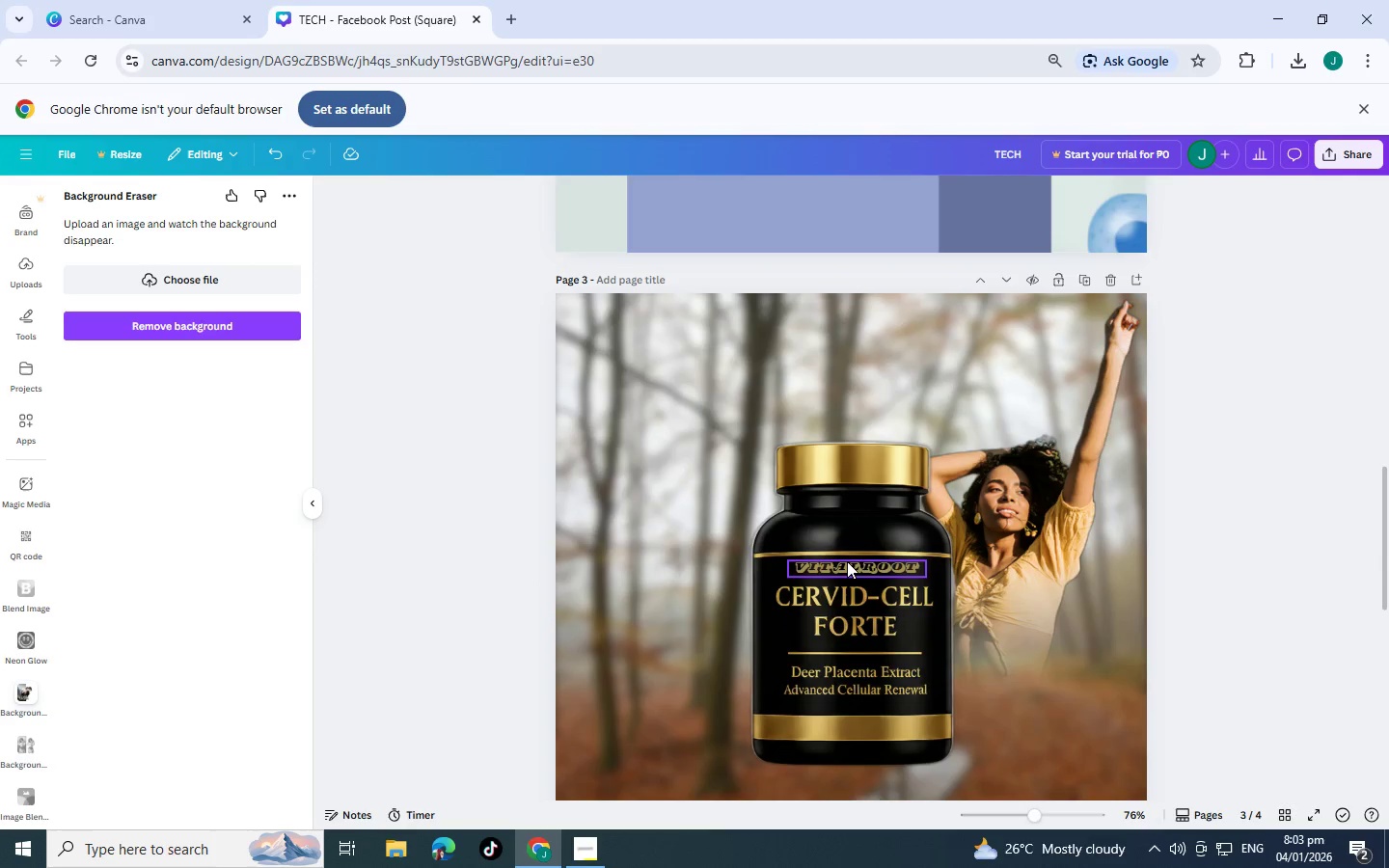 
left_click([1255, 518])
 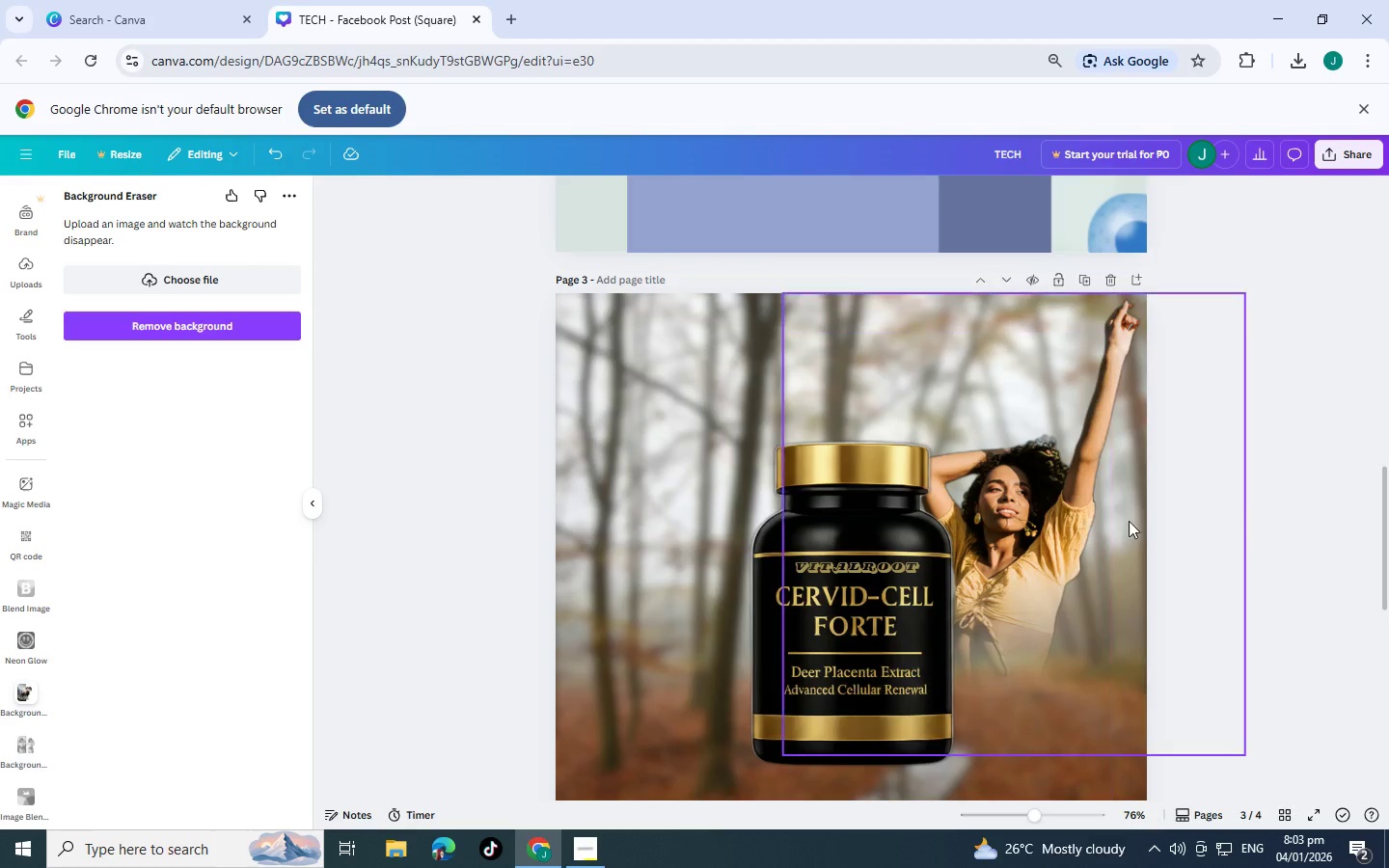 
wait(14.19)
 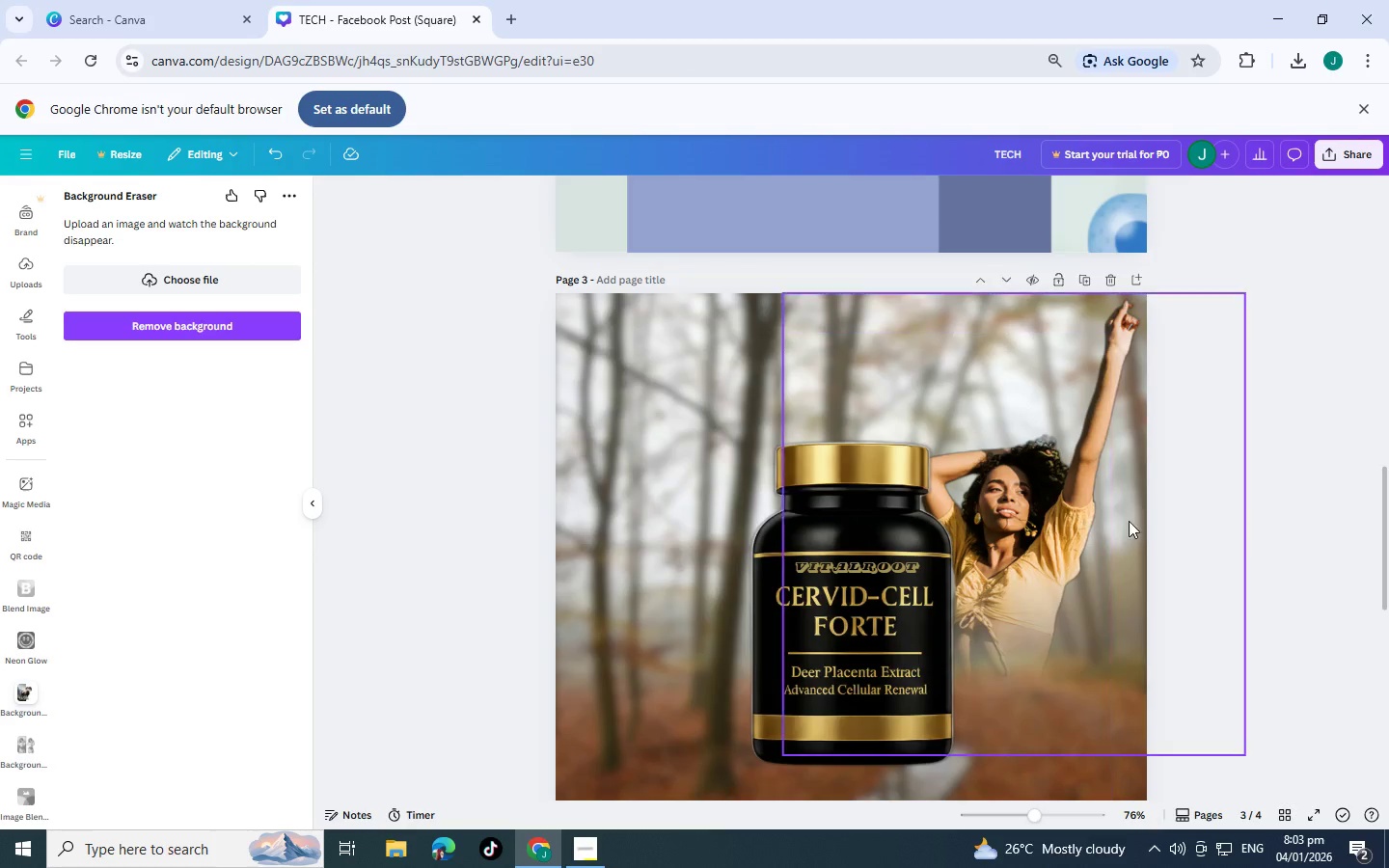 
scroll: coordinate [1155, 529], scroll_direction: down, amount: 1.0
 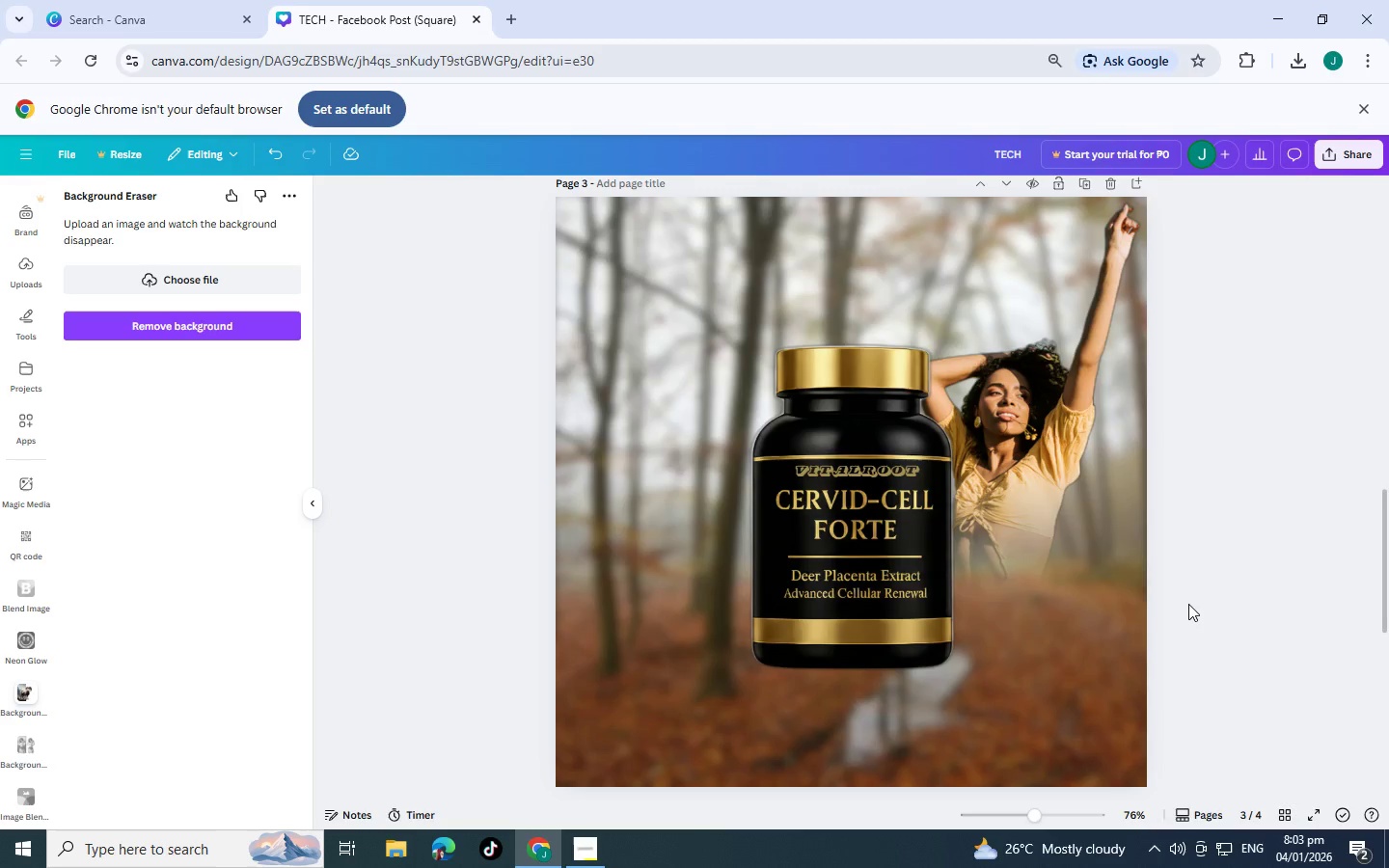 
wait(12.47)
 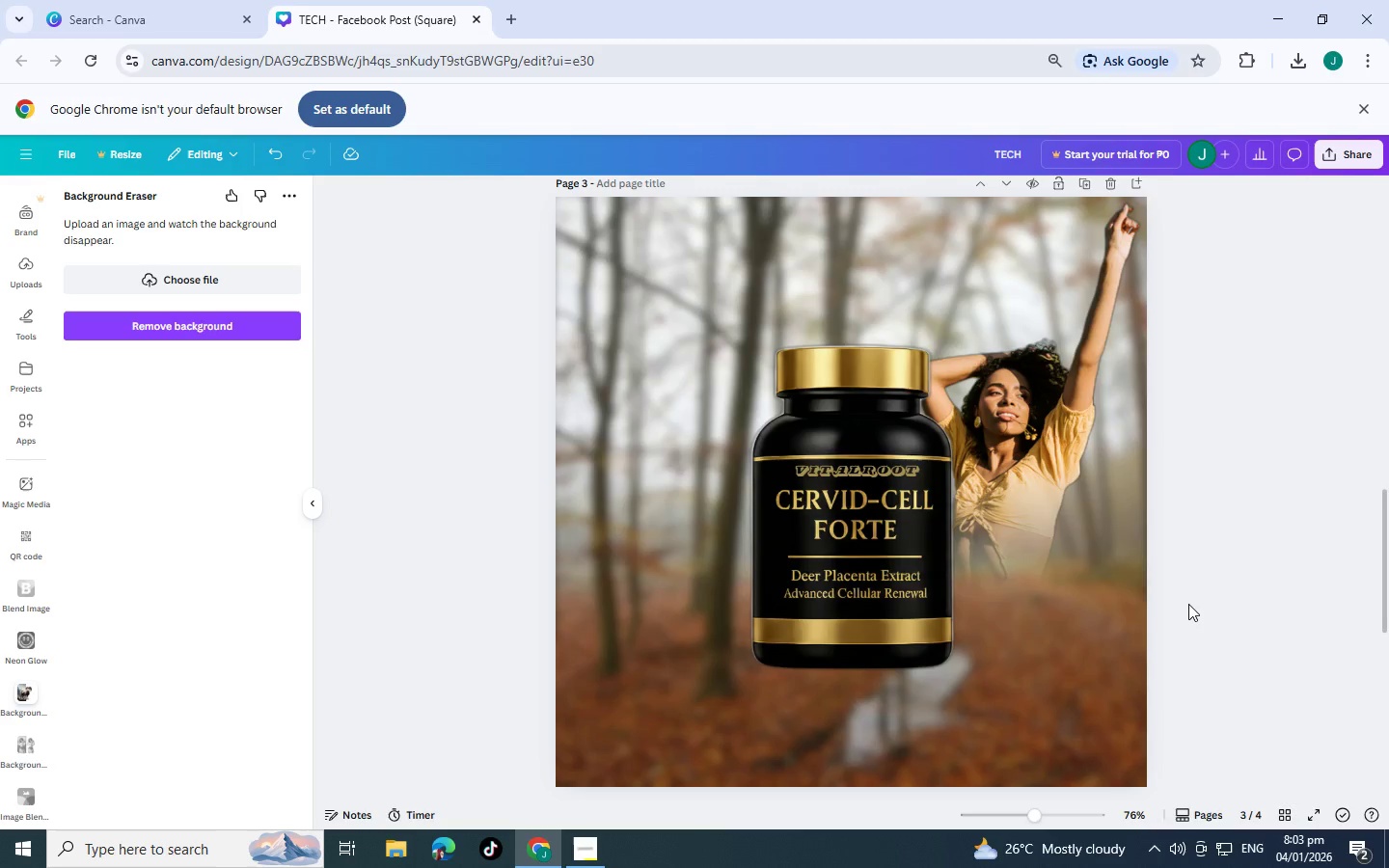 
scroll: coordinate [1191, 599], scroll_direction: down, amount: 3.0
 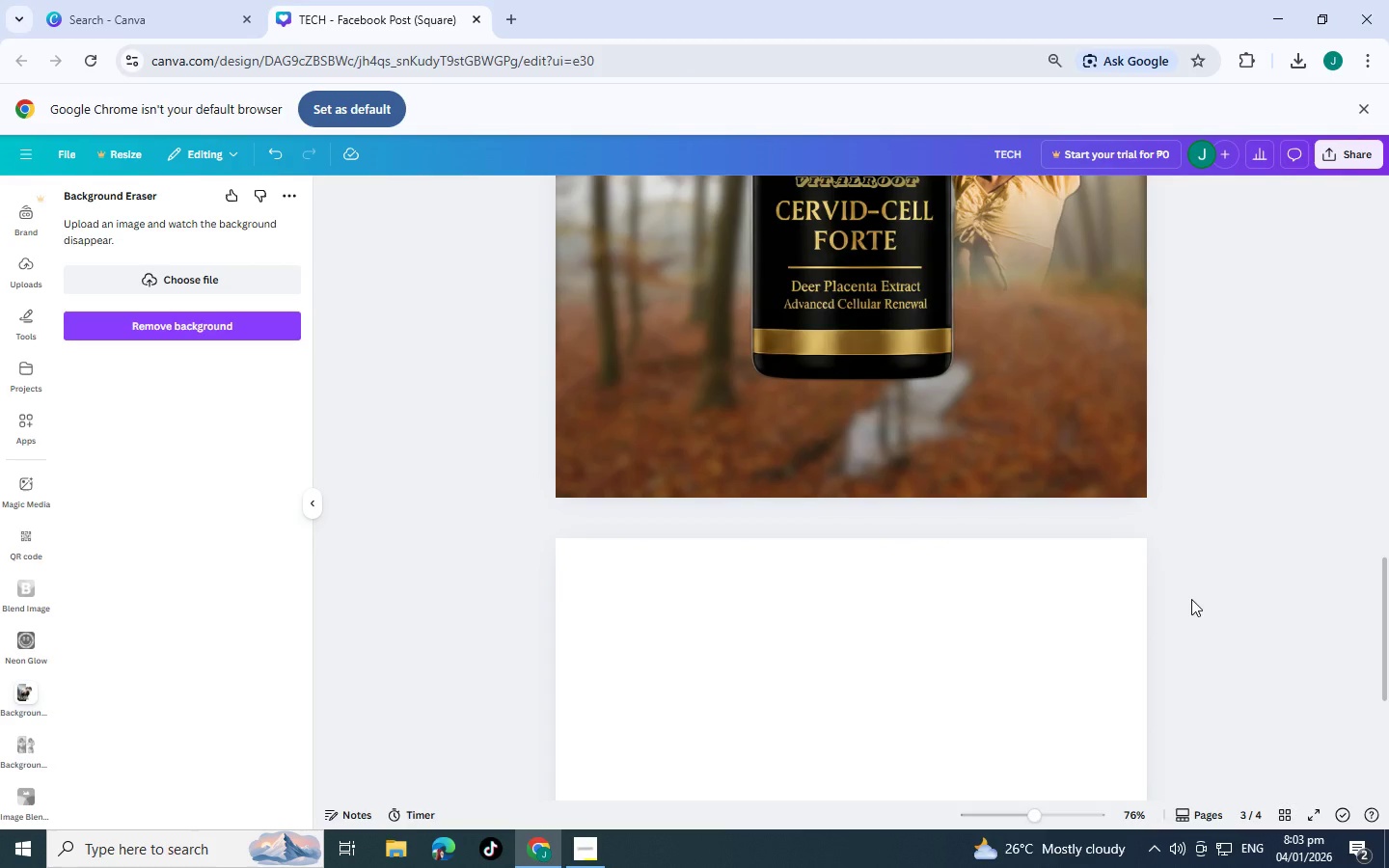 
scroll: coordinate [1205, 592], scroll_direction: up, amount: 1.0
 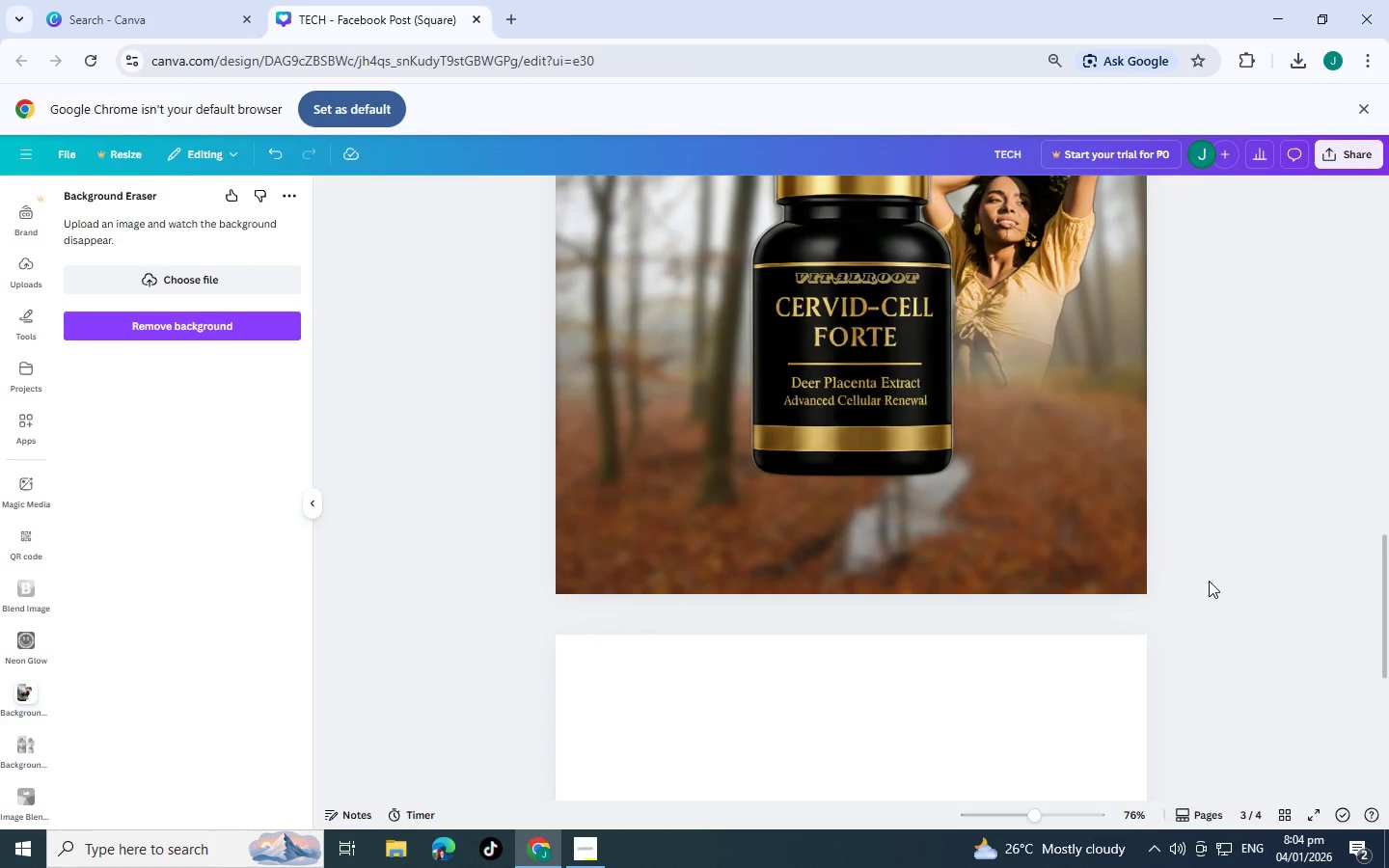 
wait(6.88)
 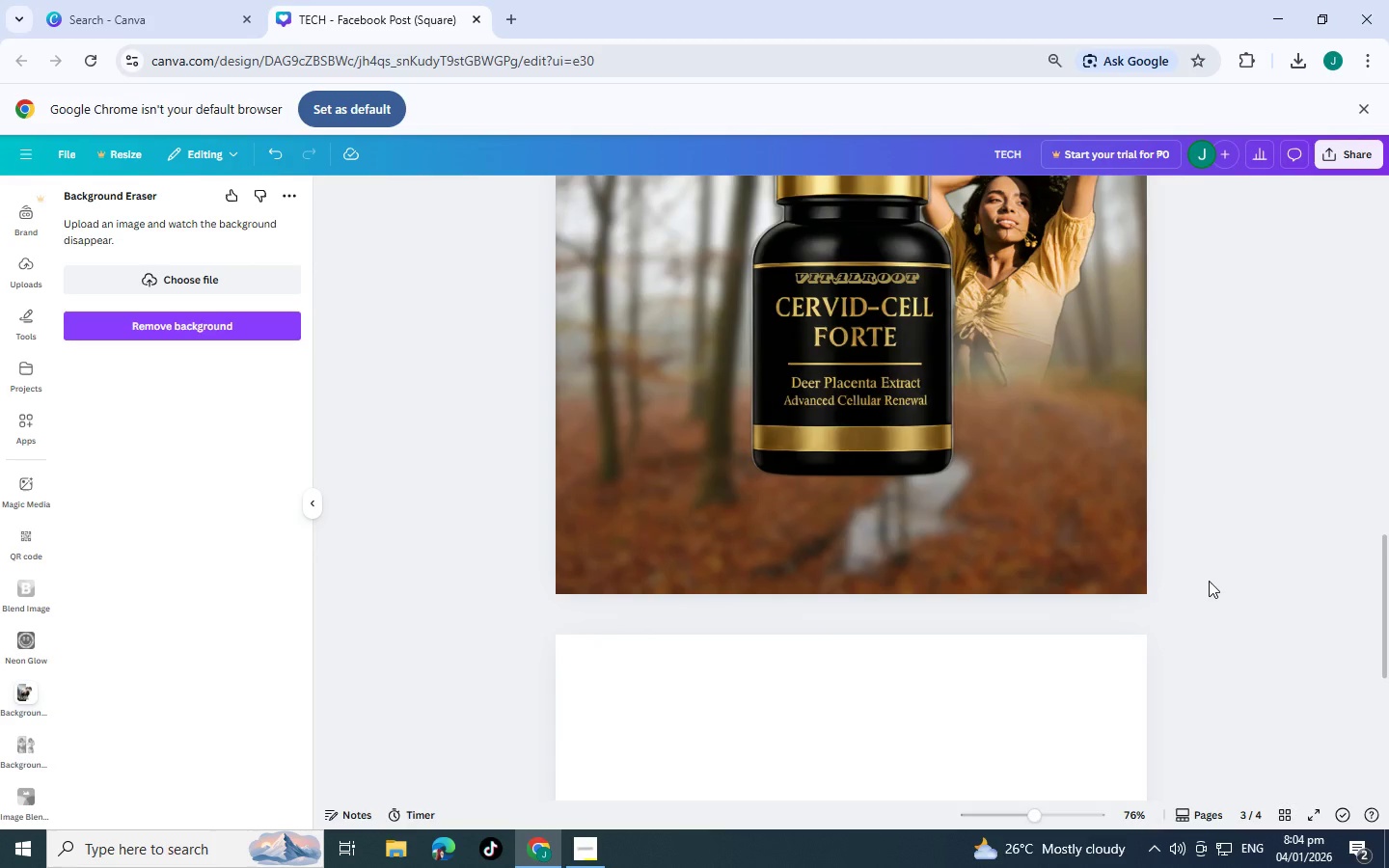 
scroll: coordinate [1209, 581], scroll_direction: down, amount: 1.0
 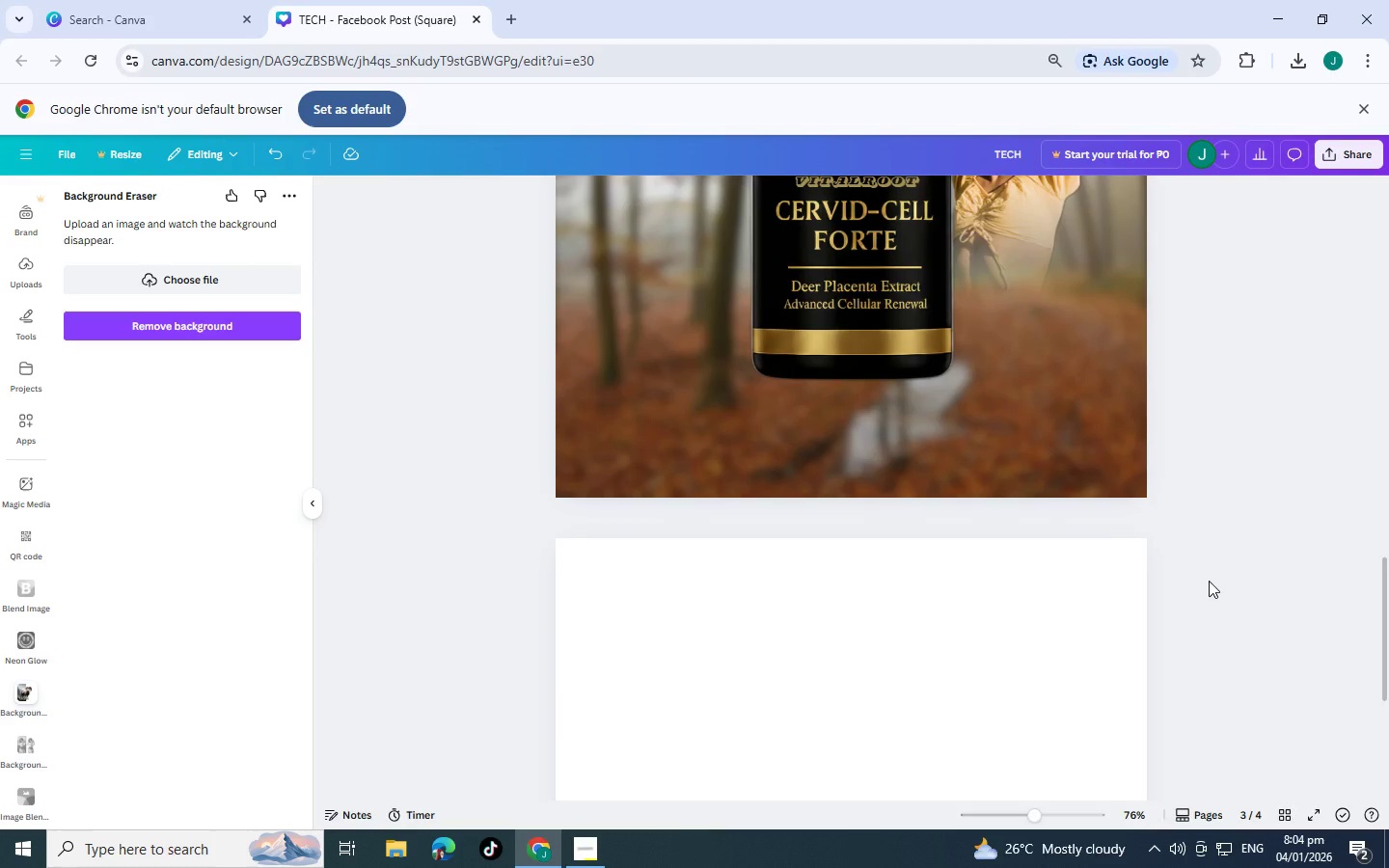 
wait(8.87)
 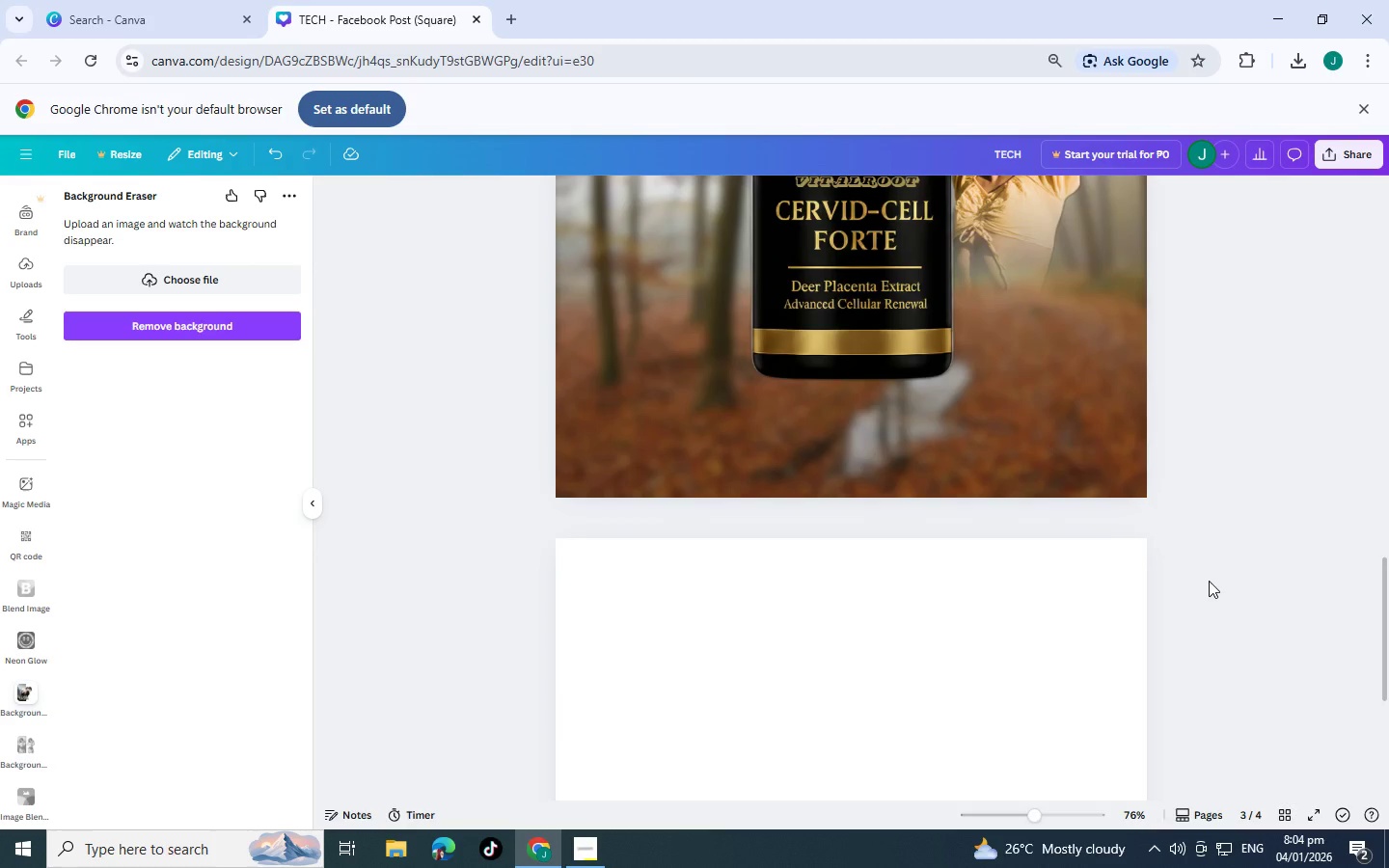 
scroll: coordinate [700, 566], scroll_direction: up, amount: 3.0
 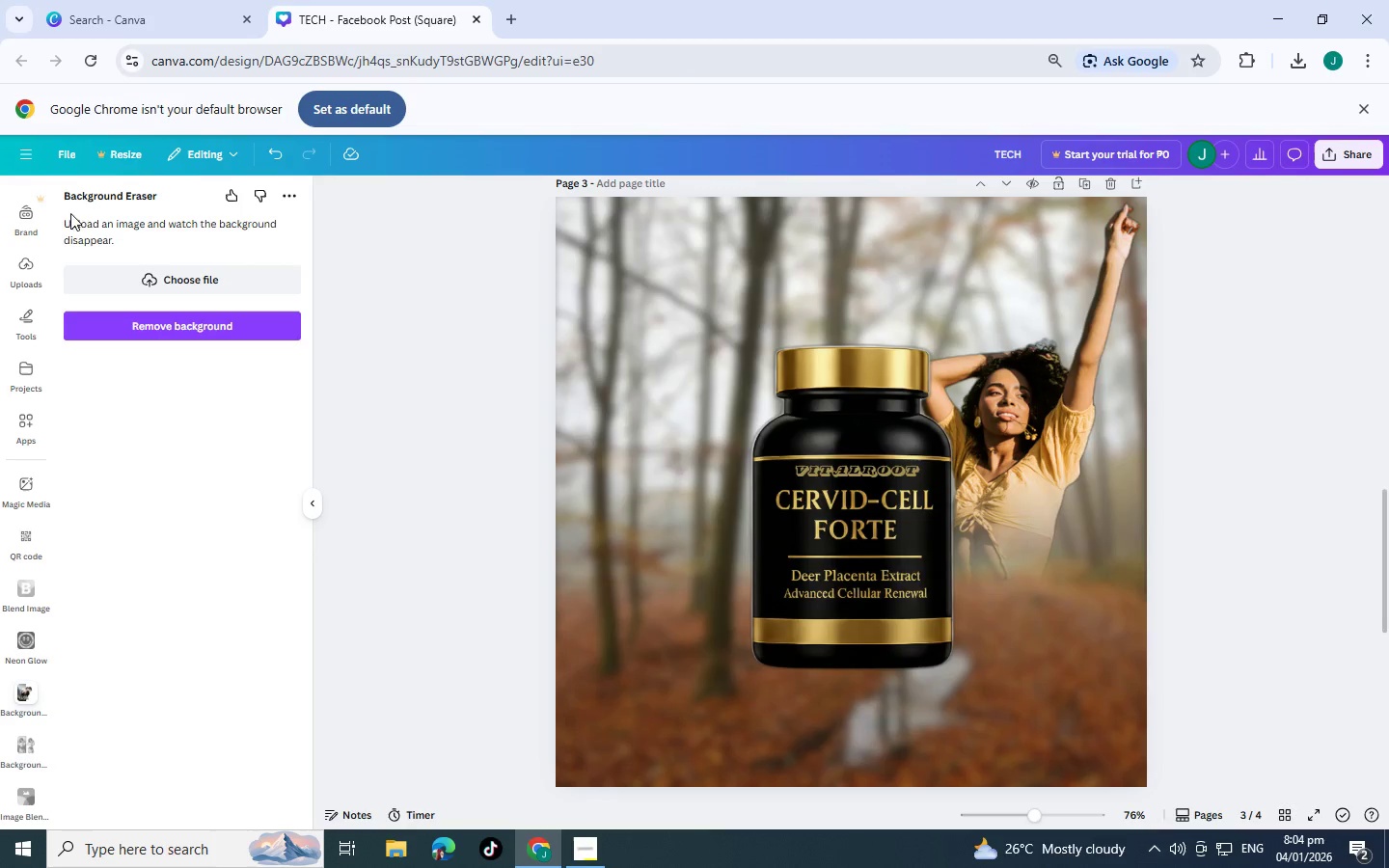 
left_click([343, 500])
 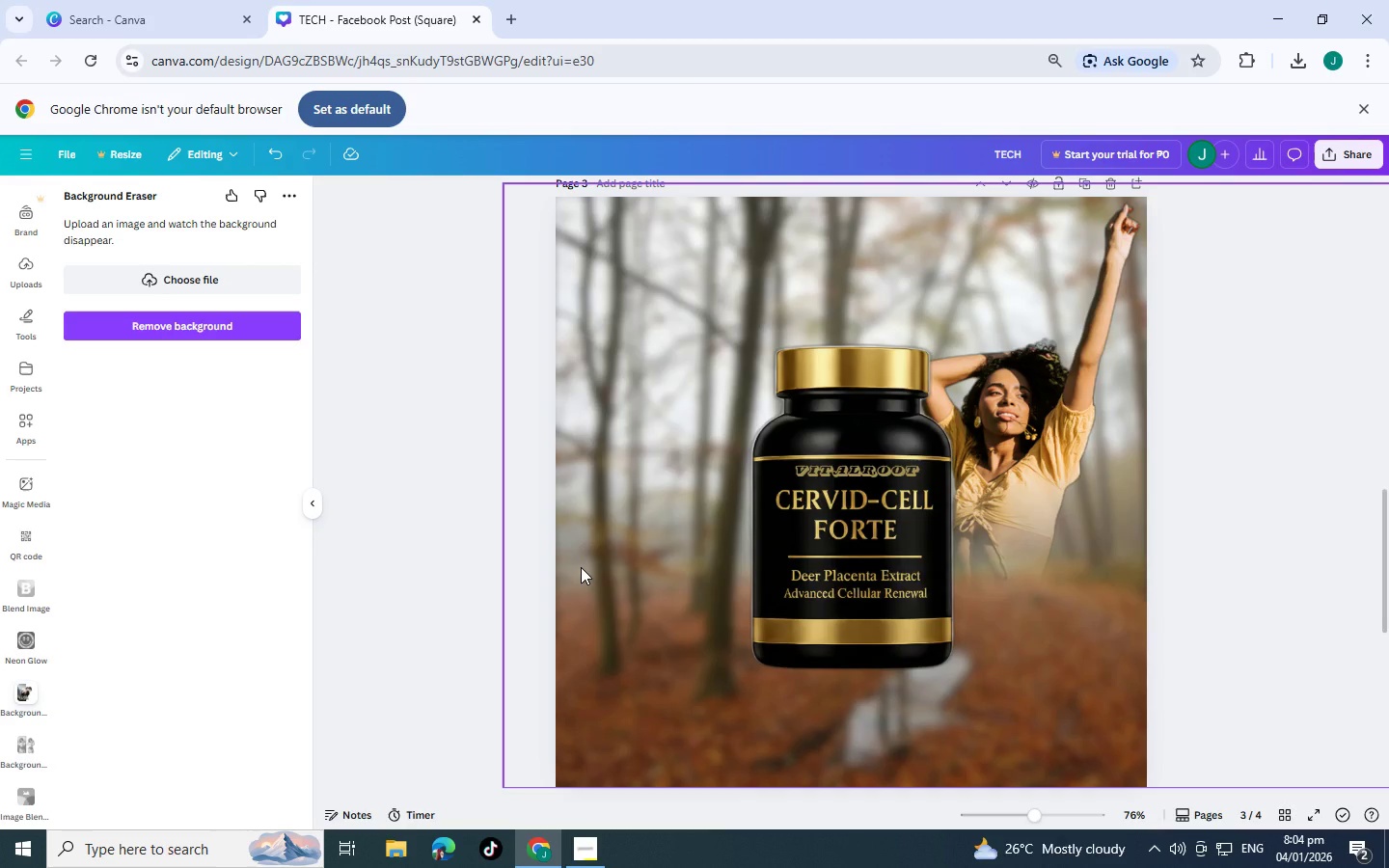 
wait(15.31)
 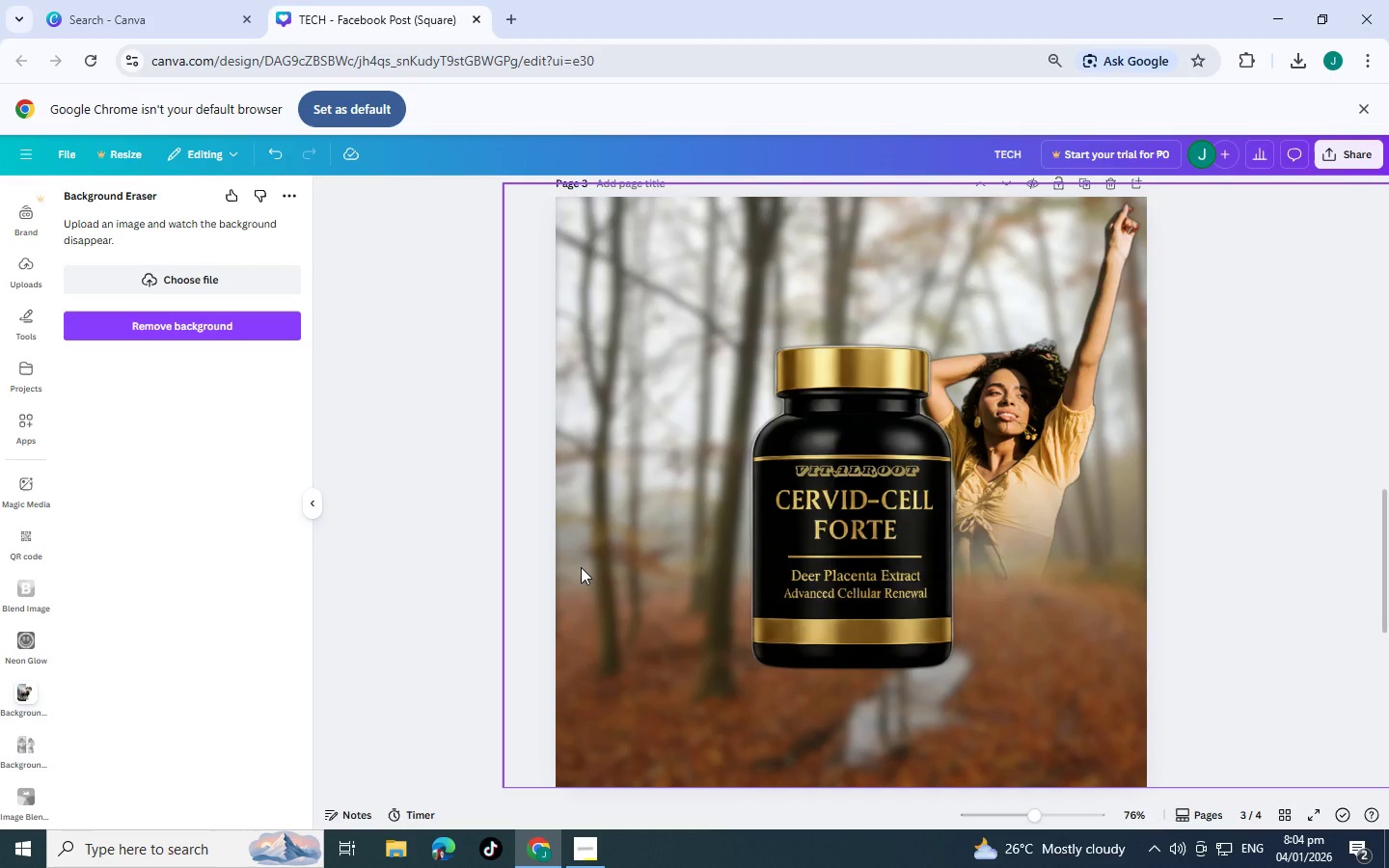 
left_click([867, 469])
 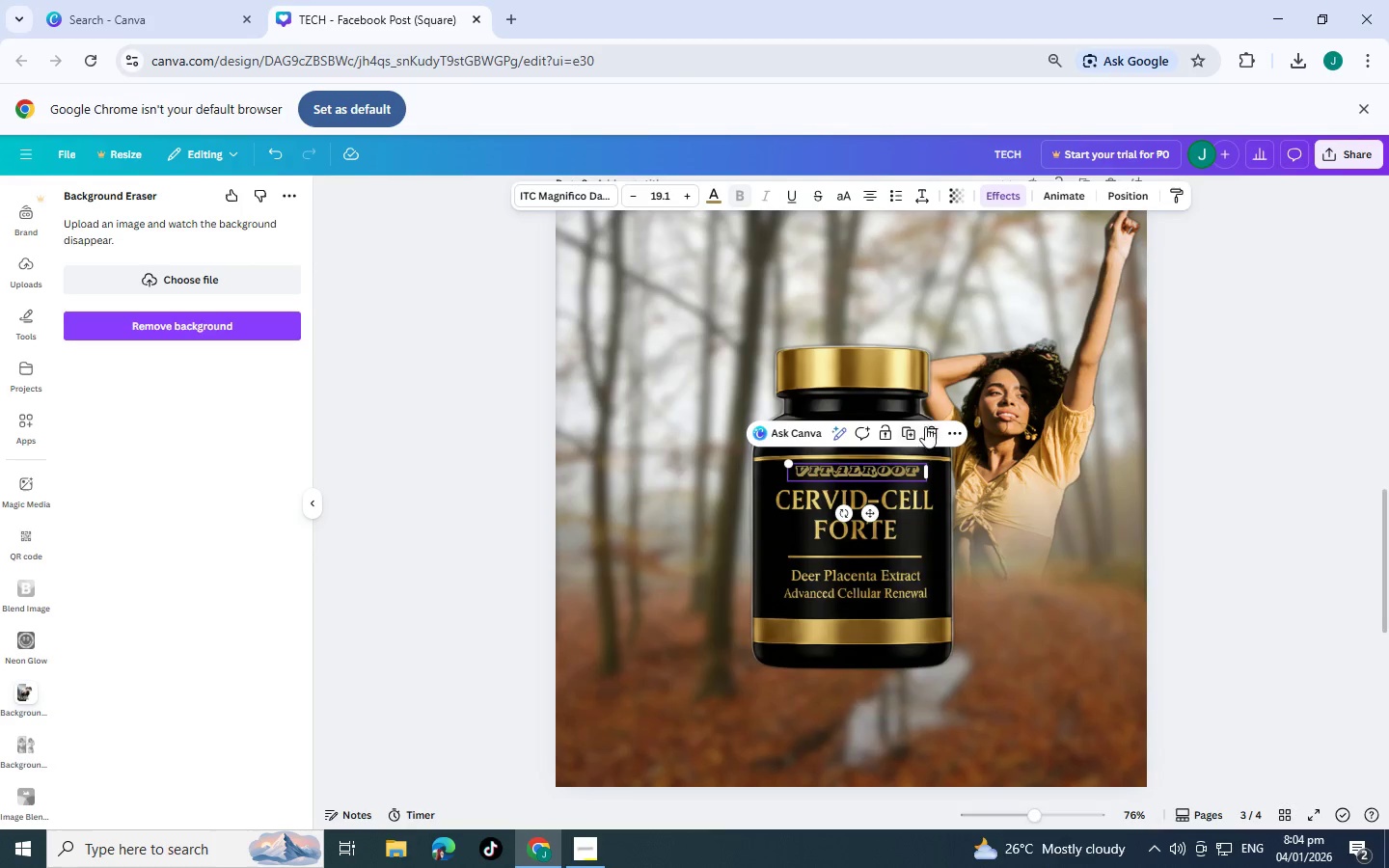 
left_click([928, 426])
 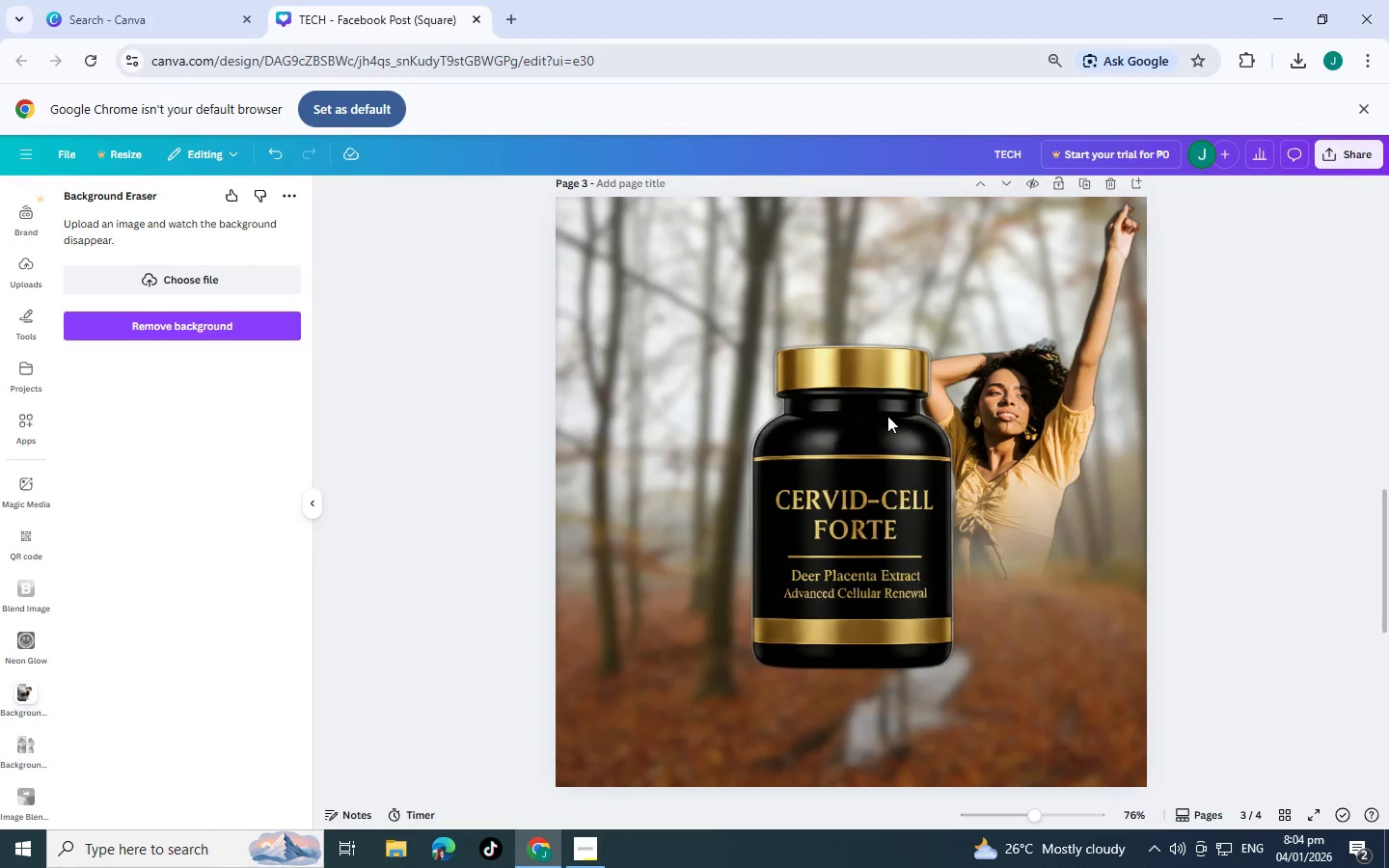 
scroll: coordinate [899, 427], scroll_direction: up, amount: 8.0
 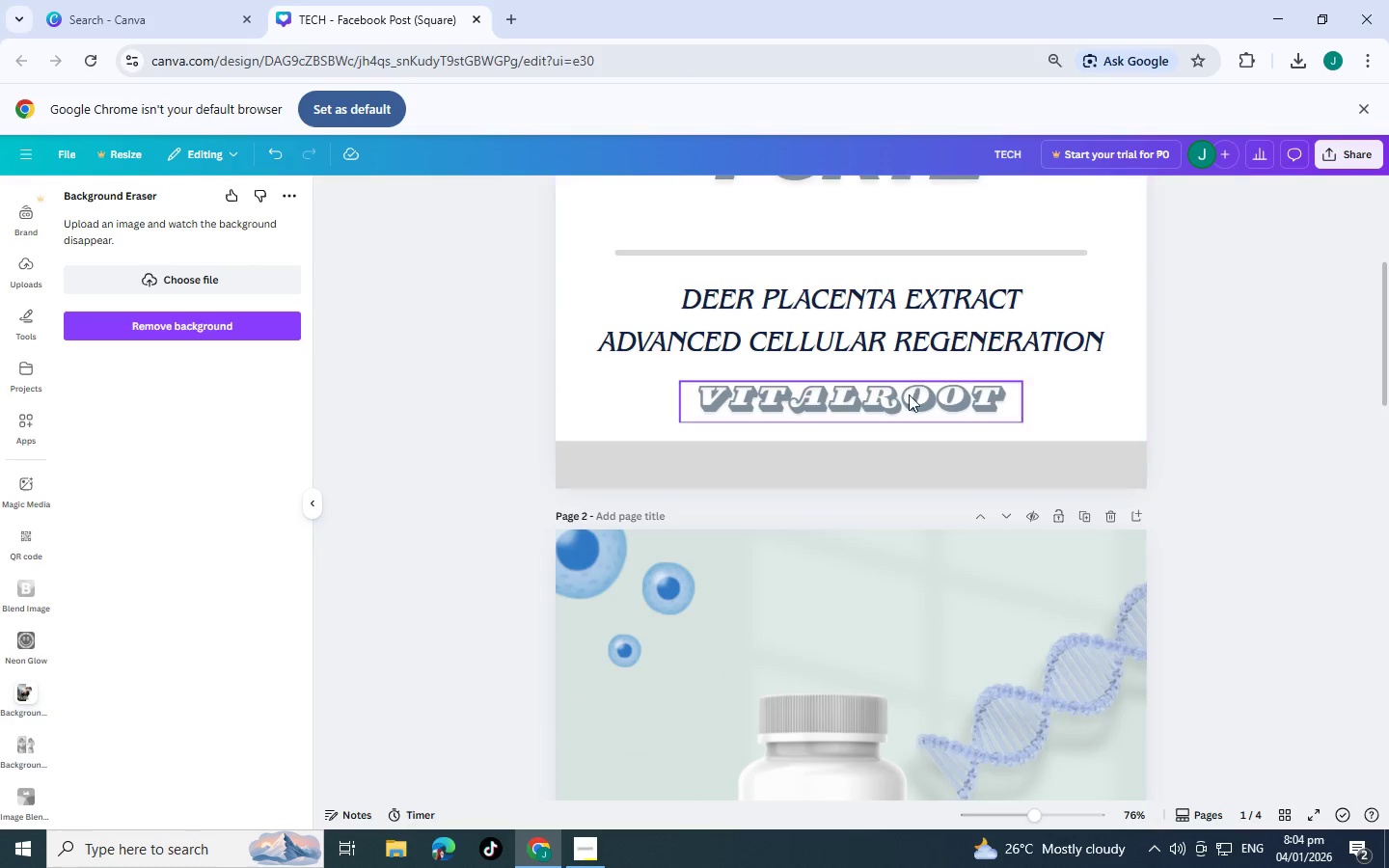 
double_click([909, 395])
 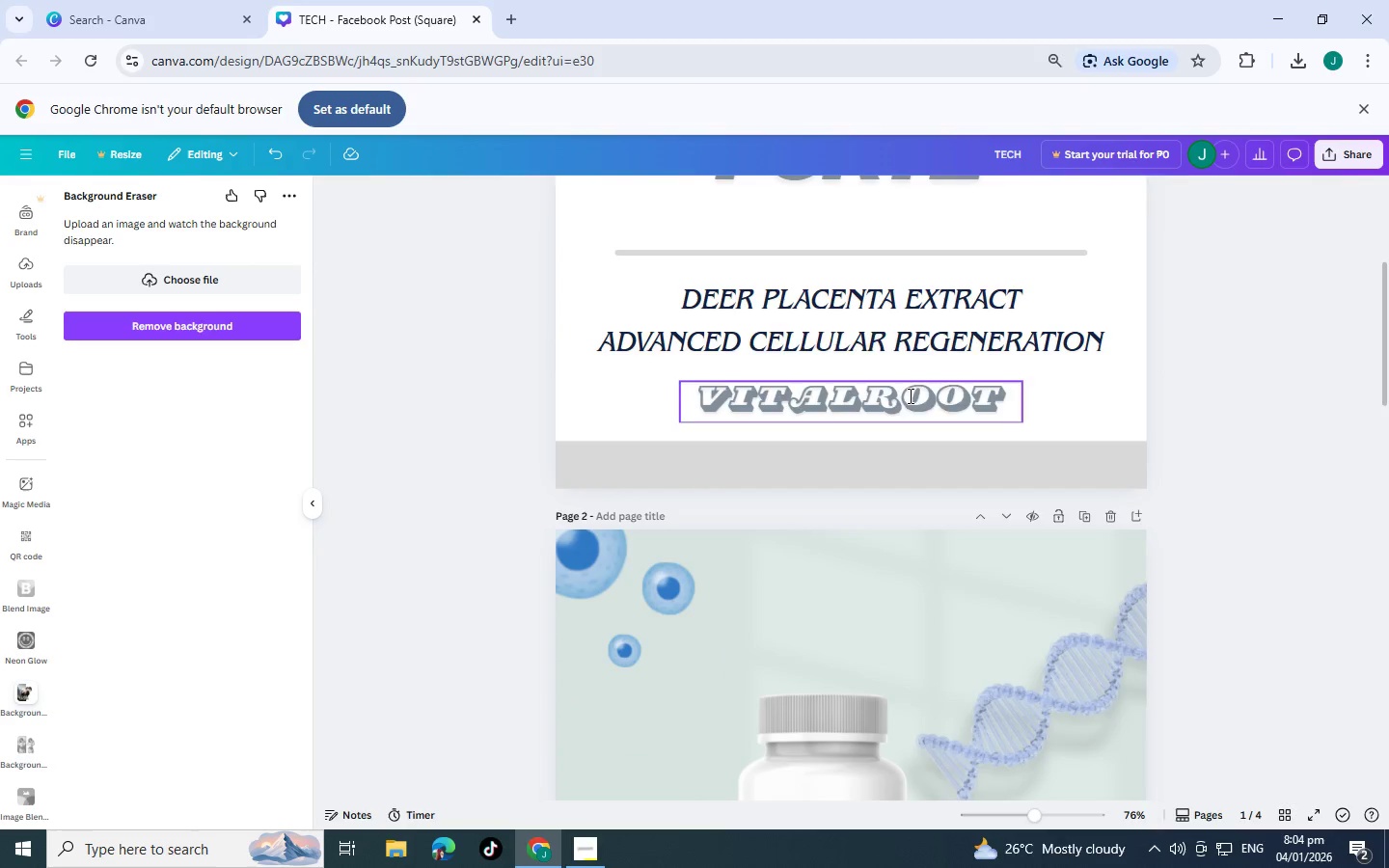 
triple_click([909, 395])
 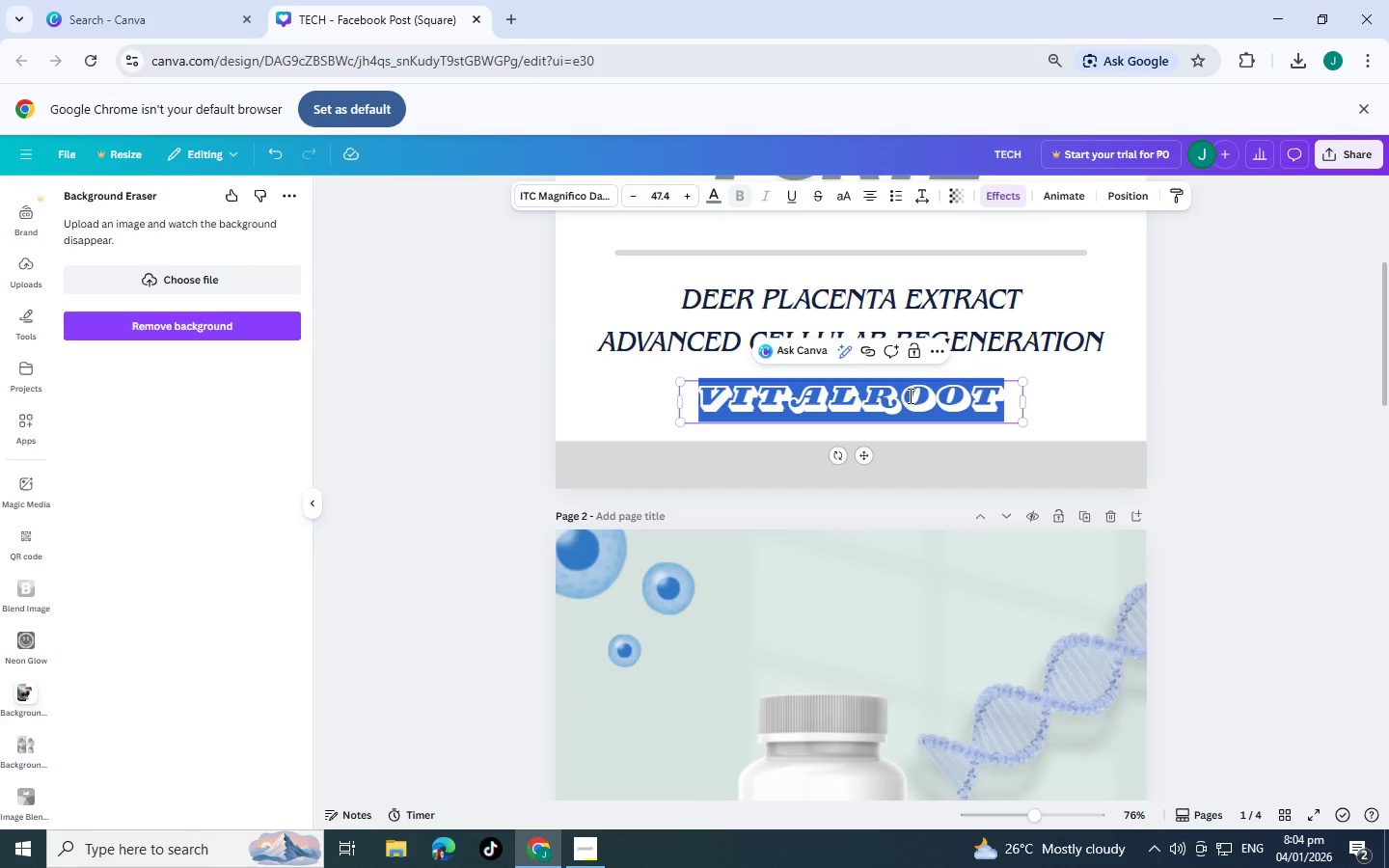 
key(Delete)
 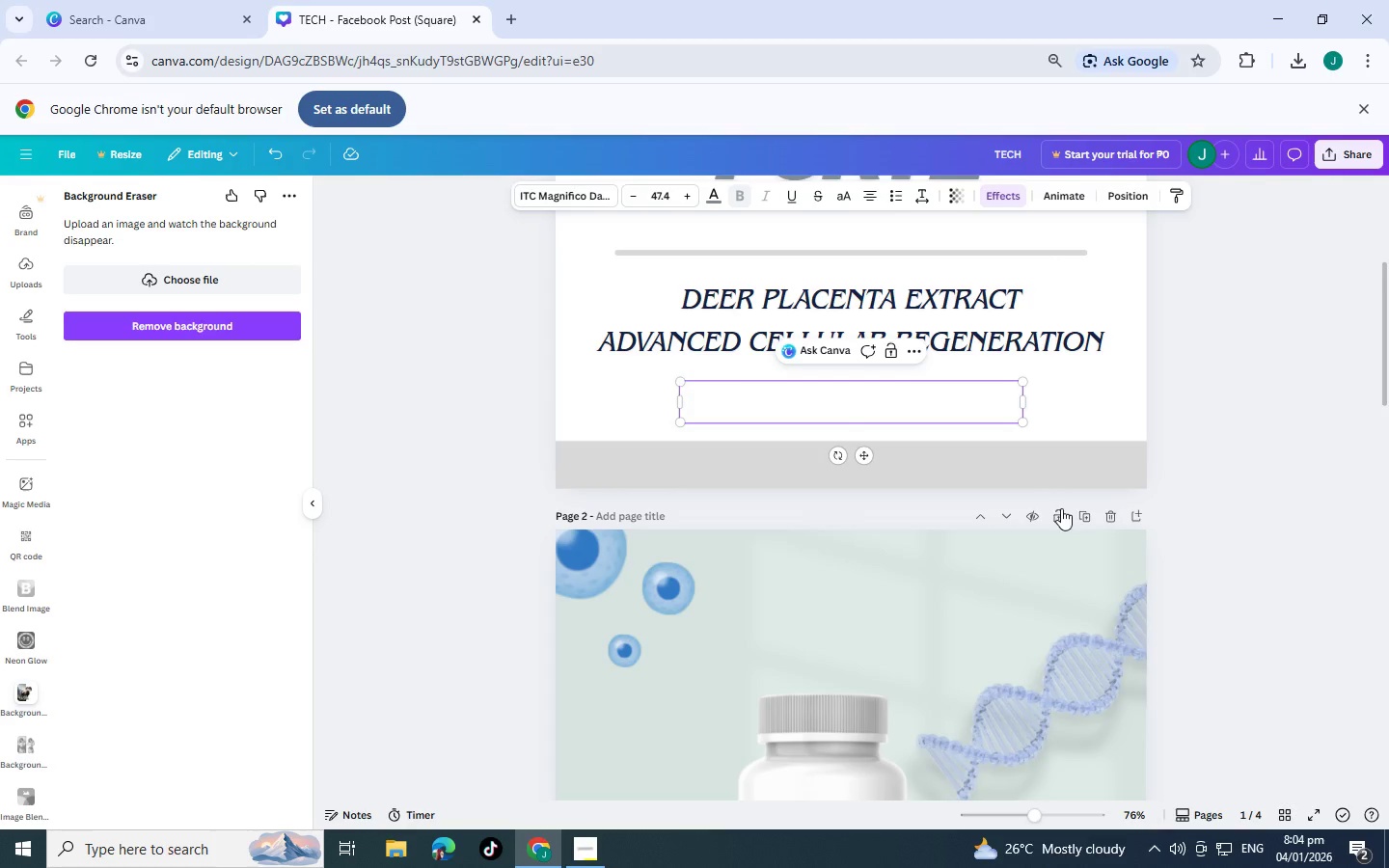 
left_click([1095, 529])
 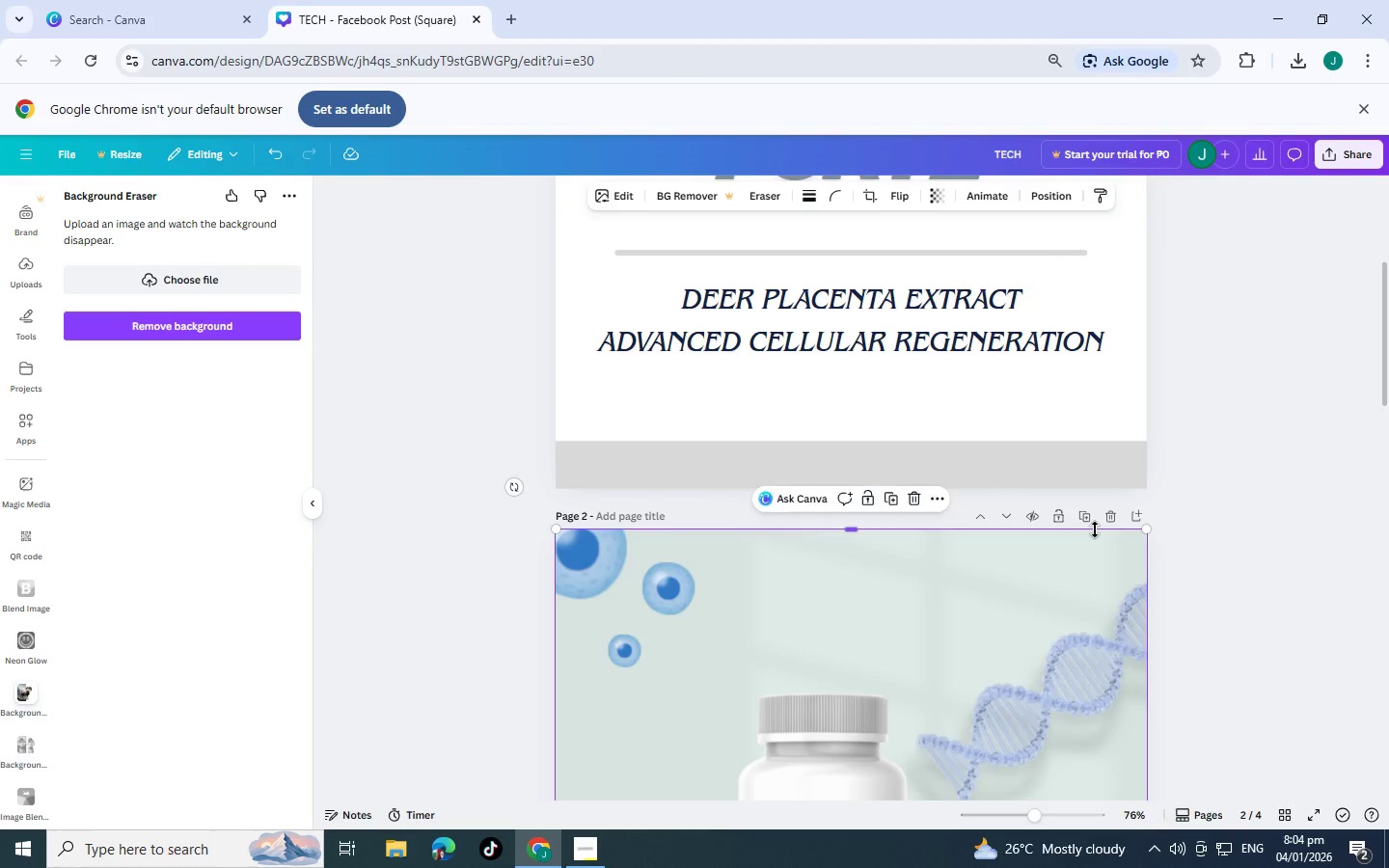 
scroll: coordinate [1096, 529], scroll_direction: up, amount: 3.0
 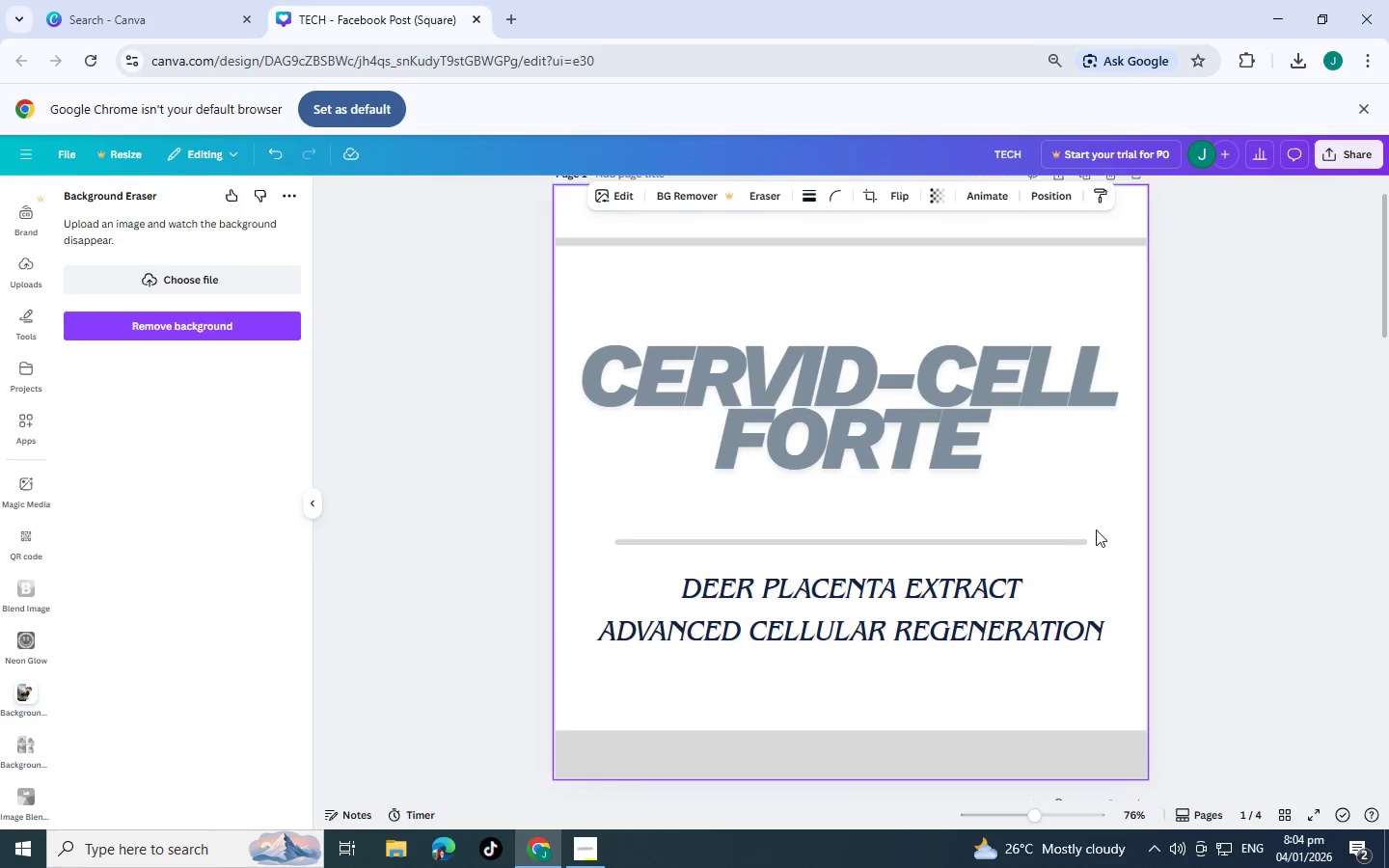 
scroll: coordinate [1096, 529], scroll_direction: down, amount: 7.0
 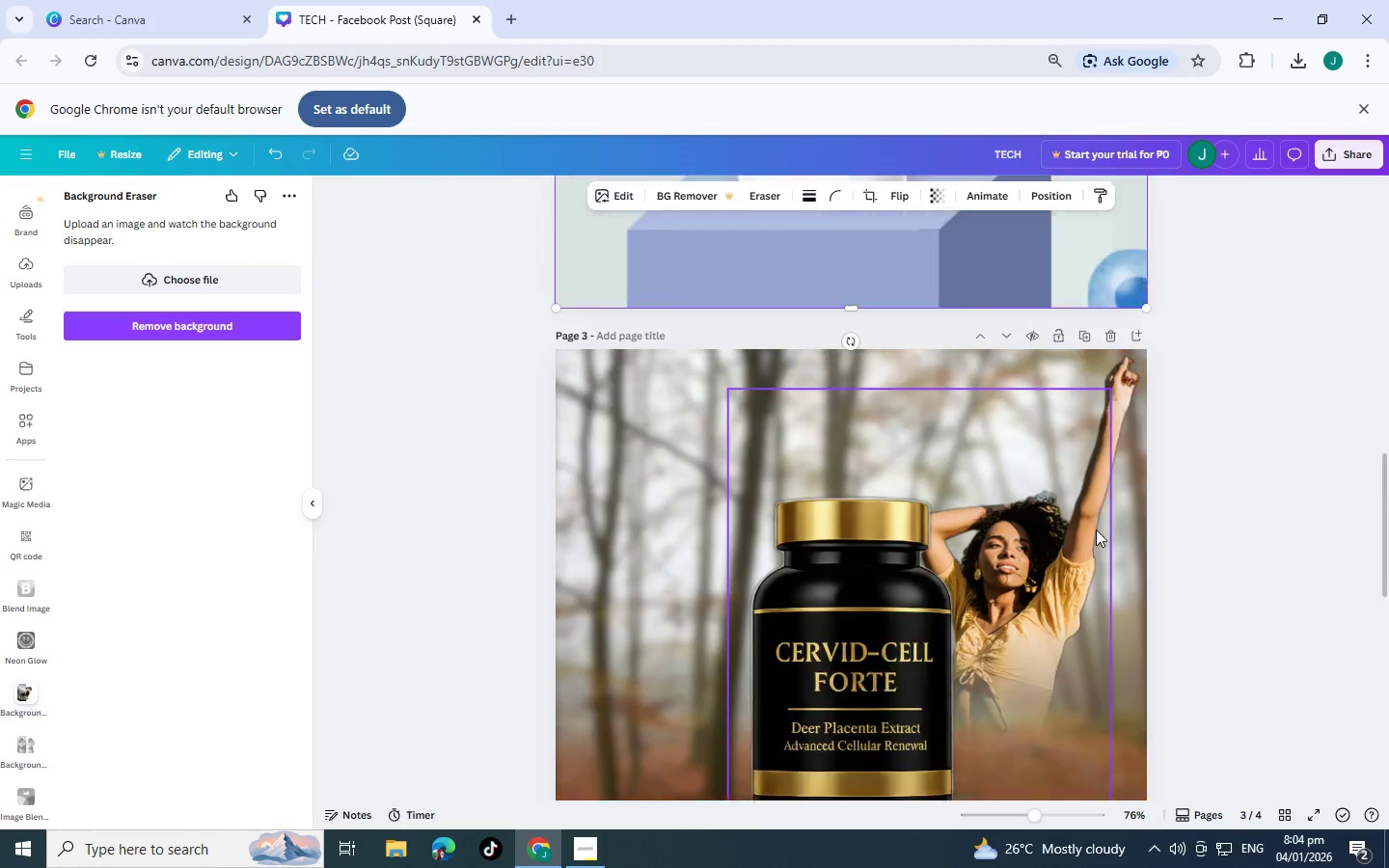 
scroll: coordinate [1061, 439], scroll_direction: up, amount: 3.0
 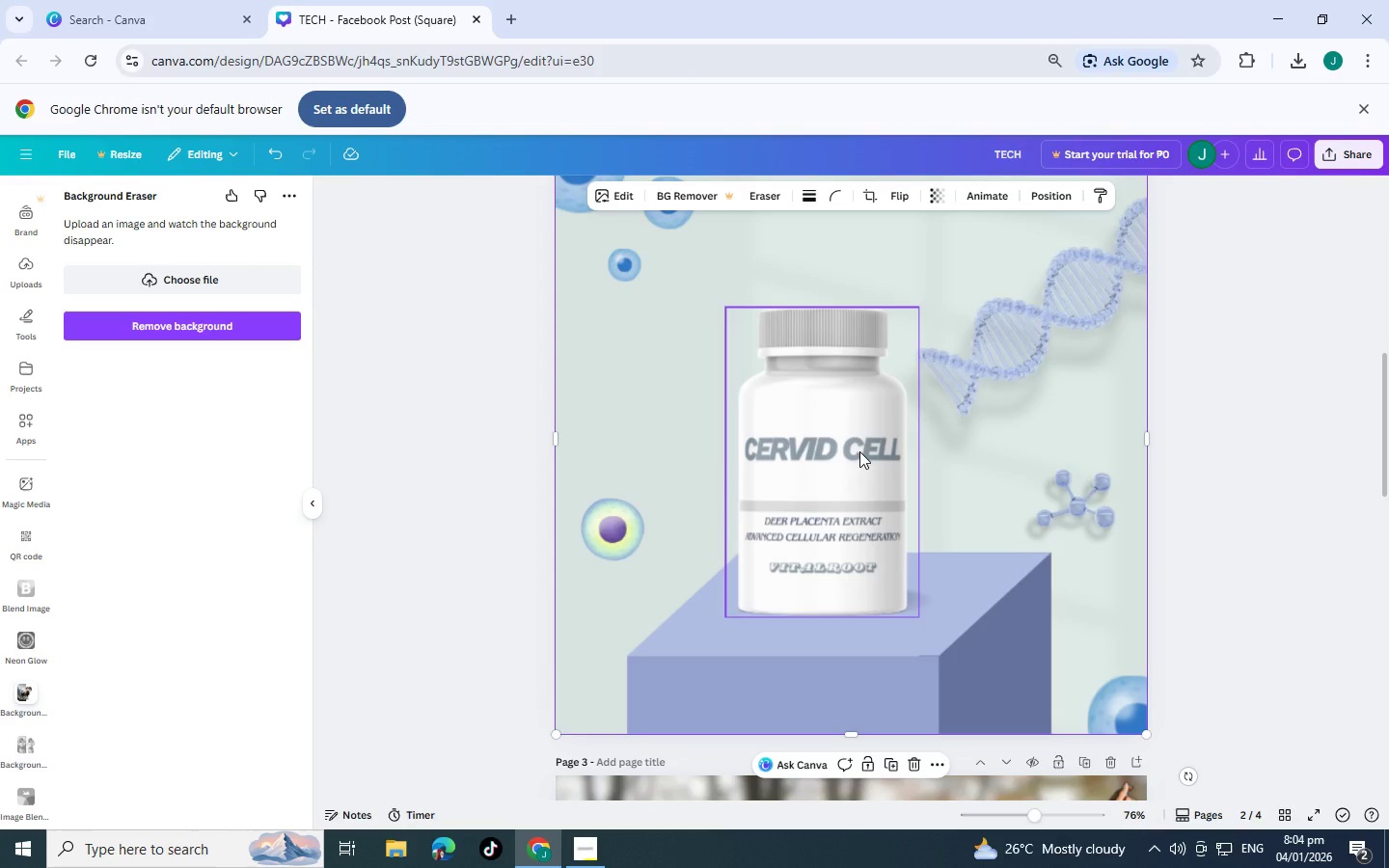 
scroll: coordinate [859, 451], scroll_direction: down, amount: 1.0
 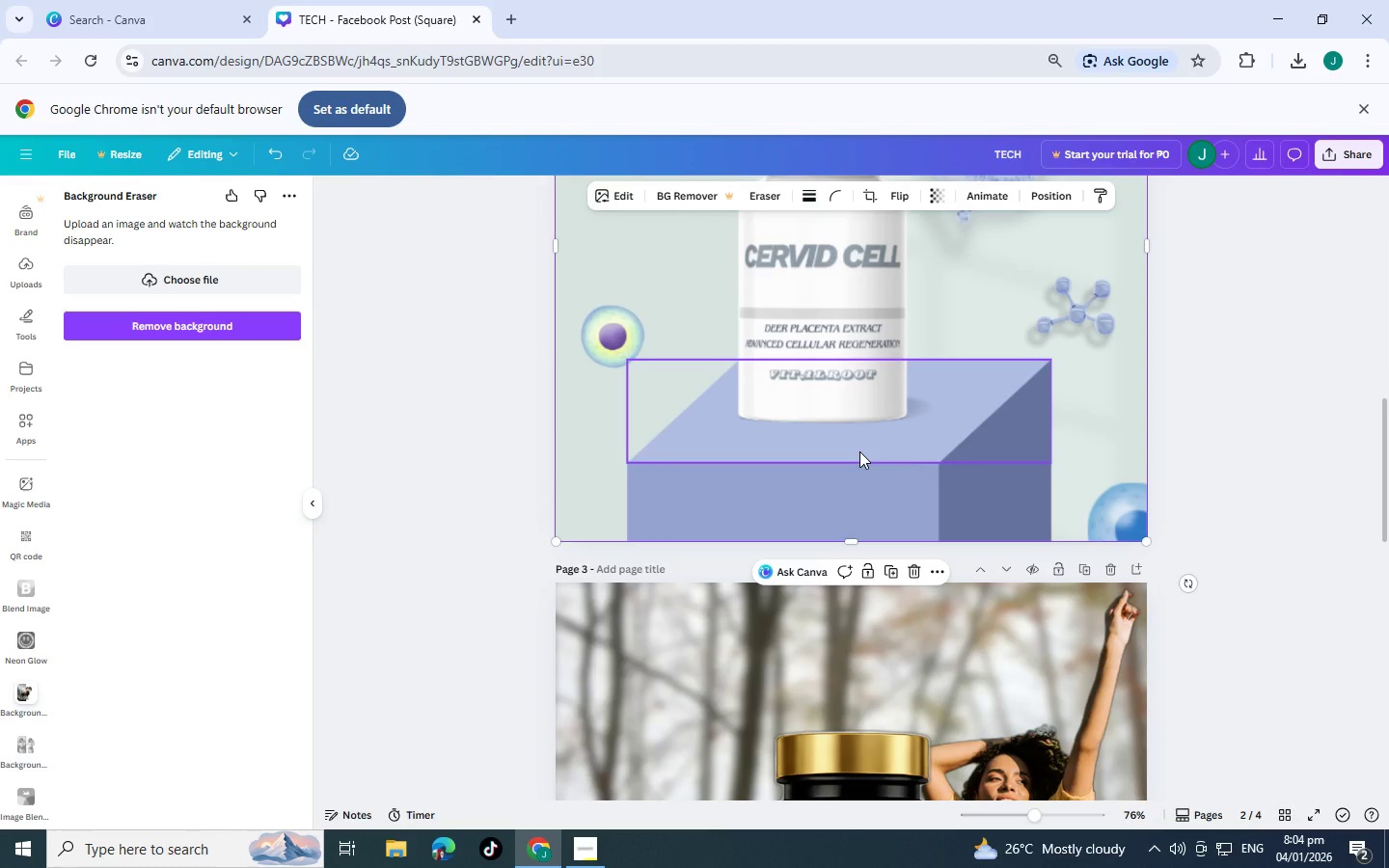 
wait(12.91)
 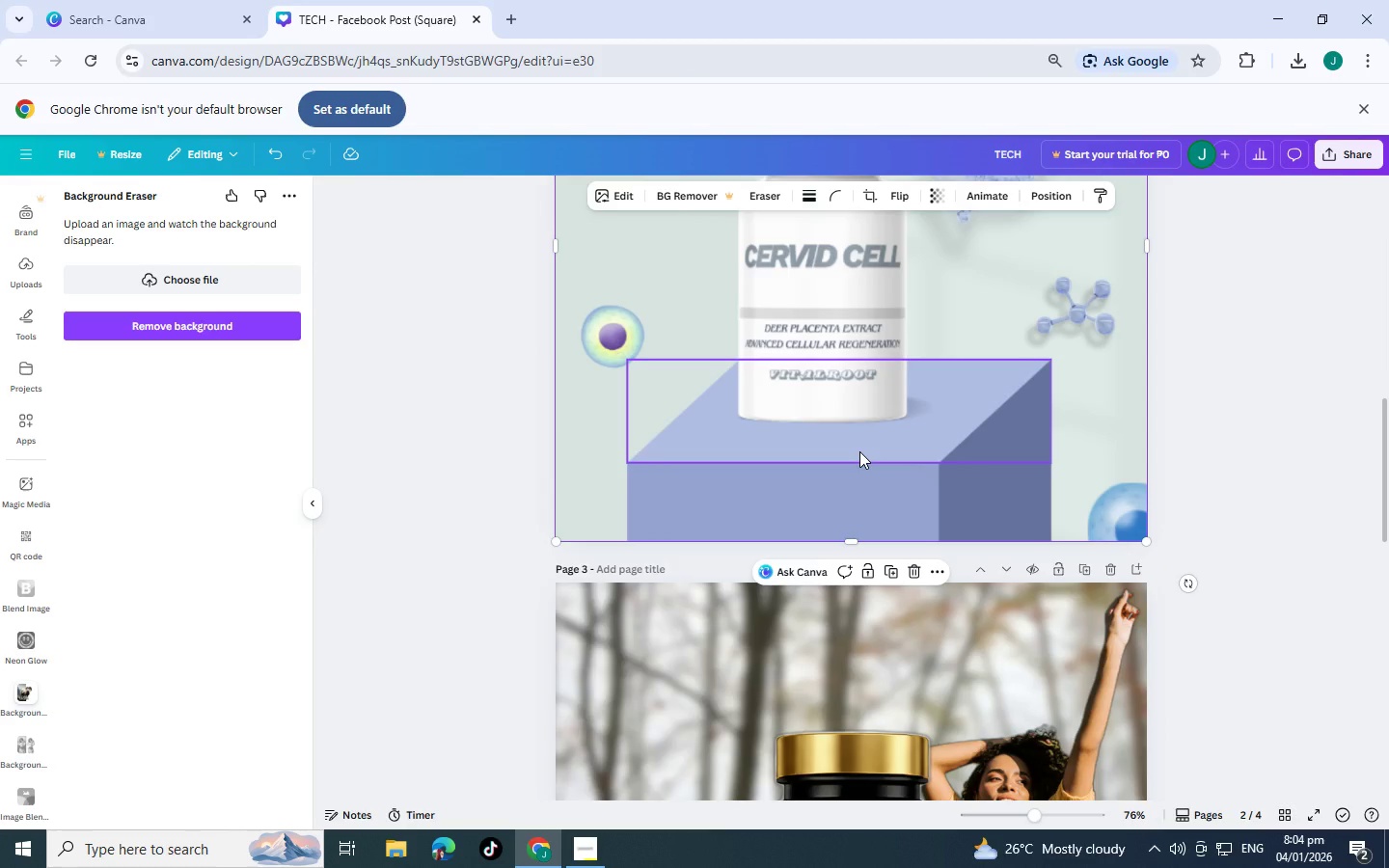 
scroll: coordinate [1040, 404], scroll_direction: up, amount: 3.0
 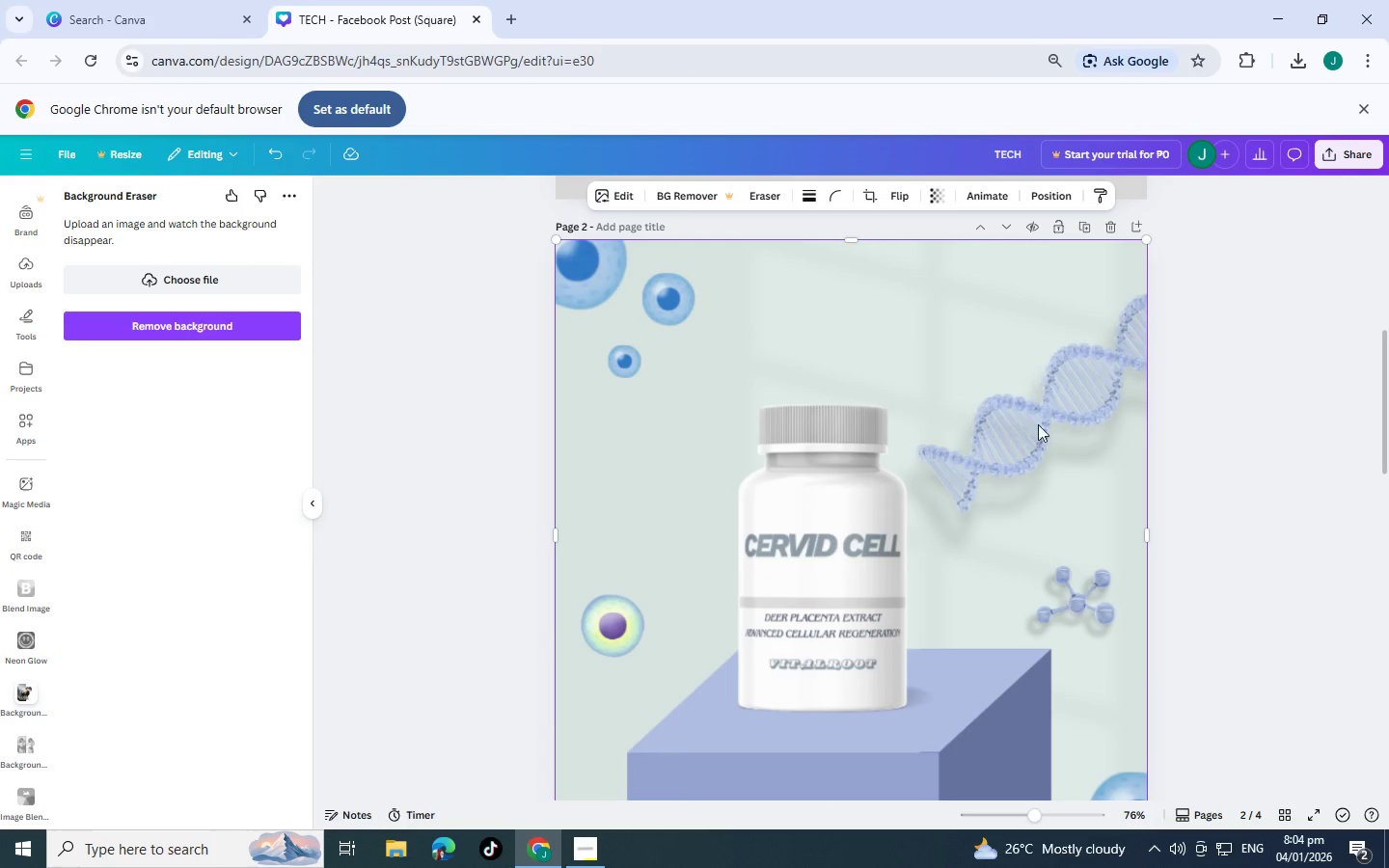 
left_click([1038, 442])
 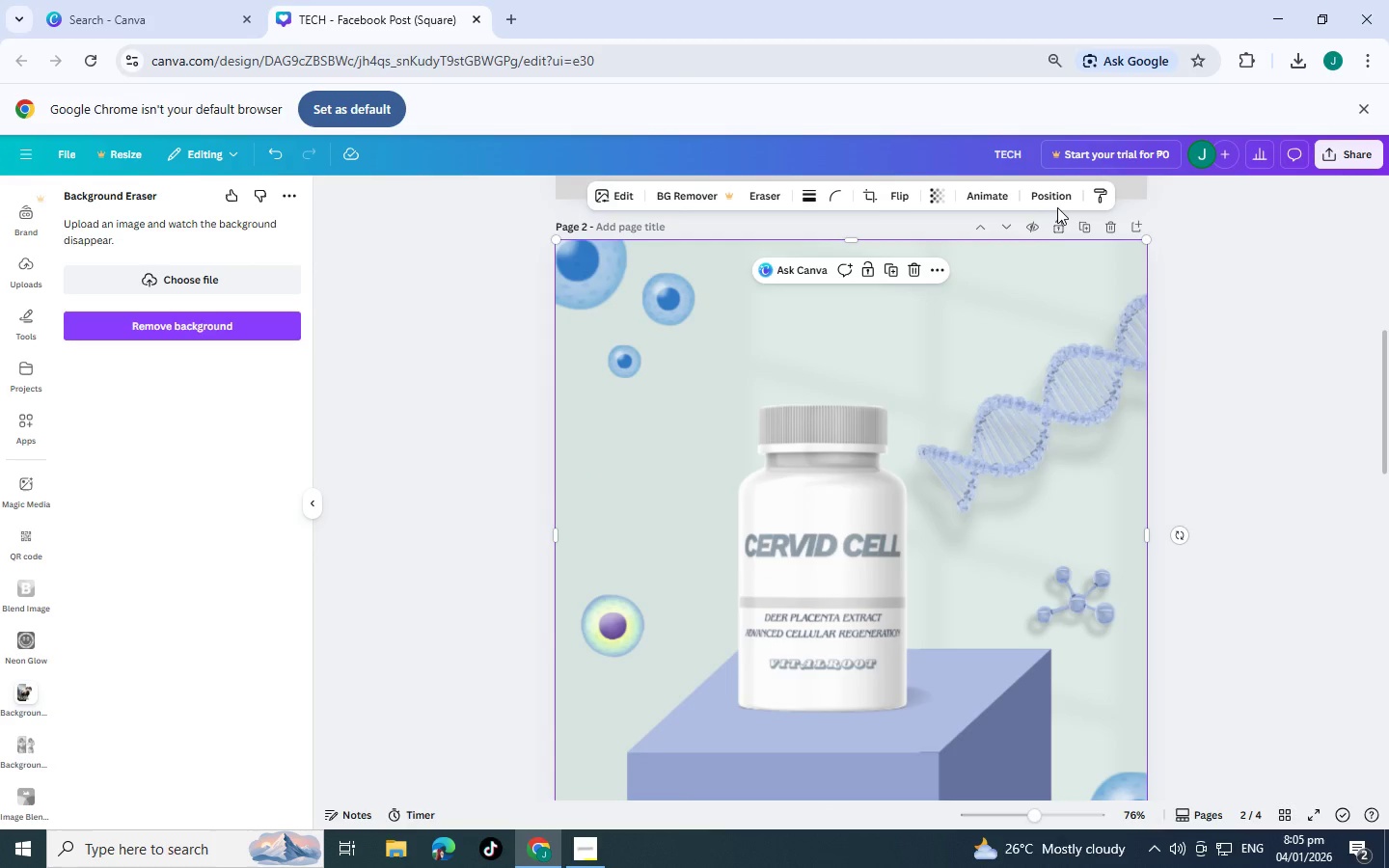 
left_click([1057, 198])
 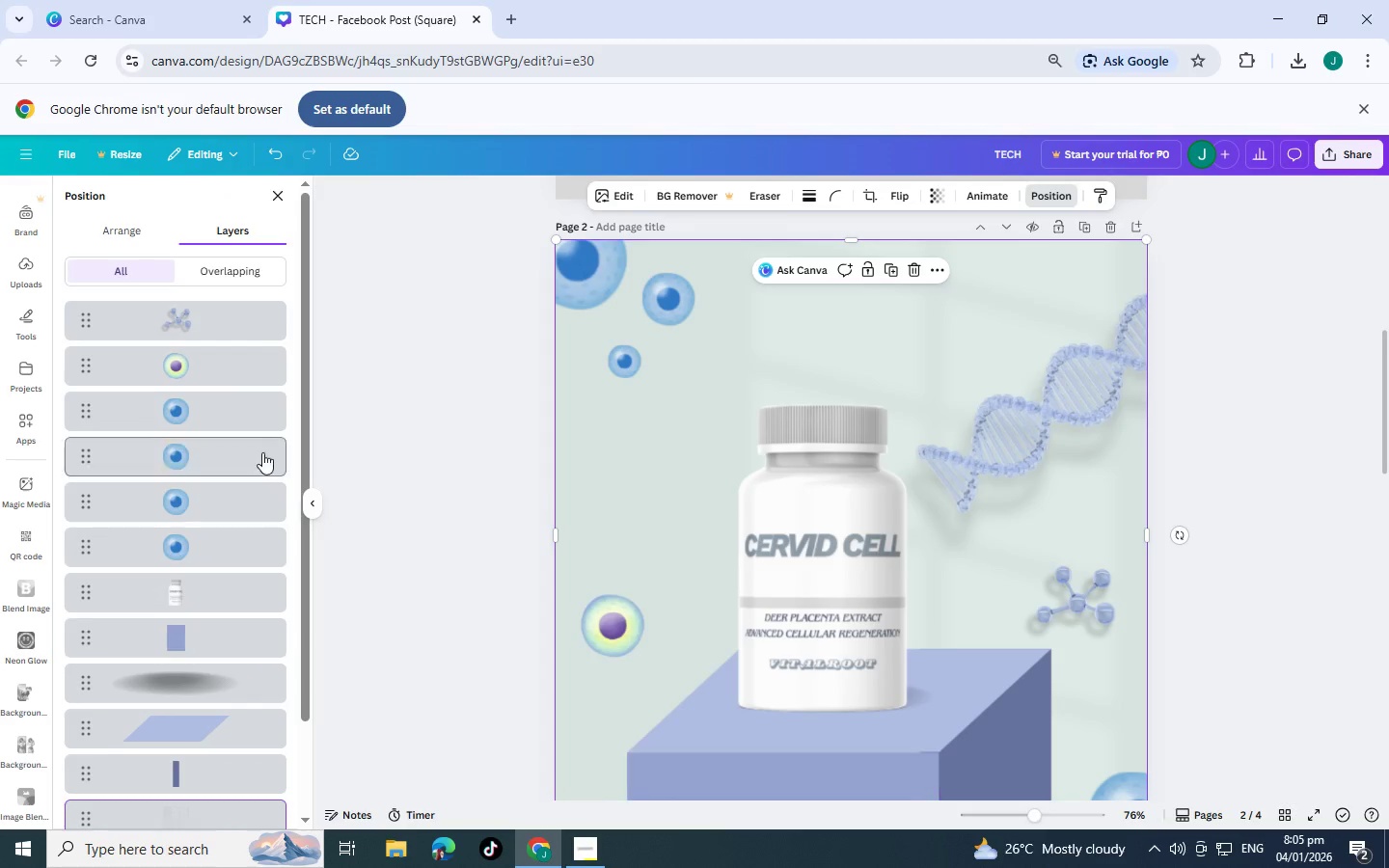 
left_click([167, 313])
 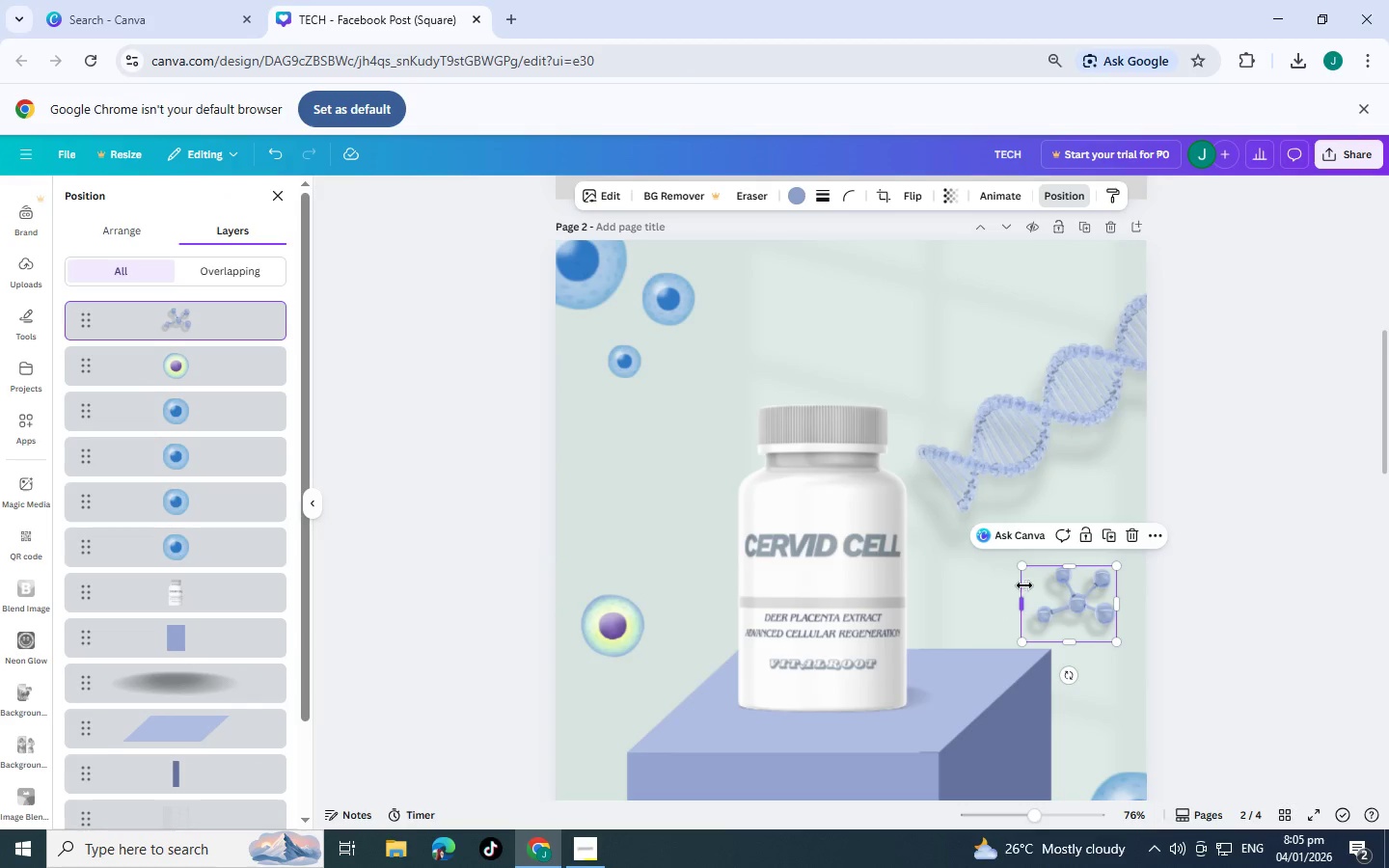 
left_click_drag(start_coordinate=[1022, 565], to_coordinate=[884, 524])
 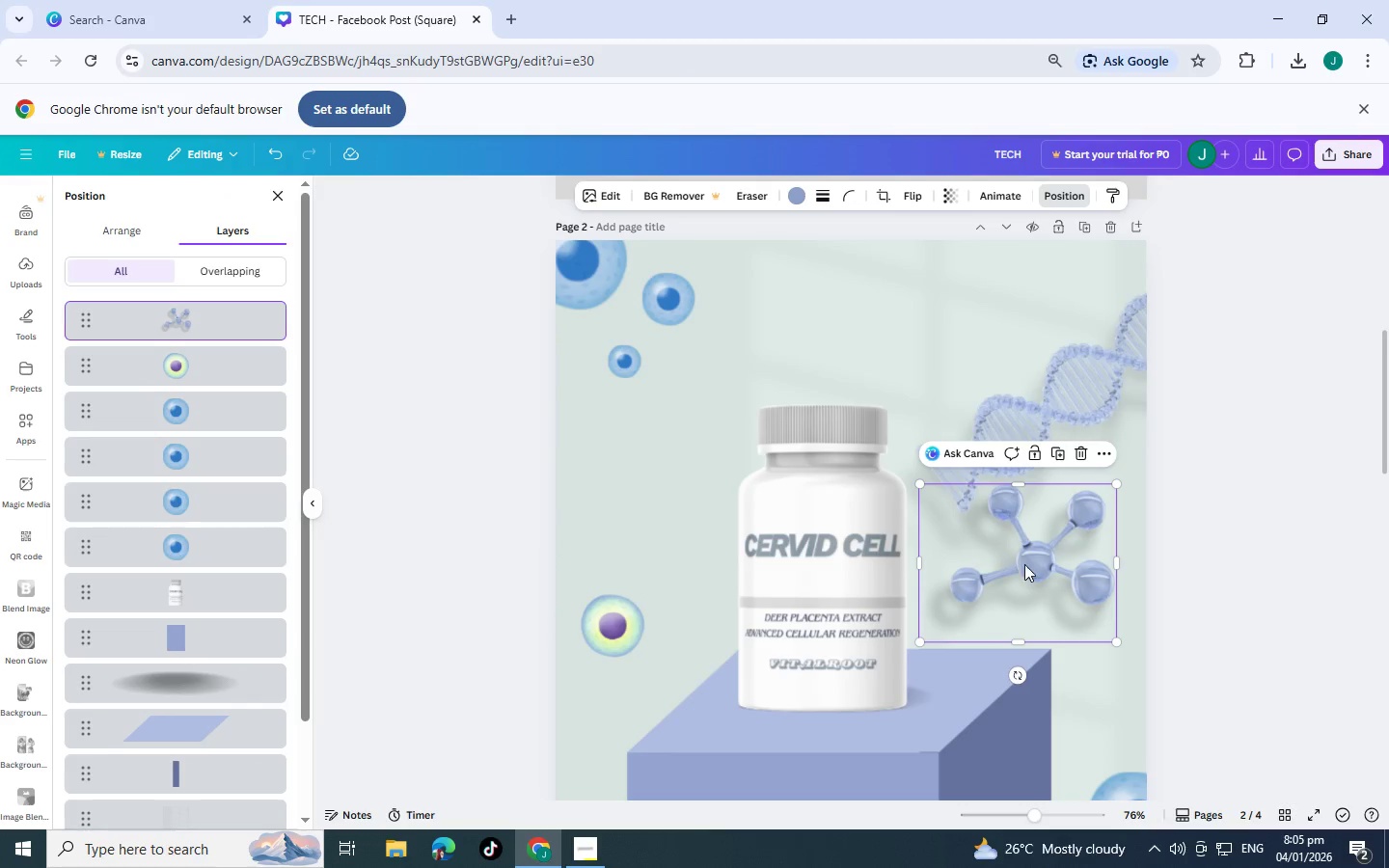 
left_click_drag(start_coordinate=[1035, 566], to_coordinate=[1006, 637])
 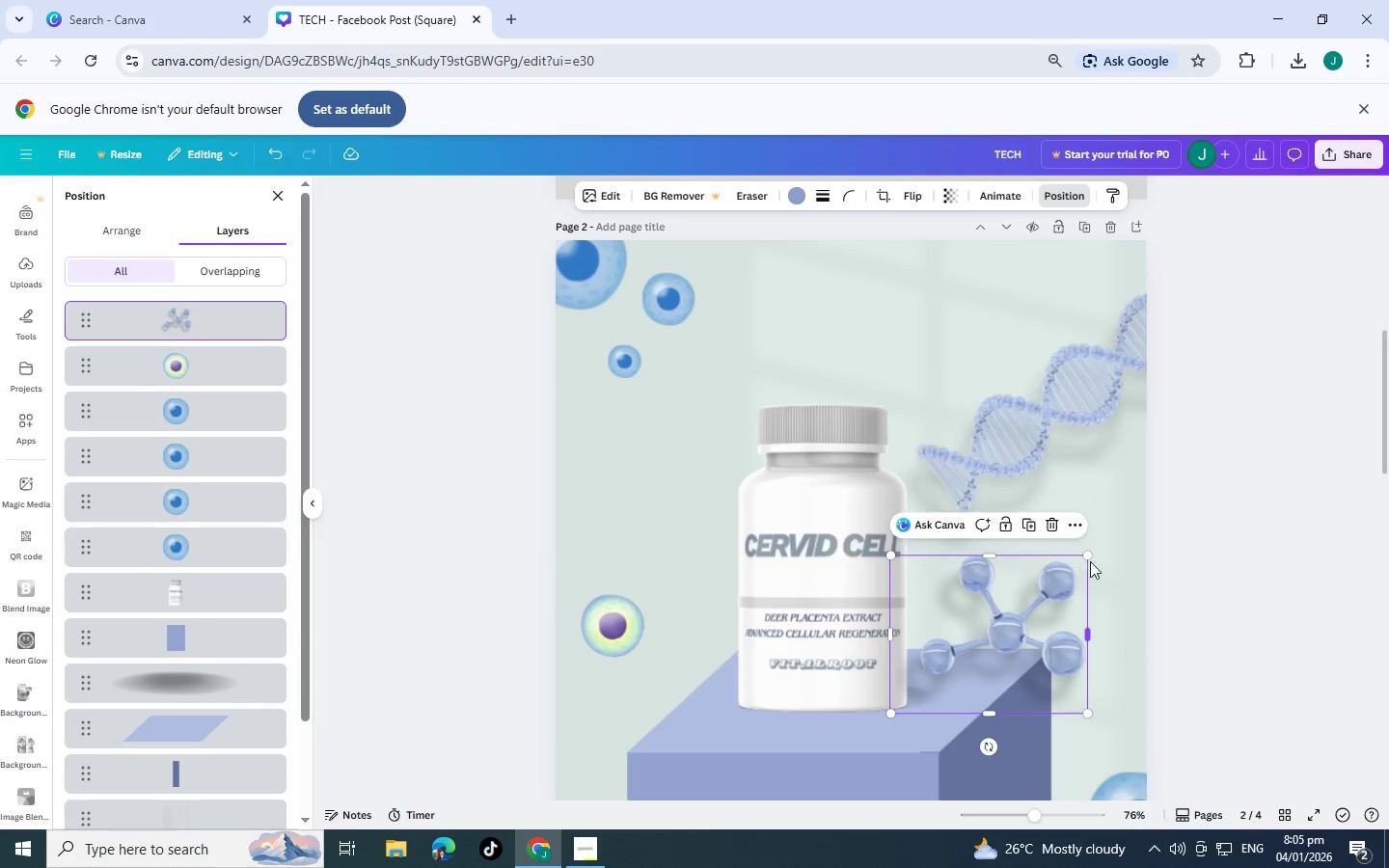 
left_click_drag(start_coordinate=[1089, 557], to_coordinate=[1014, 592])
 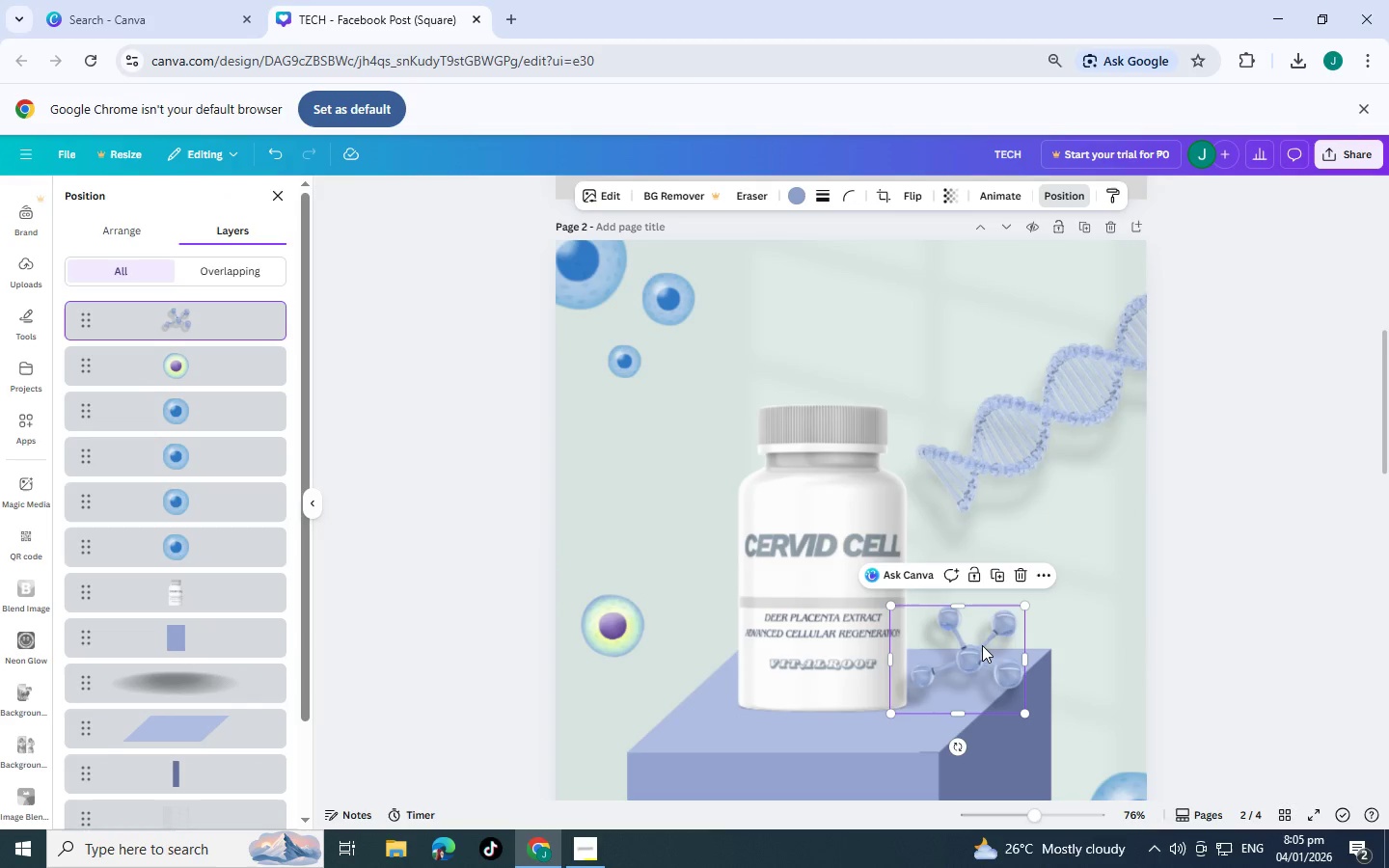 
left_click_drag(start_coordinate=[983, 645], to_coordinate=[1072, 502])
 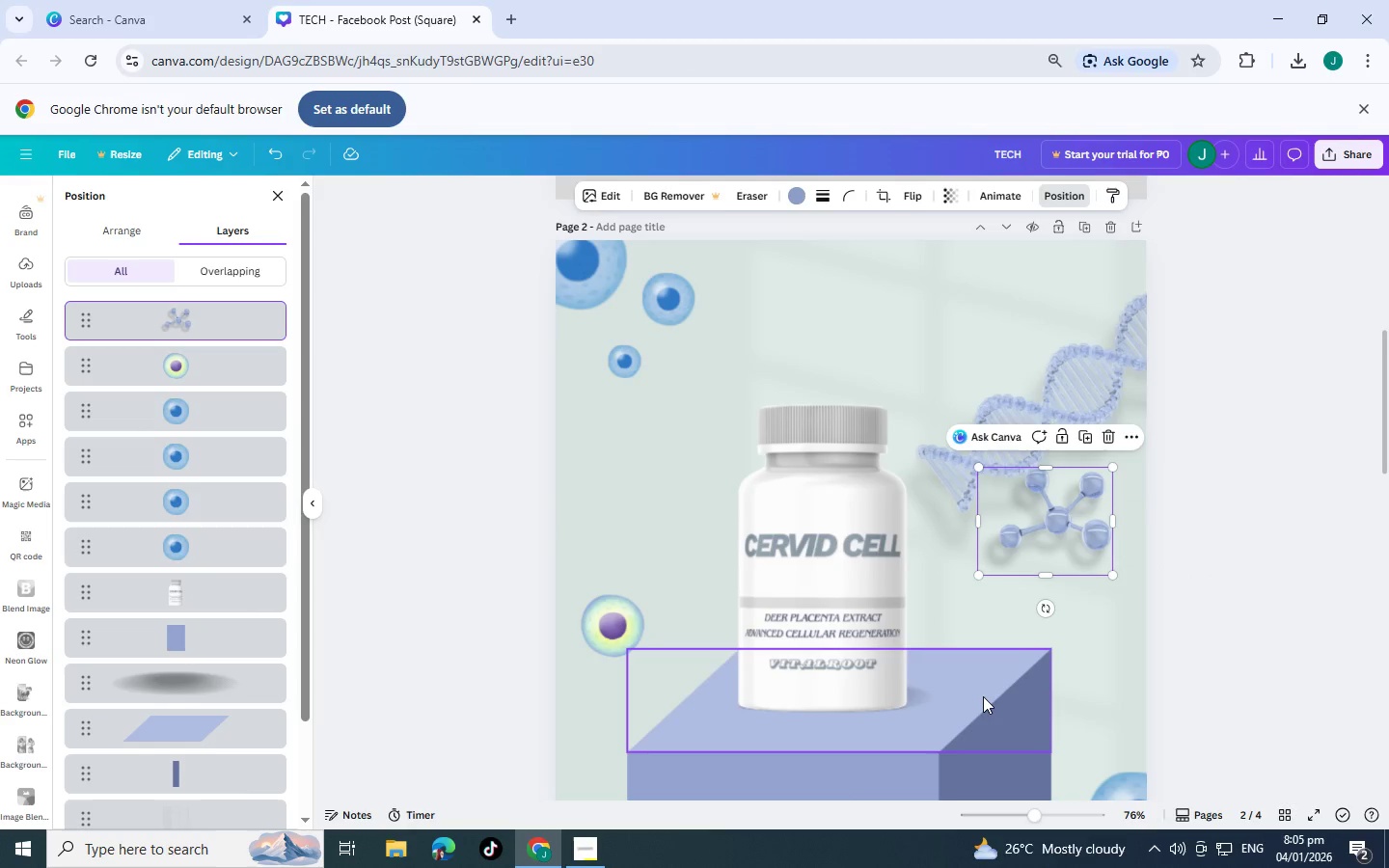 
left_click([983, 696])
 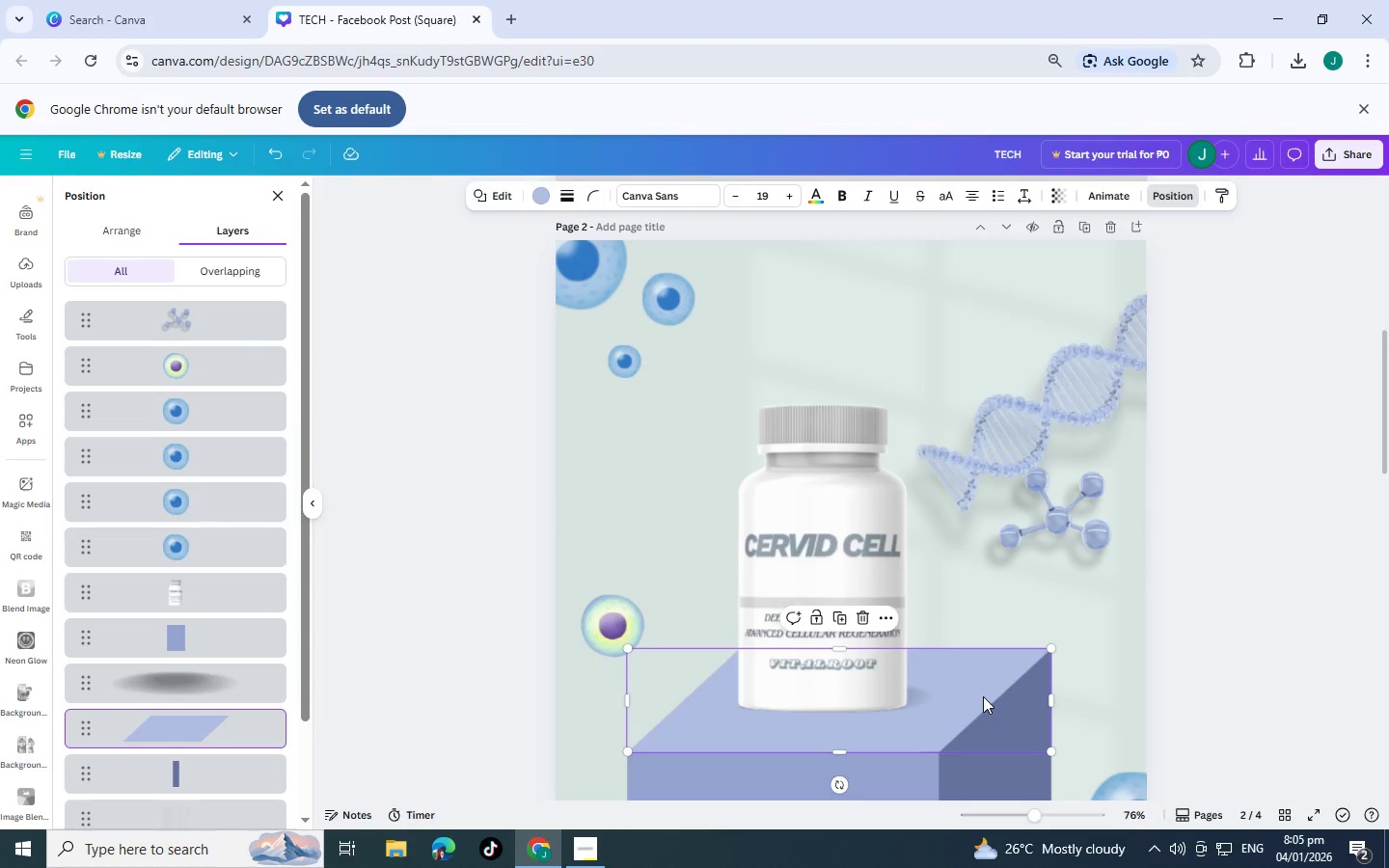 
scroll: coordinate [983, 696], scroll_direction: down, amount: 3.0
 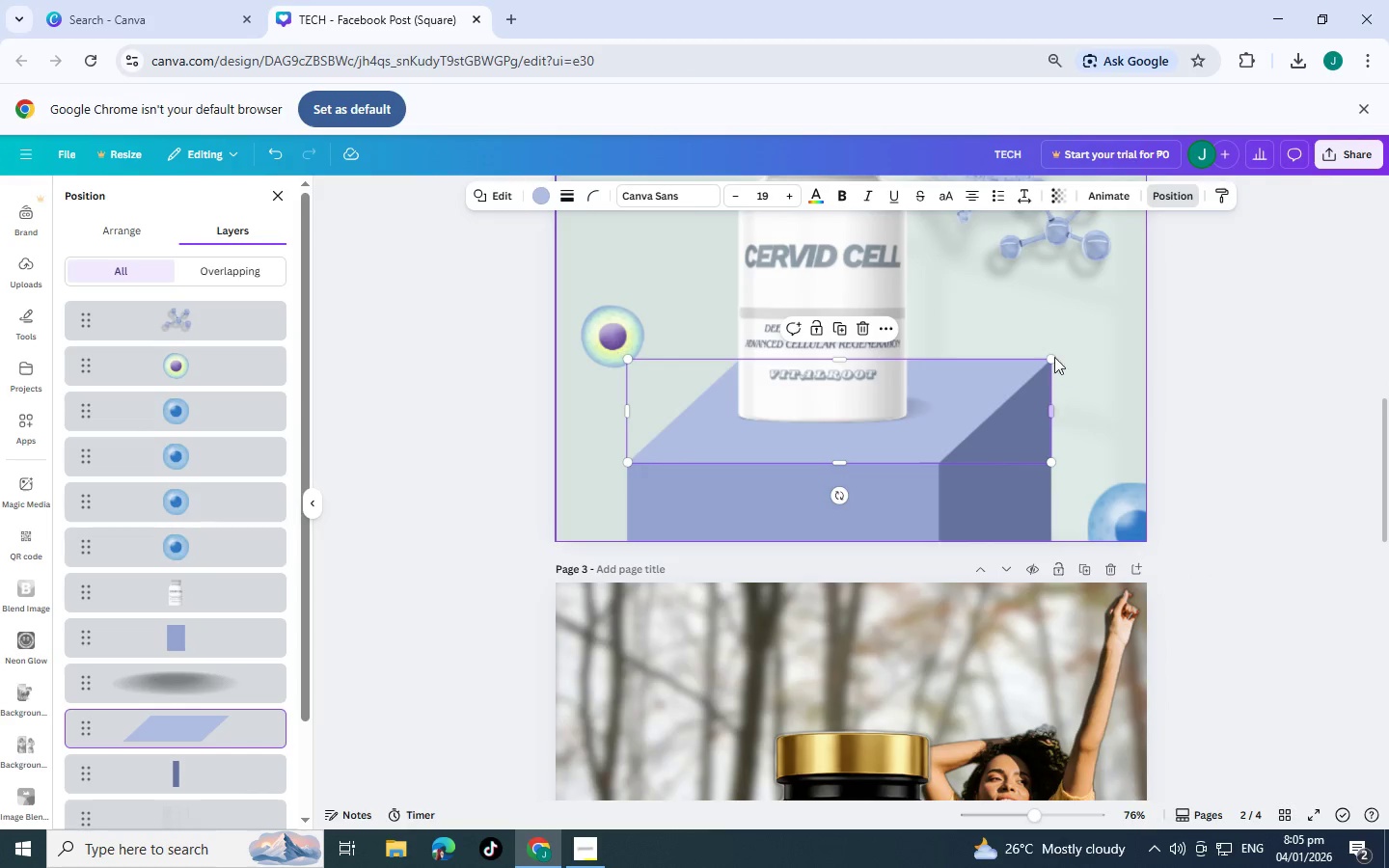 
left_click_drag(start_coordinate=[1051, 354], to_coordinate=[1047, 350])
 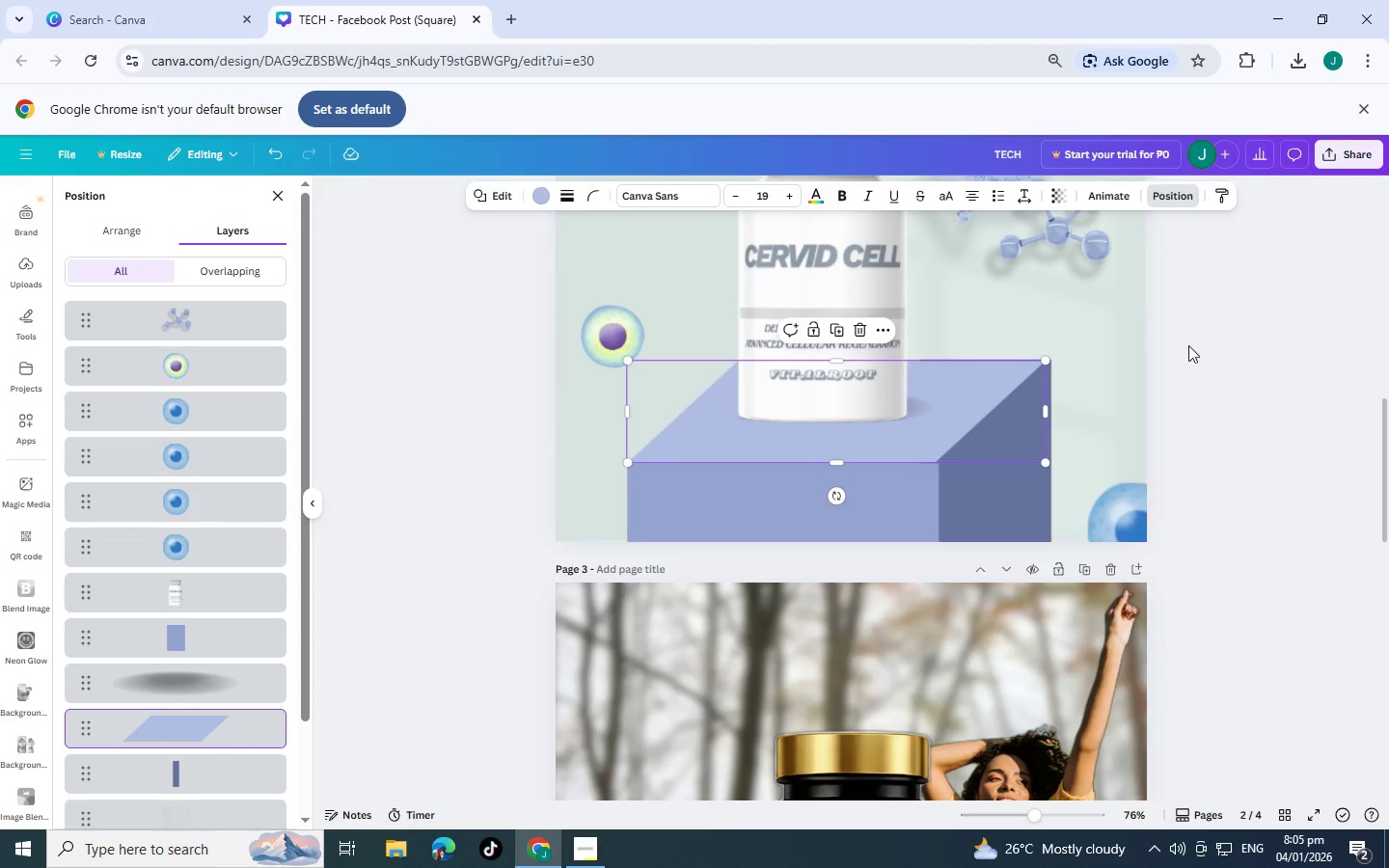 
left_click([1255, 344])
 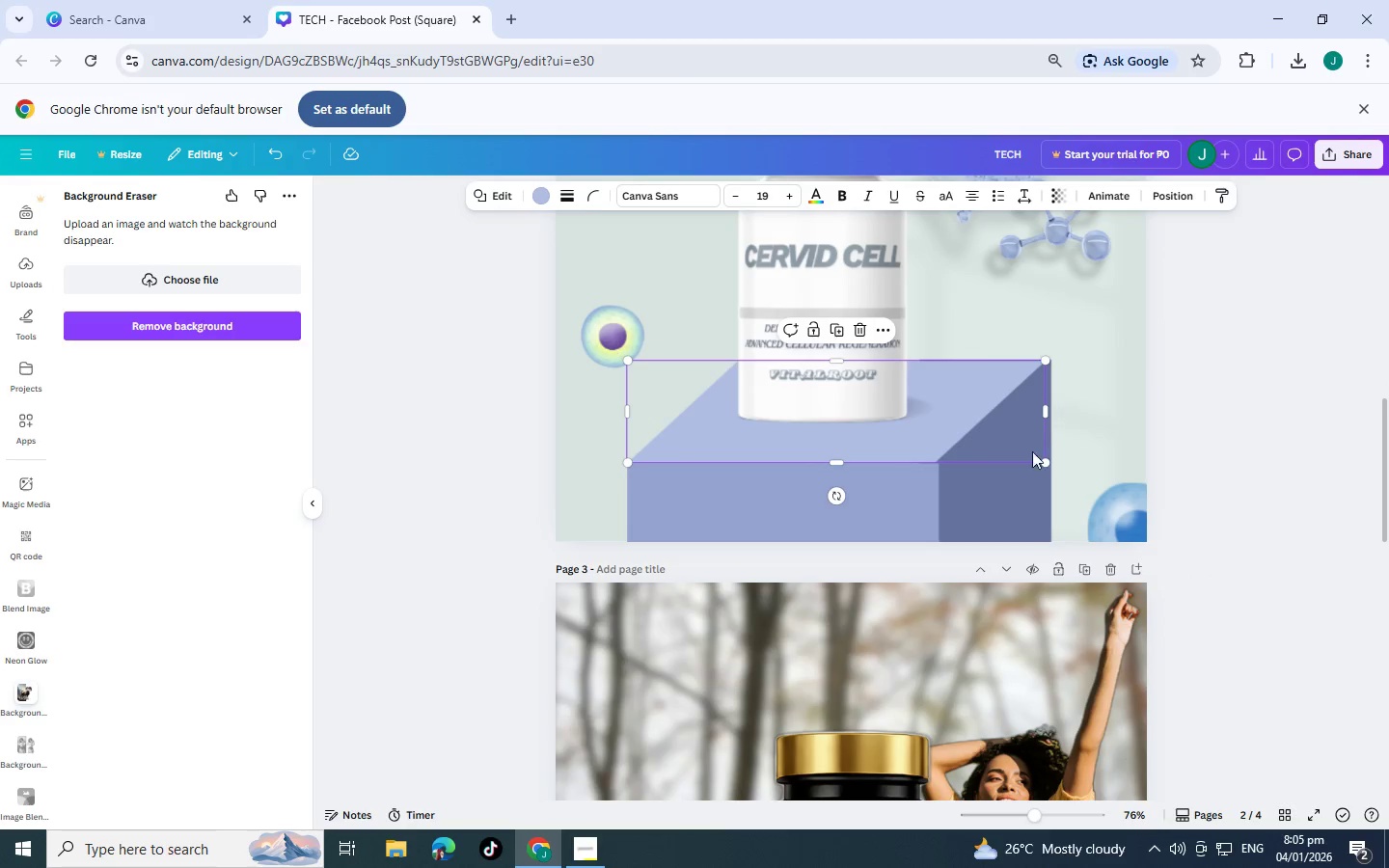 
left_click([1175, 428])
 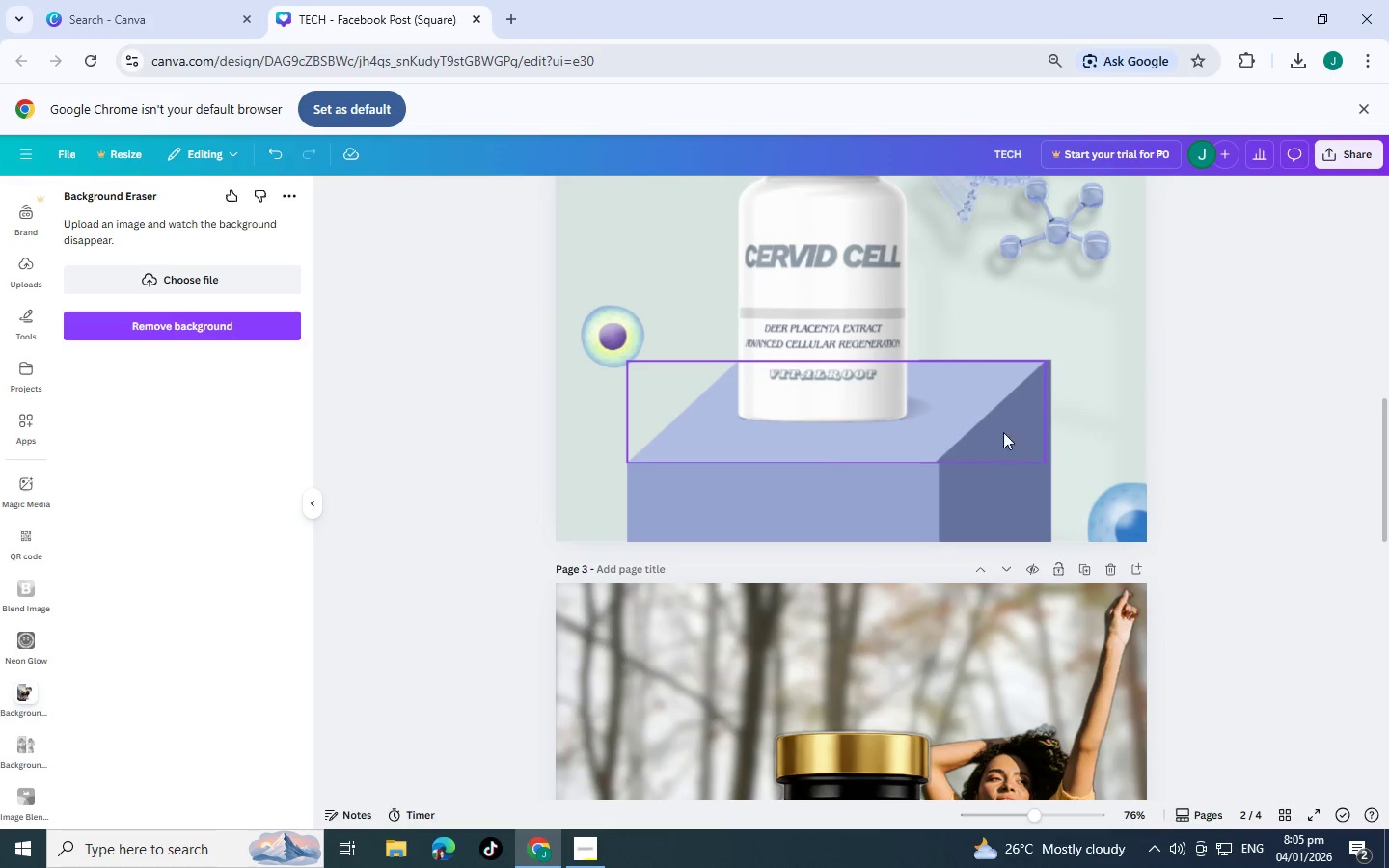 
key(Control+Z)
 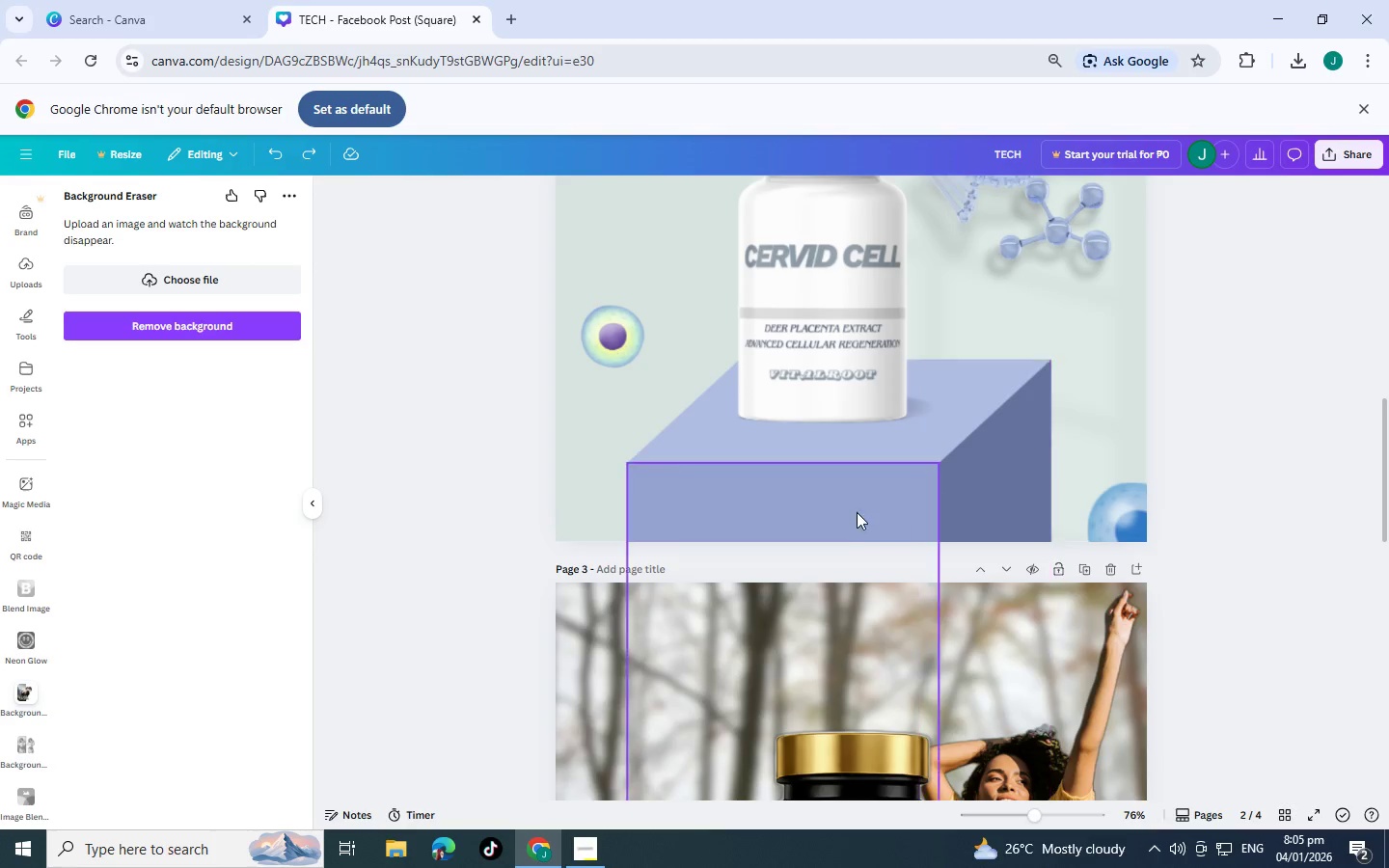 
hold_key(key=ShiftLeft, duration=1.5)
left_click([850, 511])
 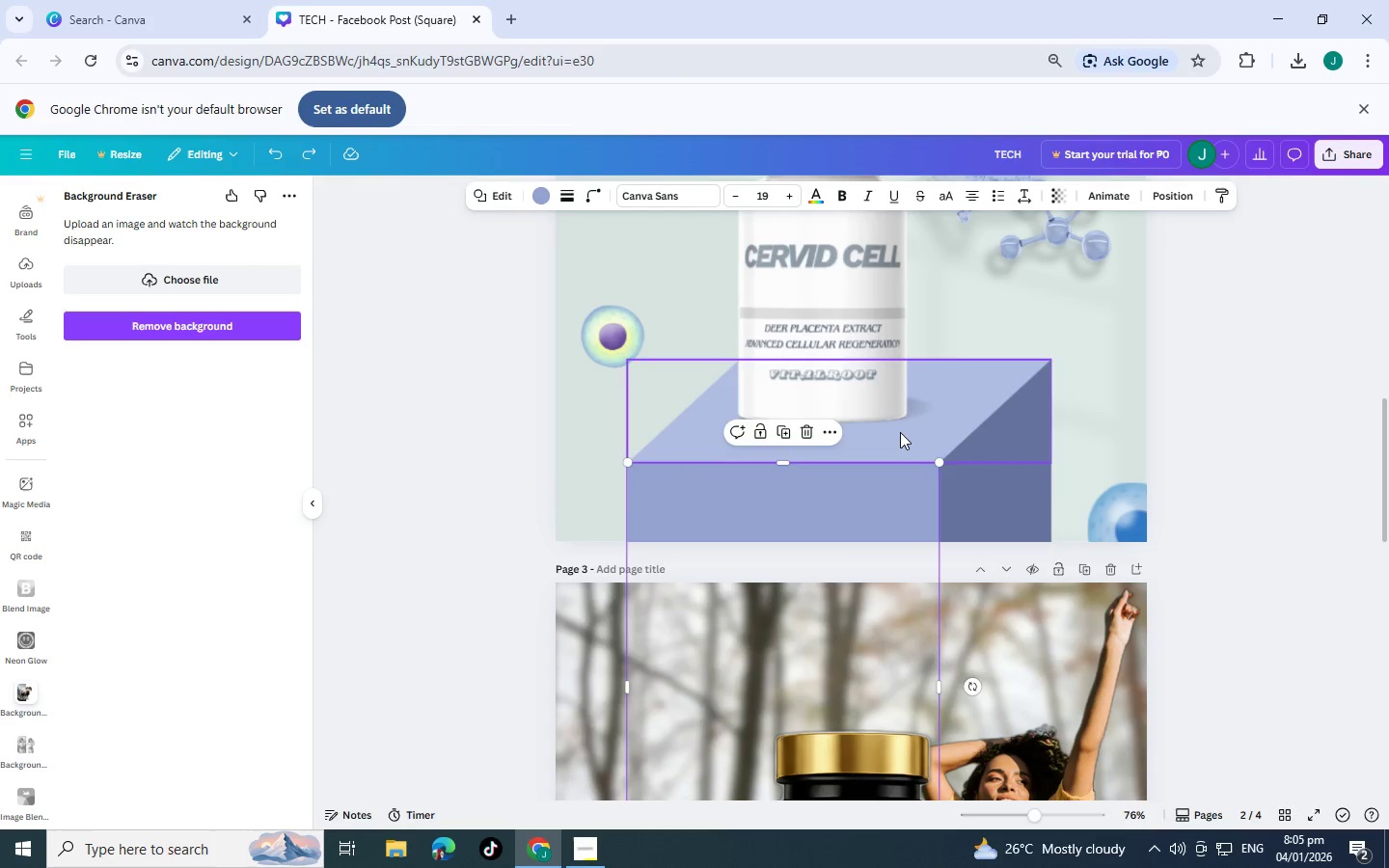 
left_click([900, 432])
 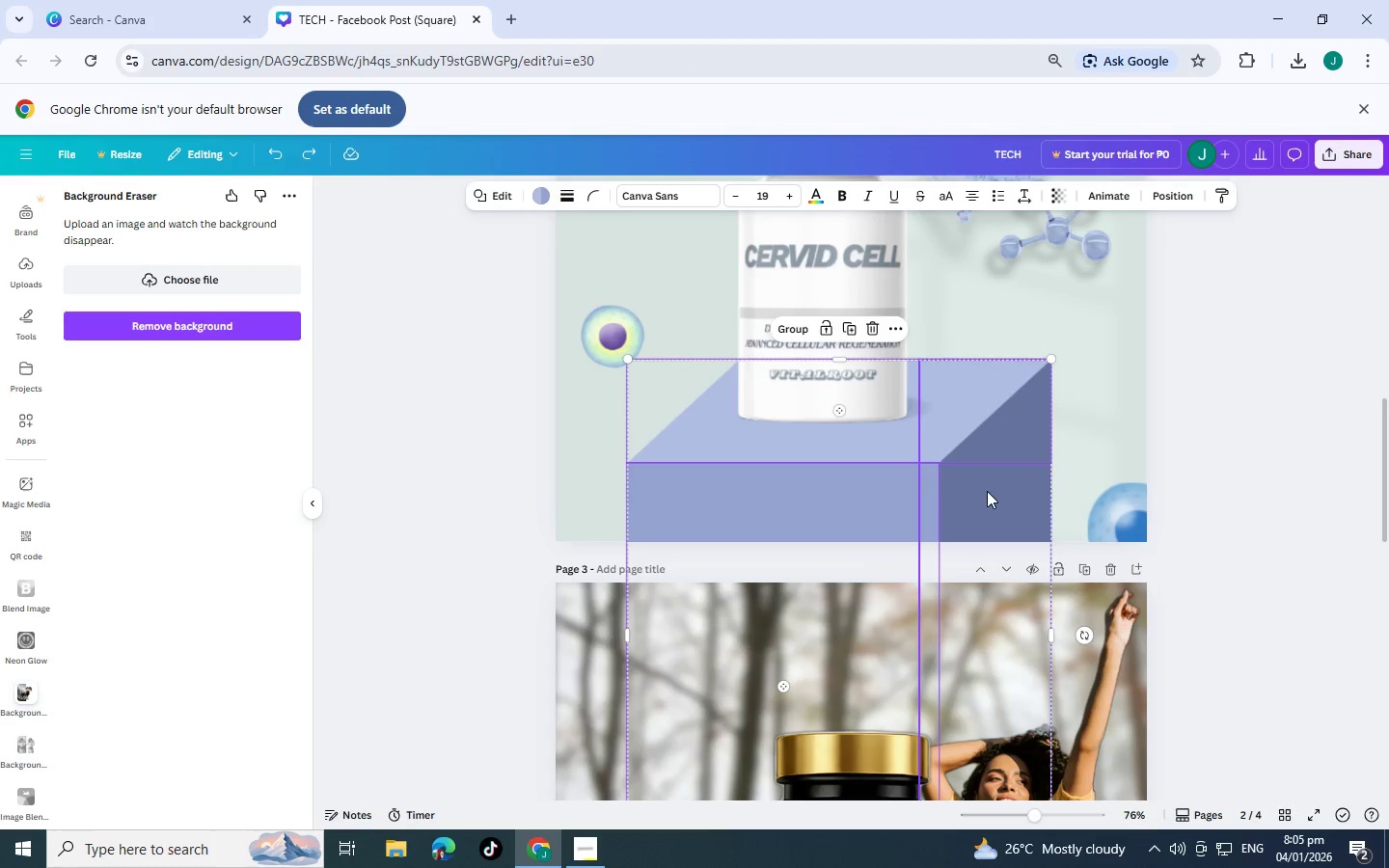 
hold_key(key=ShiftLeft, duration=0.91)
left_click([998, 500])
 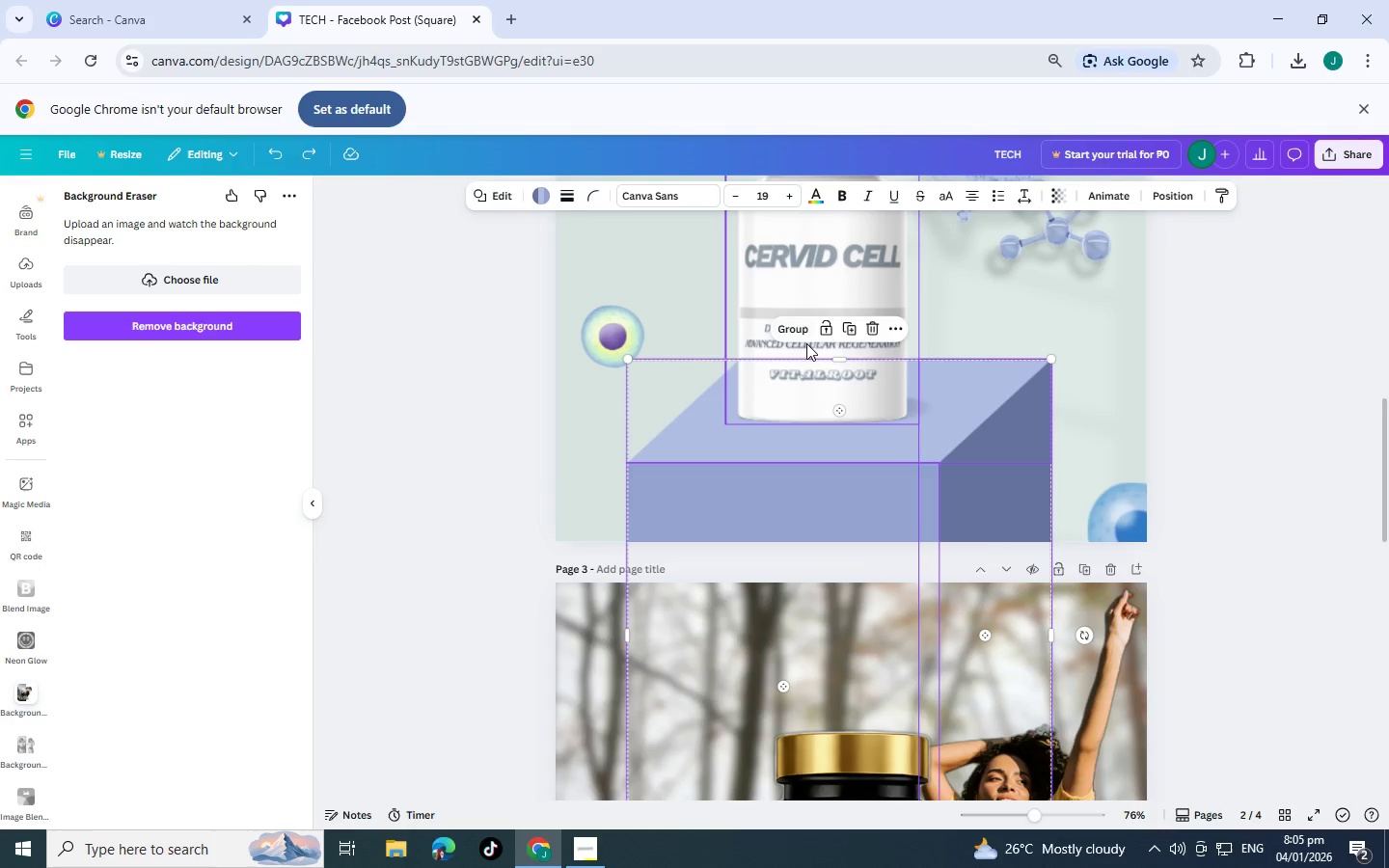 
left_click([798, 332])
 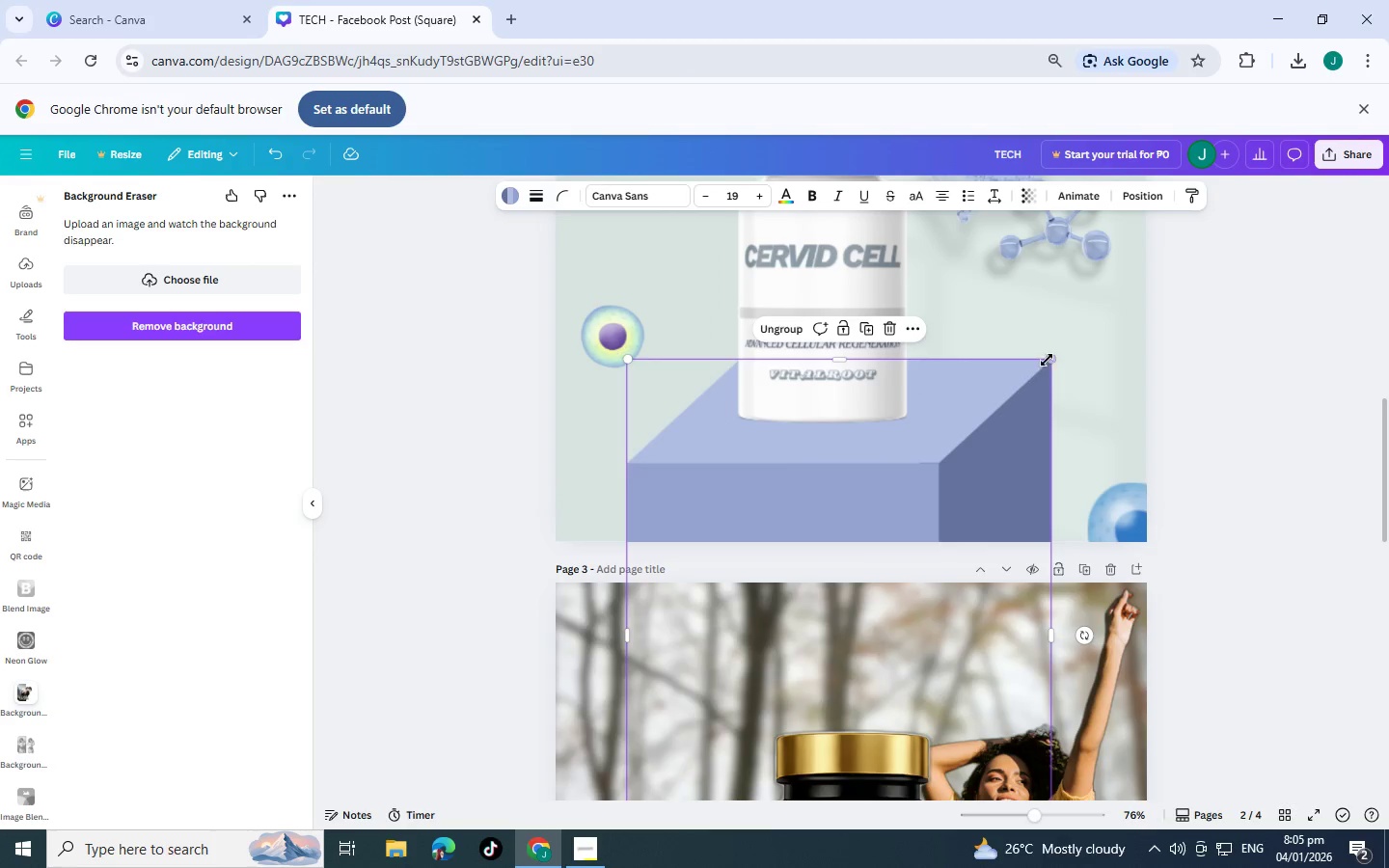 
left_click_drag(start_coordinate=[1056, 360], to_coordinate=[1153, 338])
 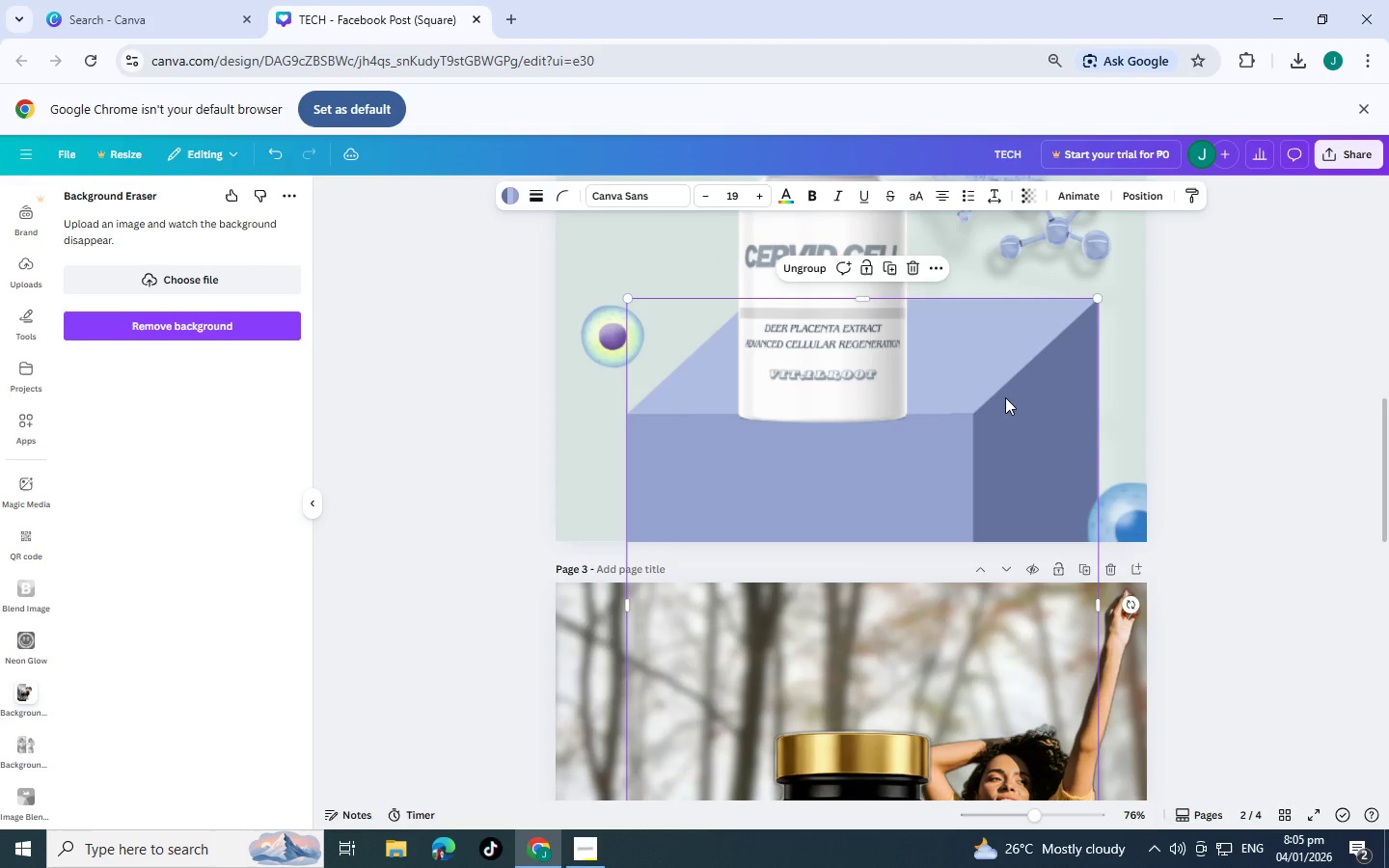 
left_click_drag(start_coordinate=[1005, 397], to_coordinate=[984, 485])
 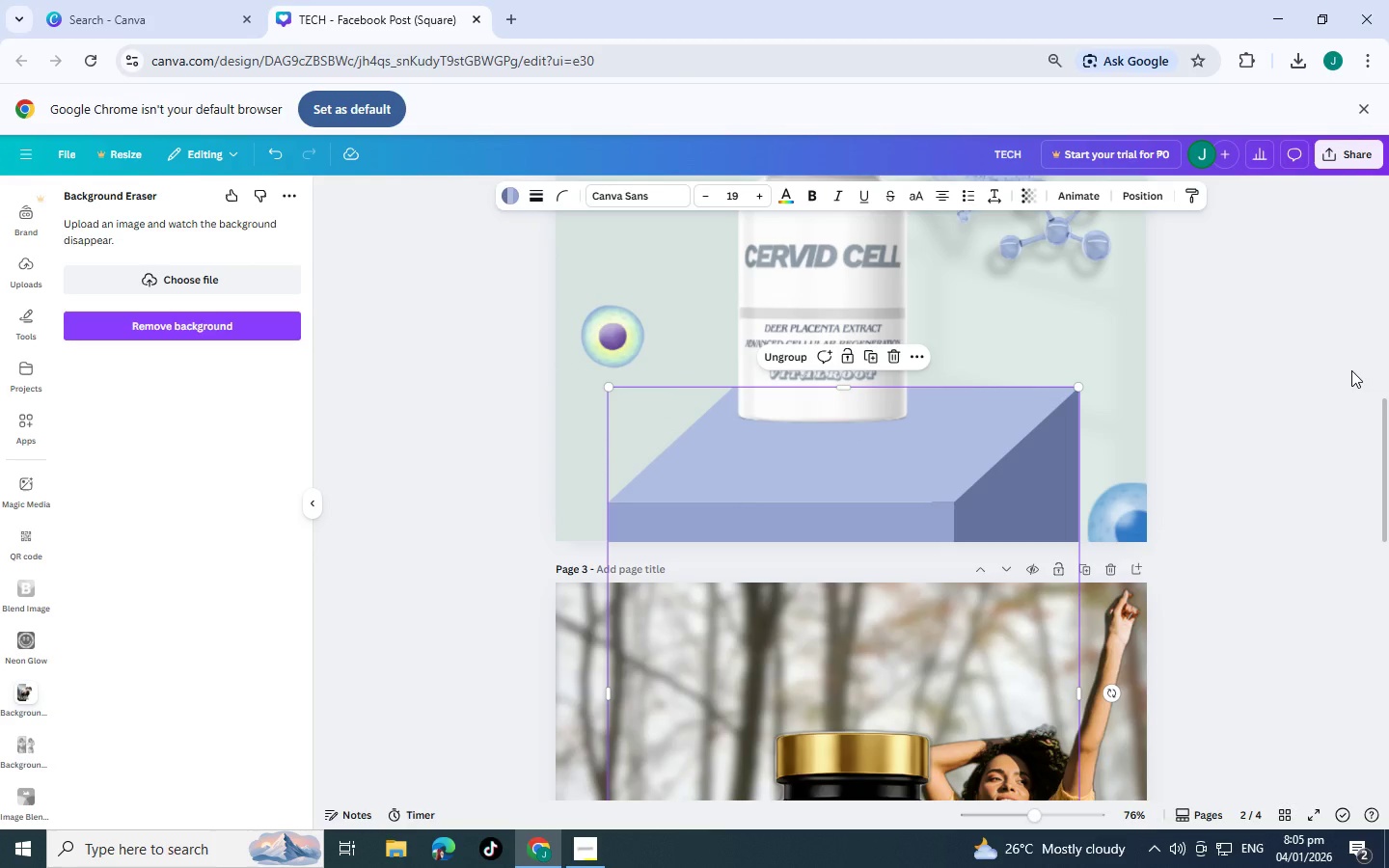 
left_click([1297, 377])
 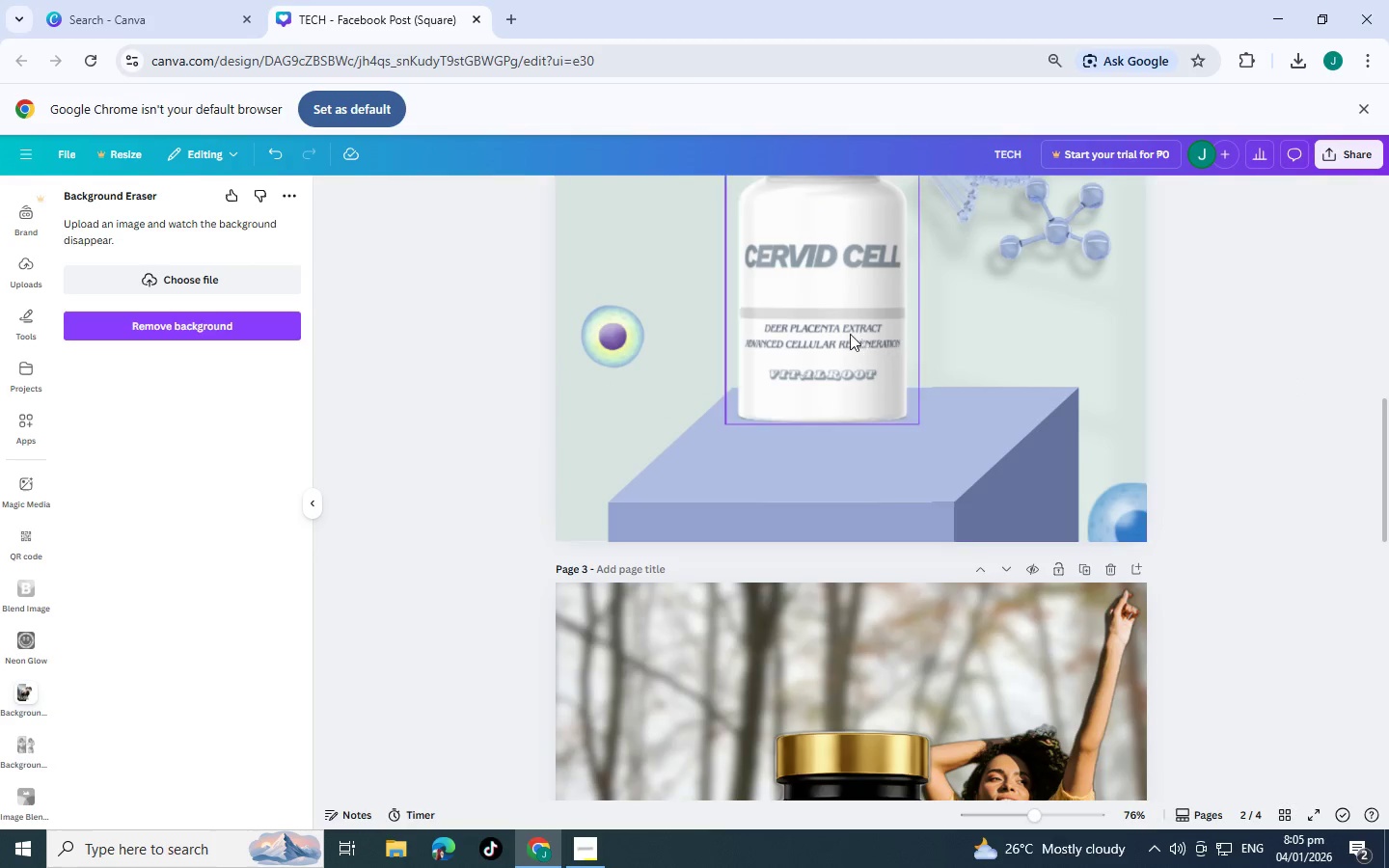 
left_click_drag(start_coordinate=[800, 318], to_coordinate=[824, 351])
 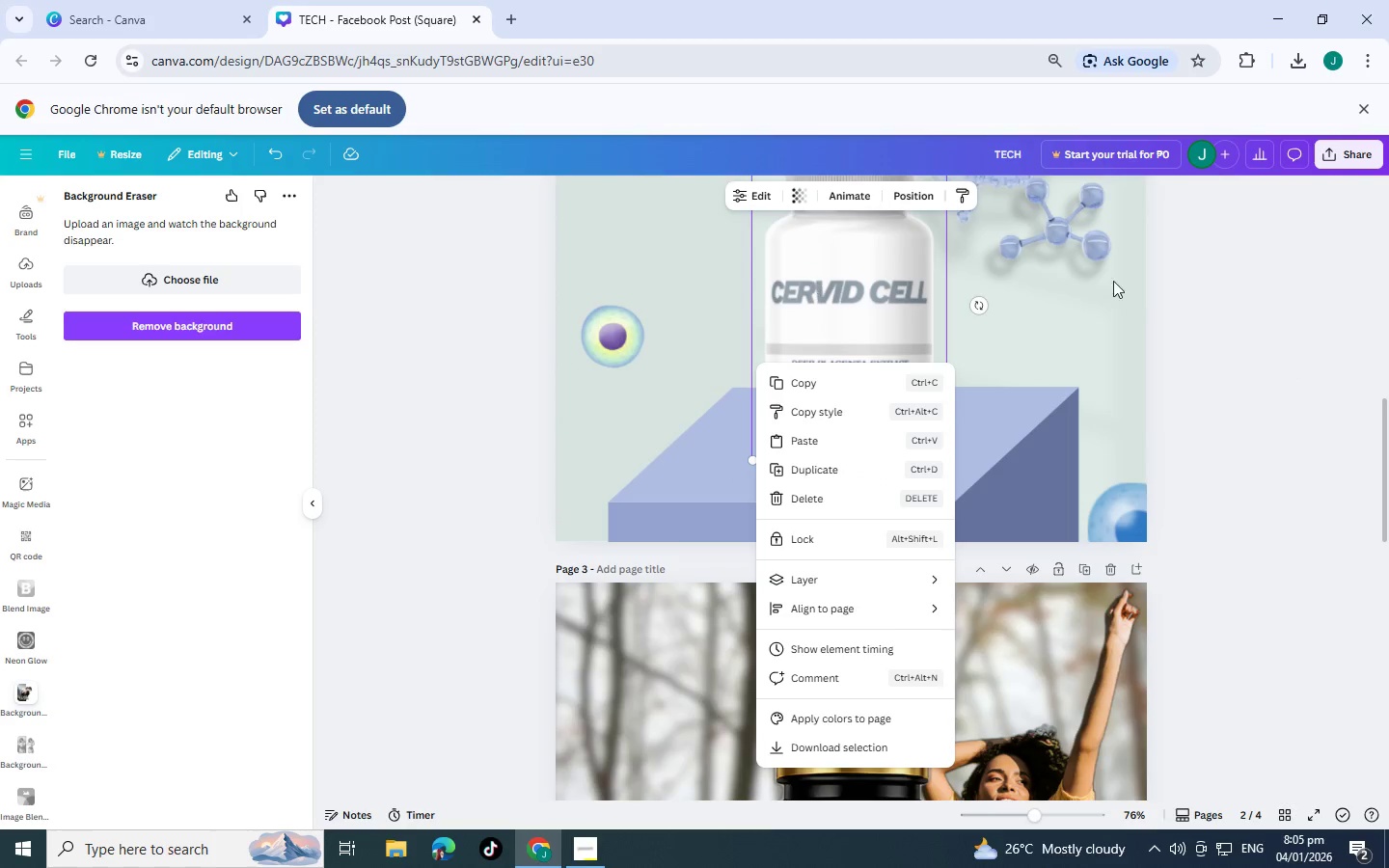 
left_click([1235, 363])
 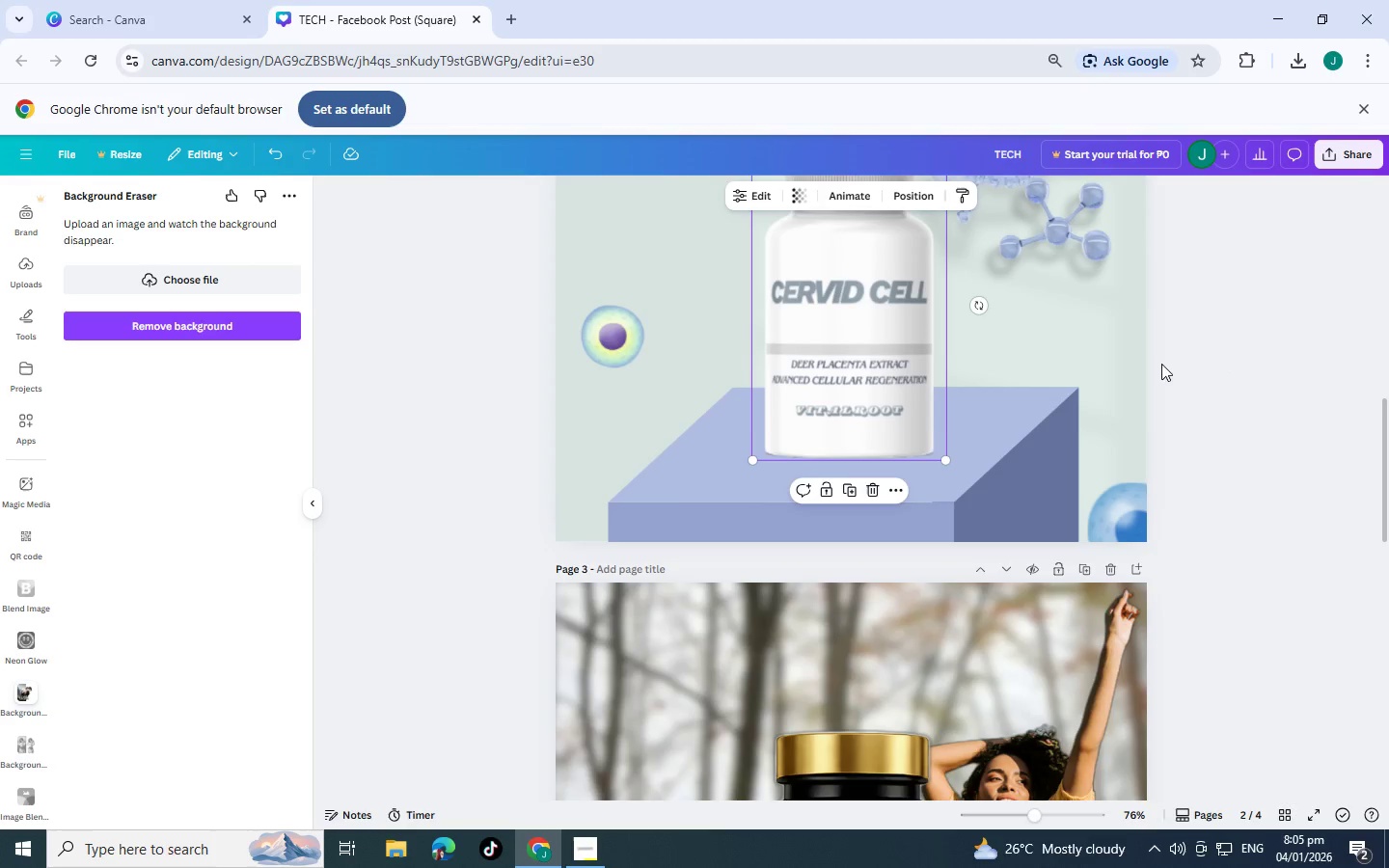 
scroll: coordinate [1116, 375], scroll_direction: up, amount: 2.0
 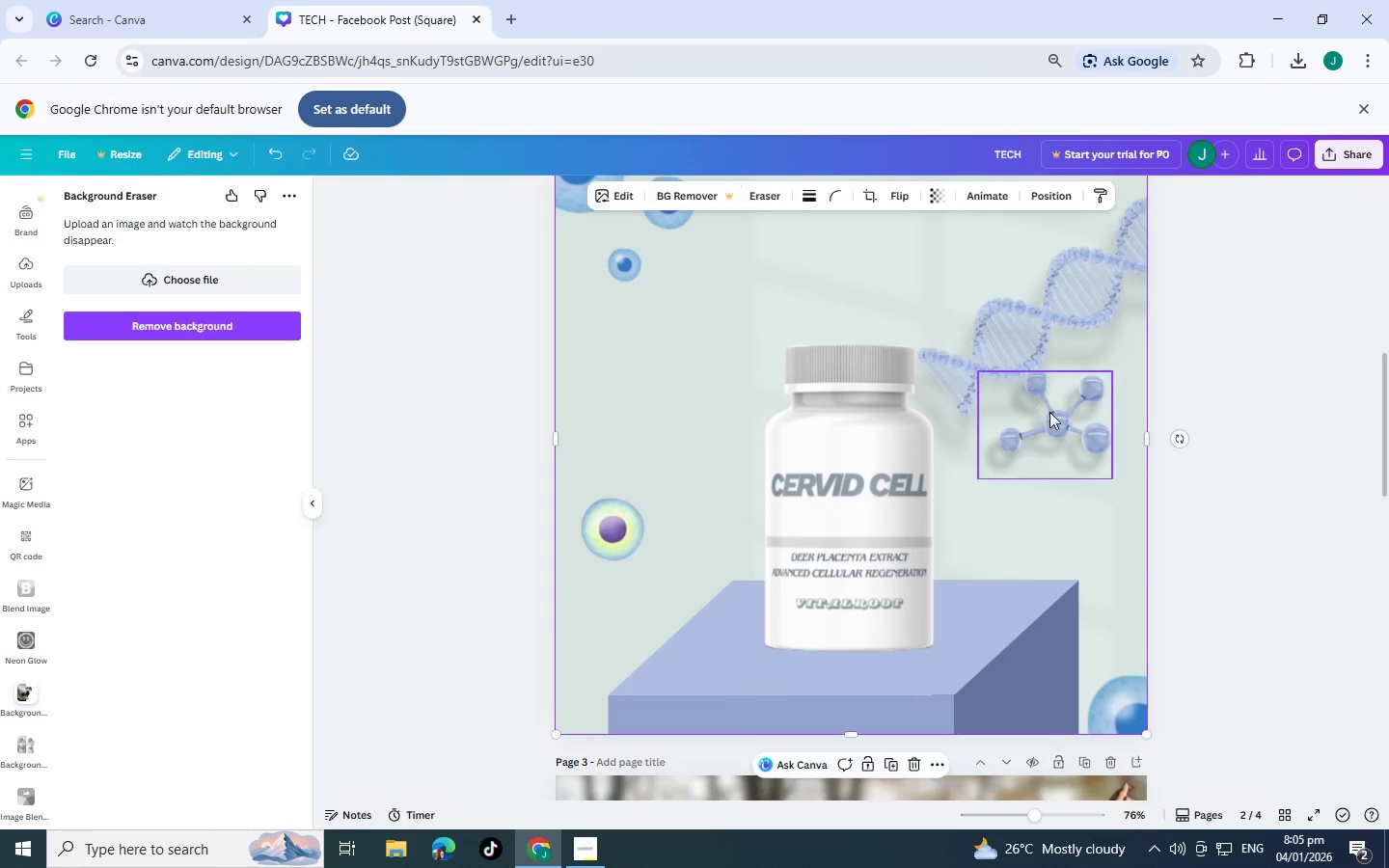 
left_click([1054, 421])
 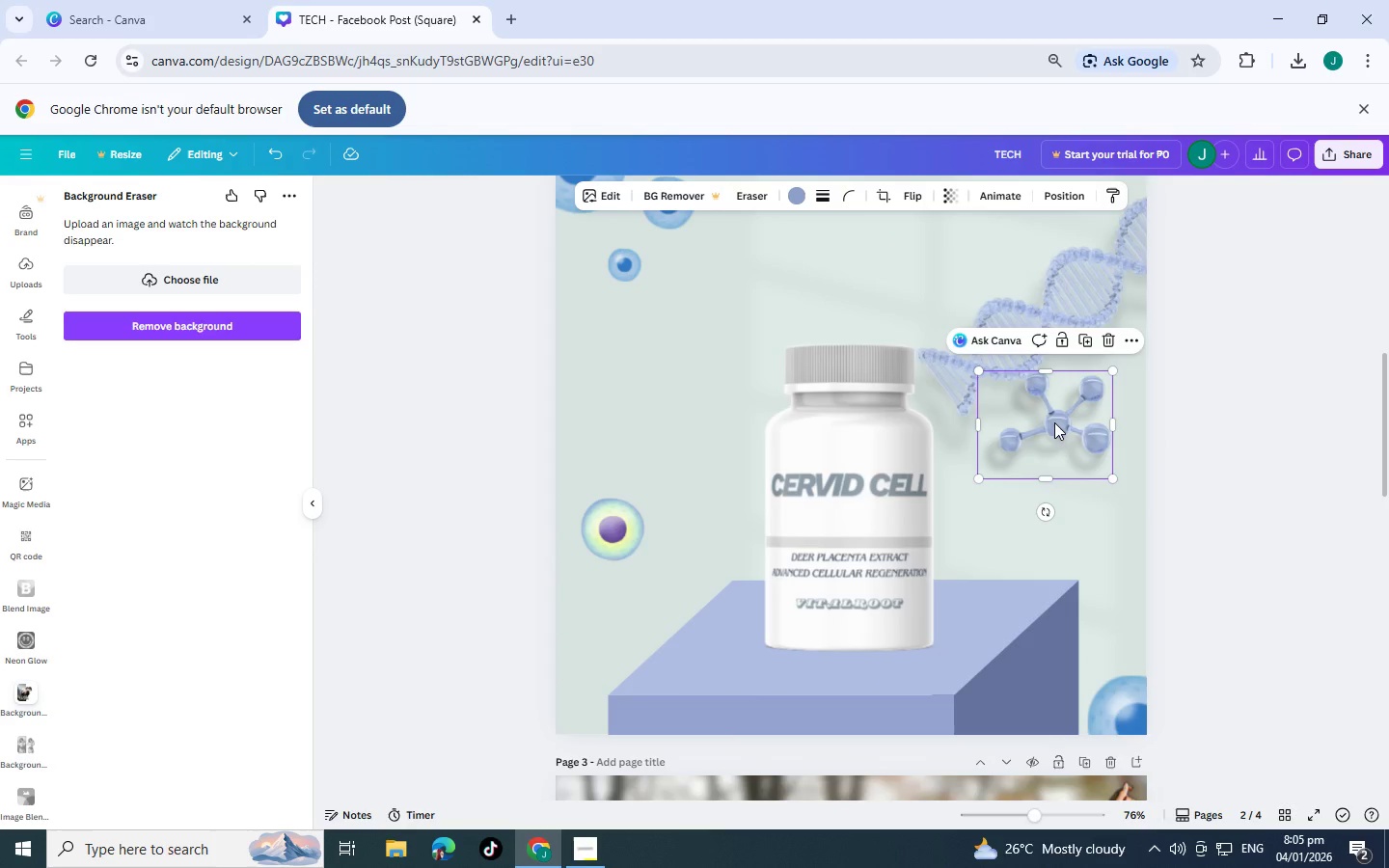 
left_click_drag(start_coordinate=[1054, 421], to_coordinate=[989, 585])
 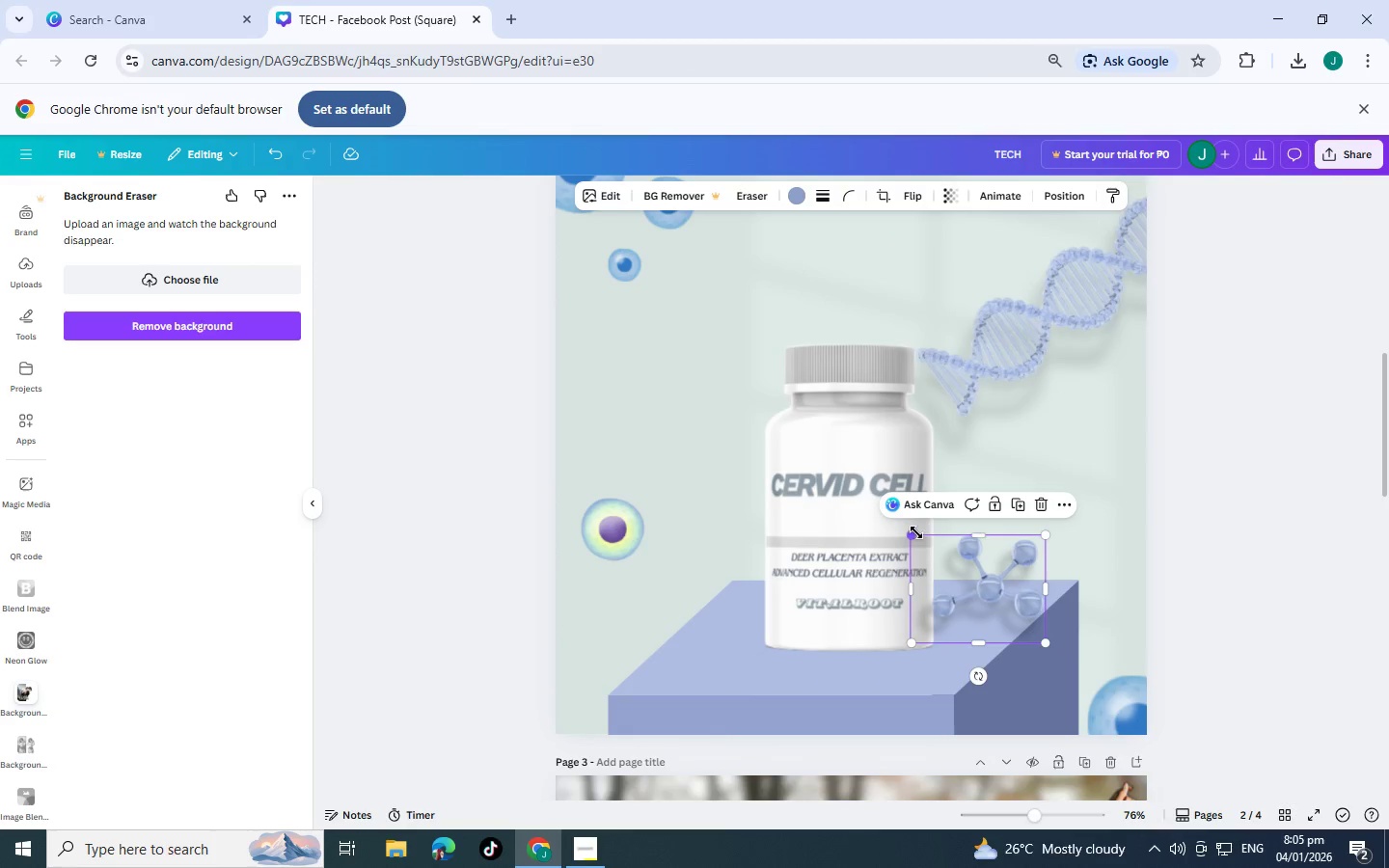 
left_click_drag(start_coordinate=[916, 539], to_coordinate=[961, 558])
 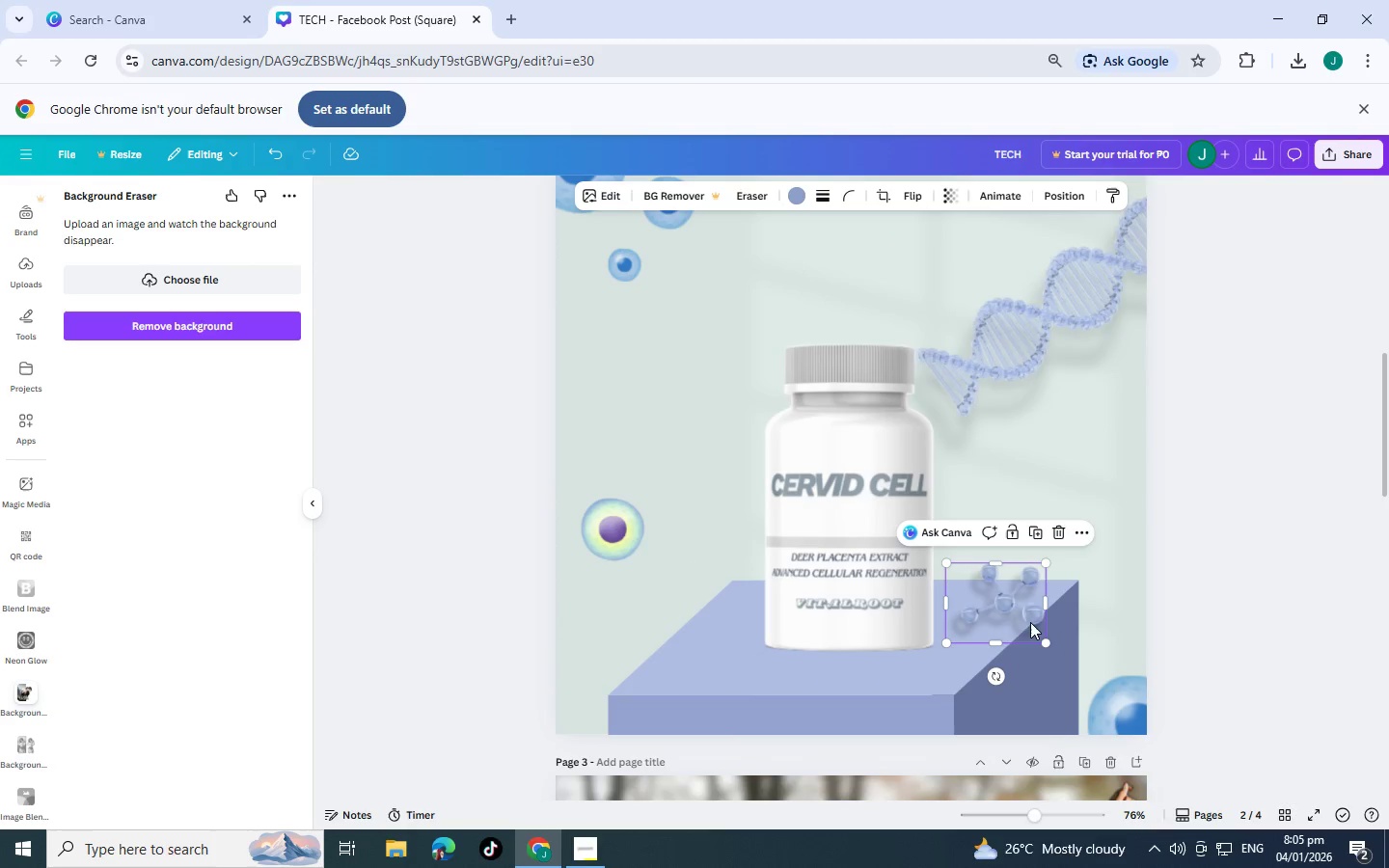 
left_click_drag(start_coordinate=[1019, 616], to_coordinate=[1005, 601])
 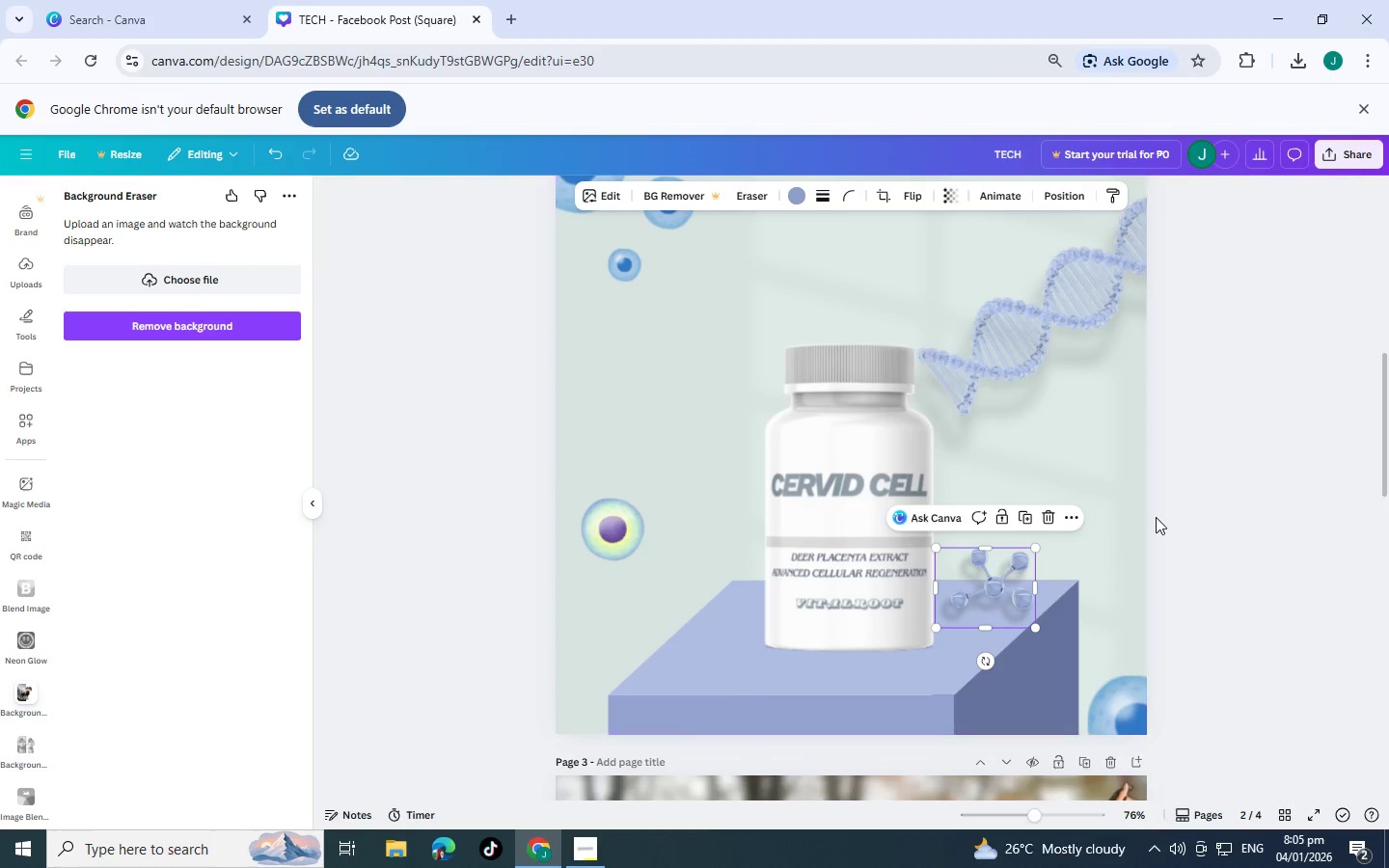 
left_click([1156, 517])
 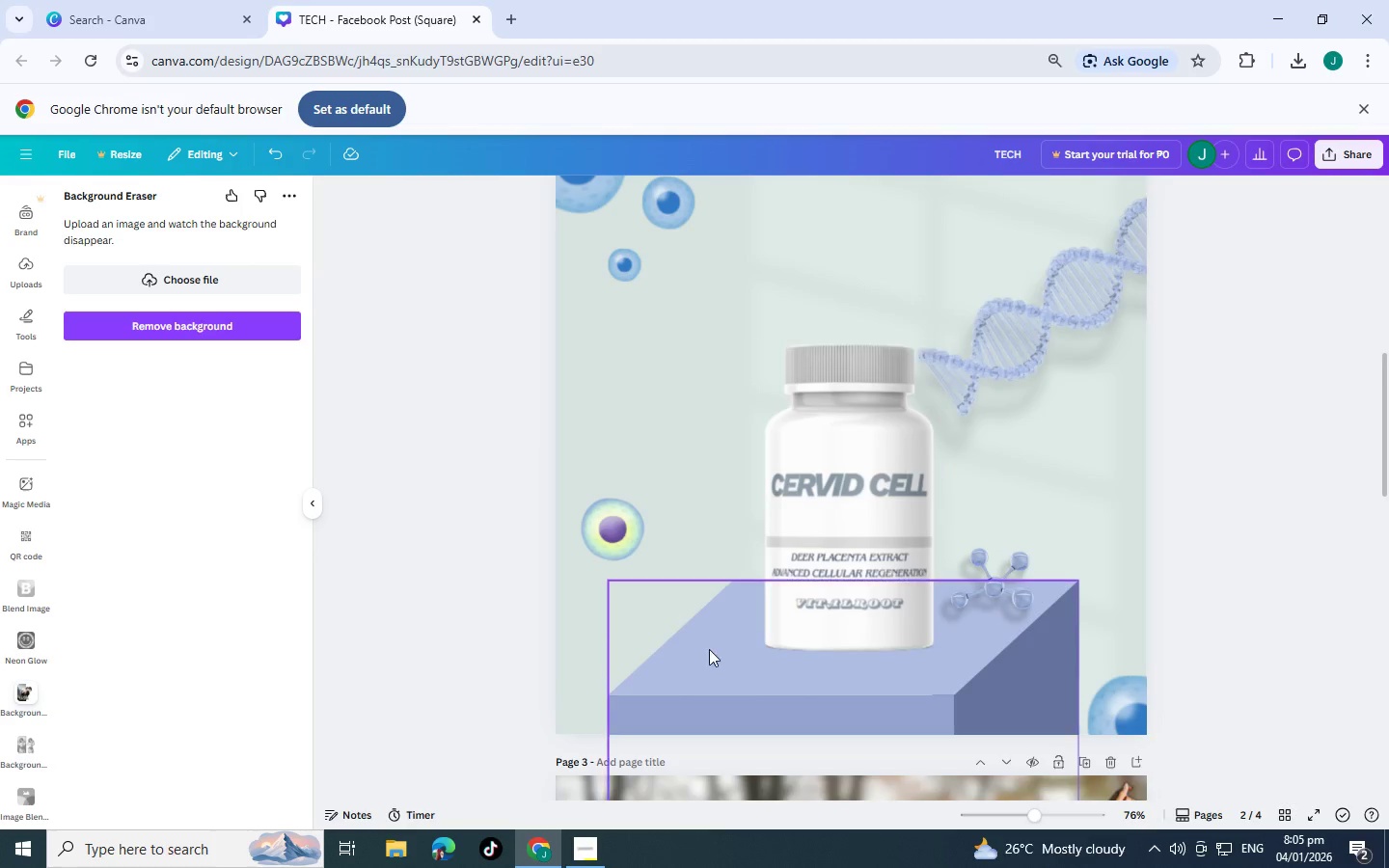 
left_click([705, 629])
 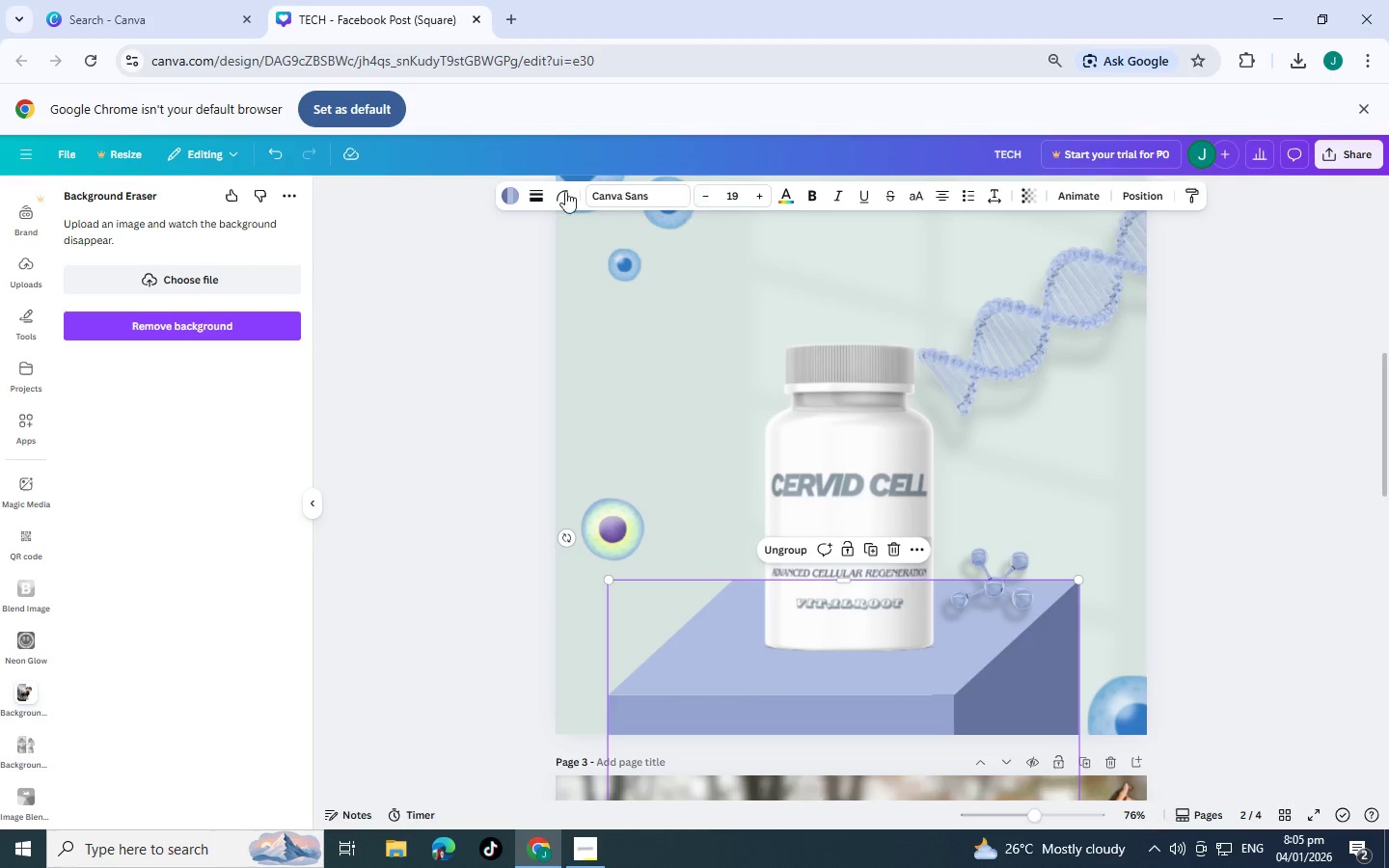 
left_click([514, 195])
 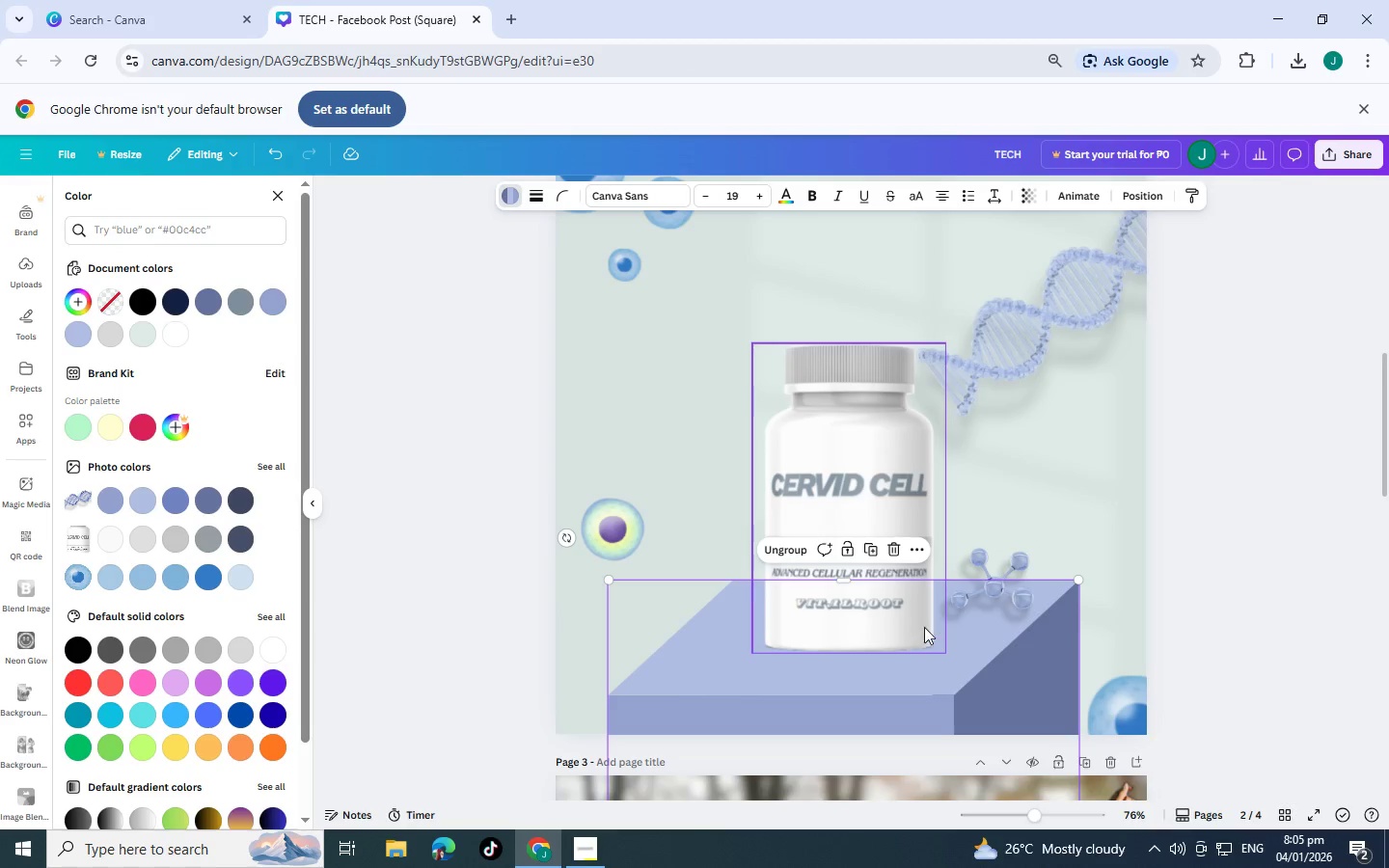 
left_click([791, 554])
 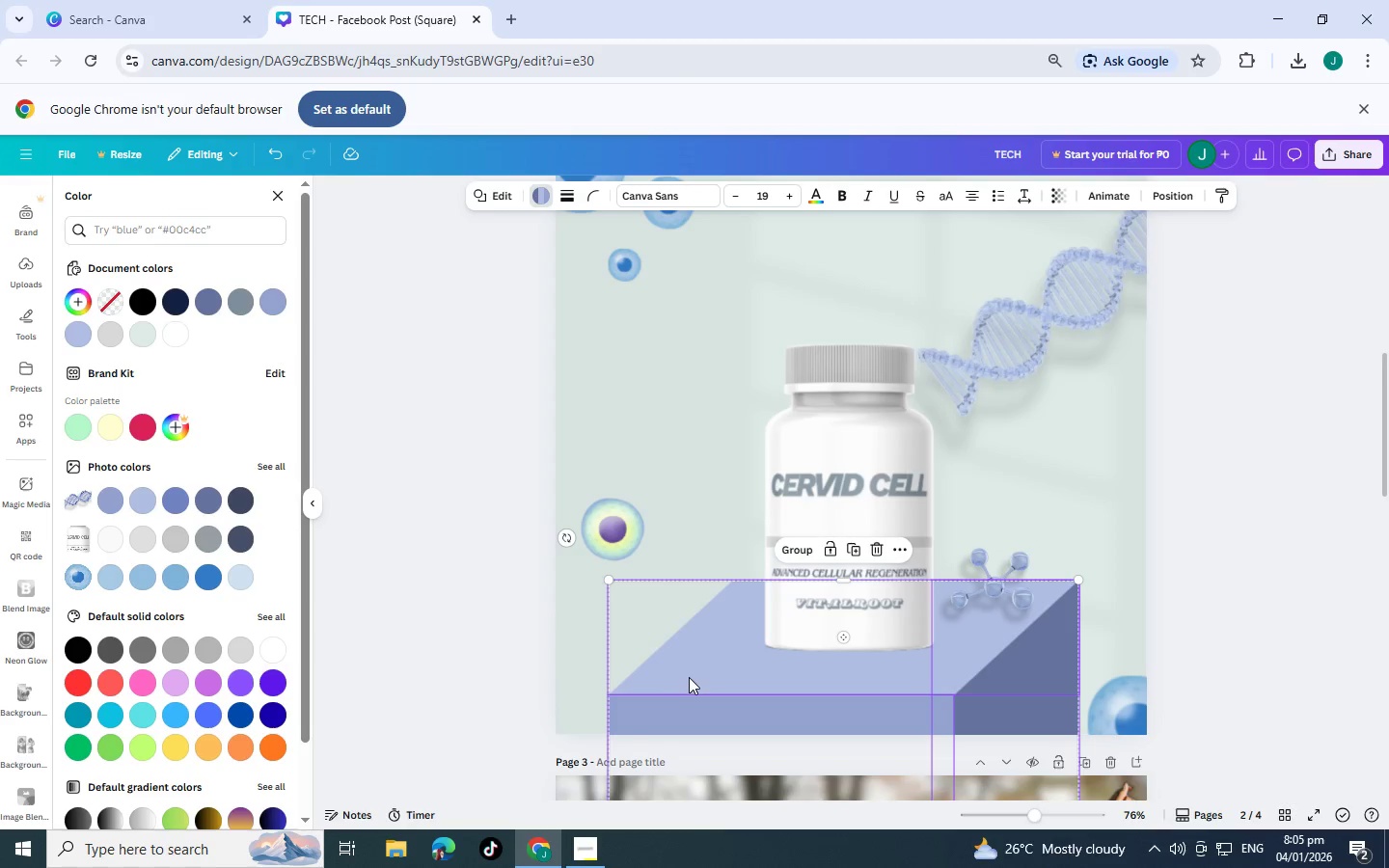 
left_click([696, 677])
 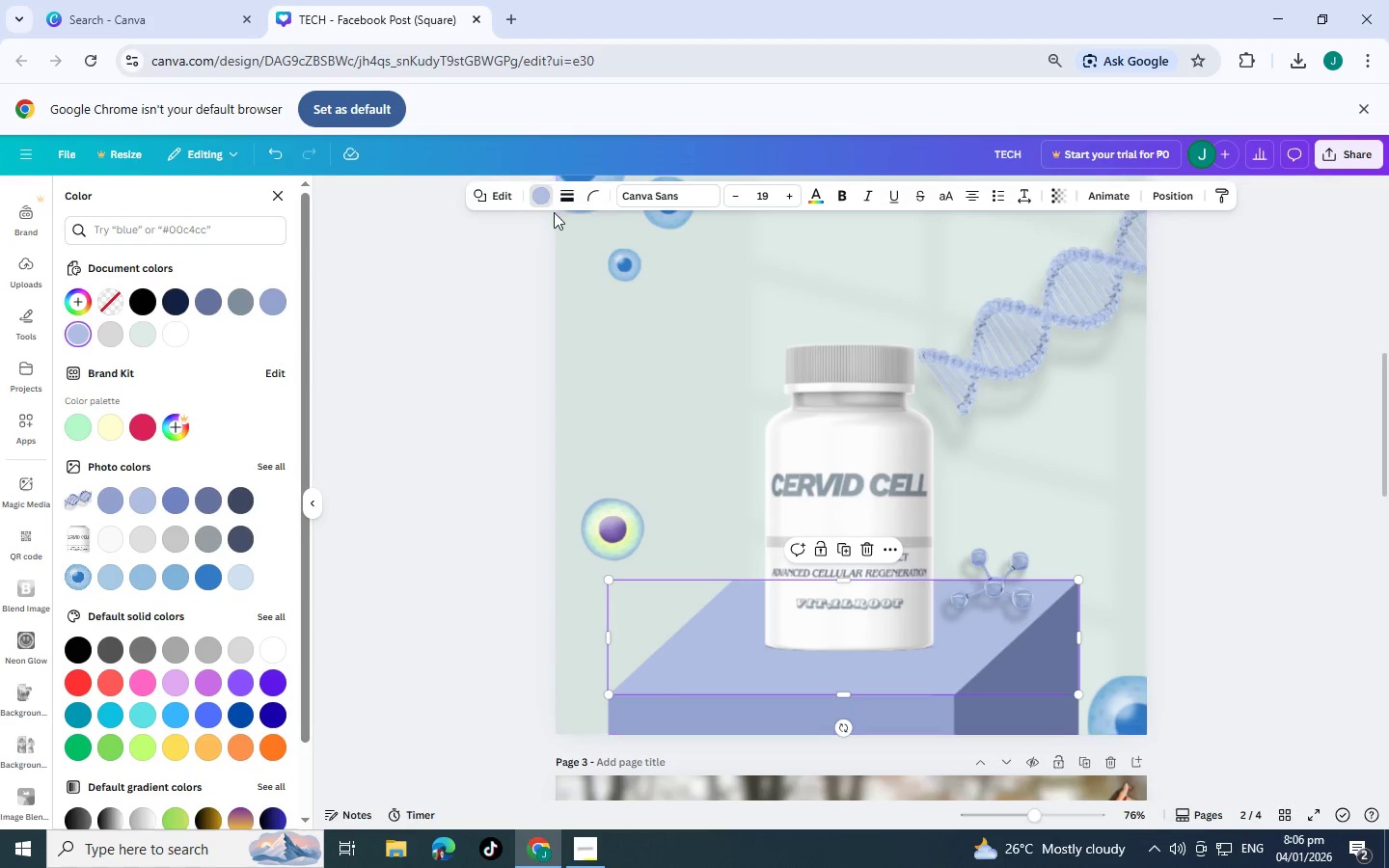 
left_click([536, 195])
 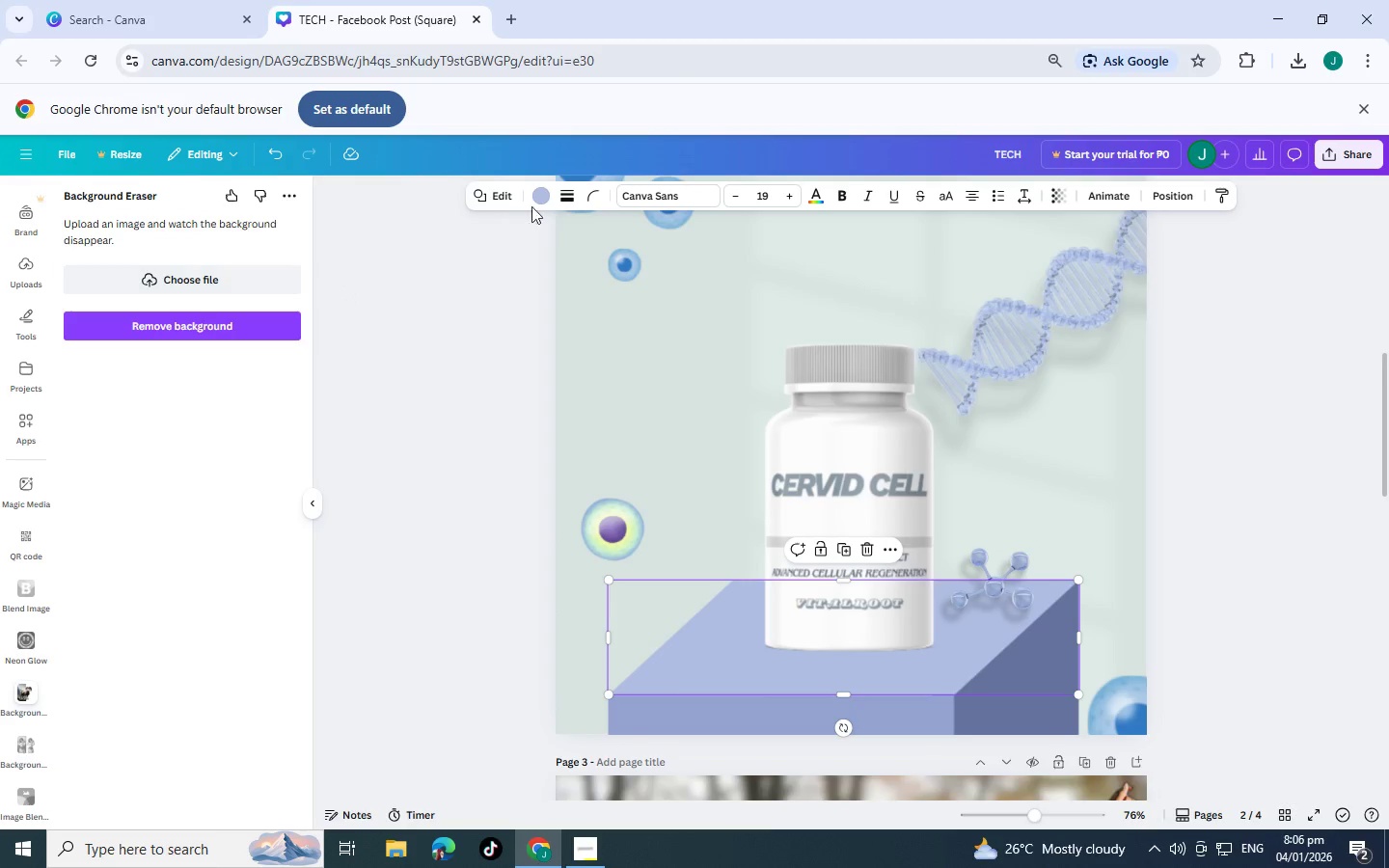 
left_click([547, 194])
 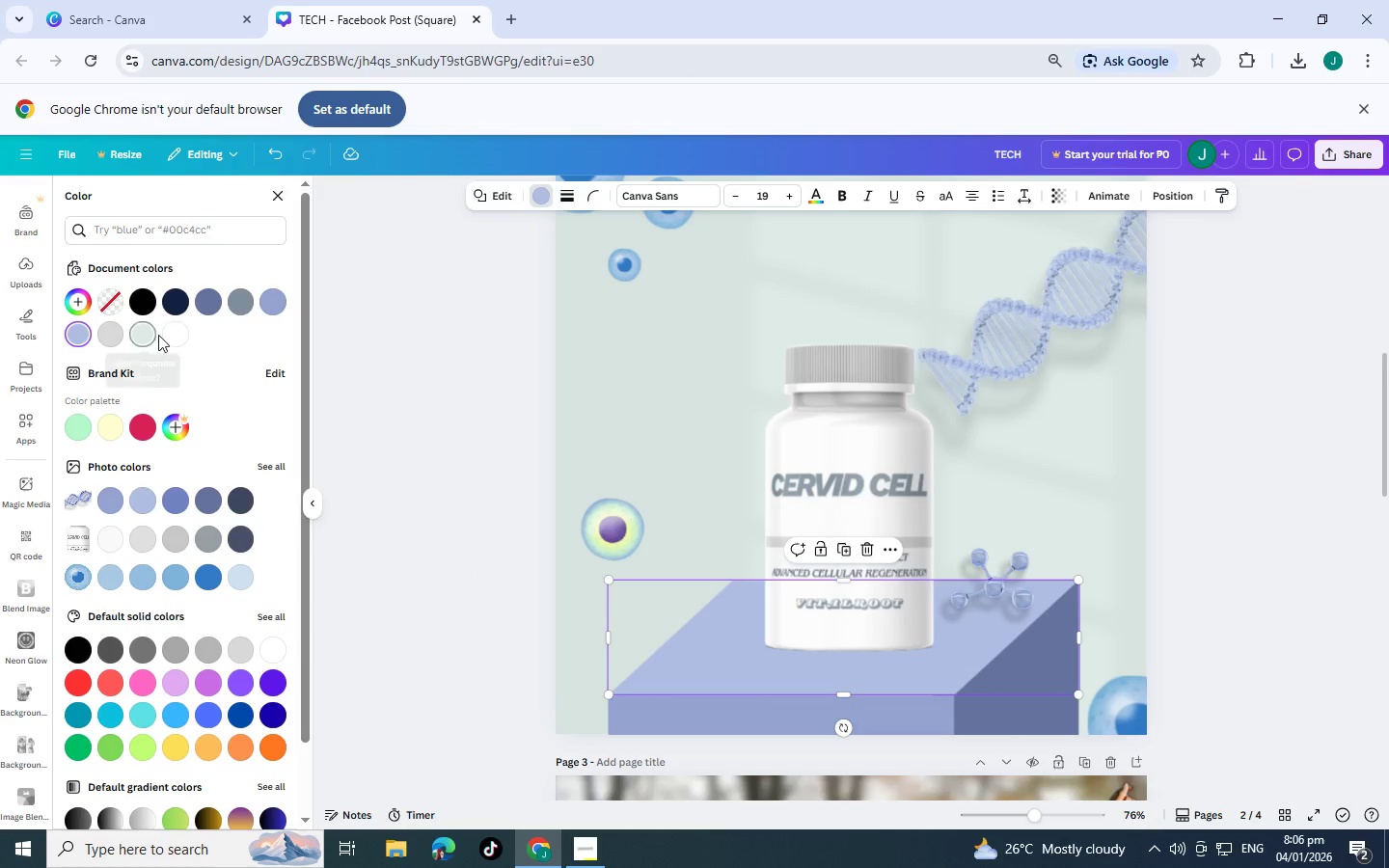 
double_click([74, 331])
 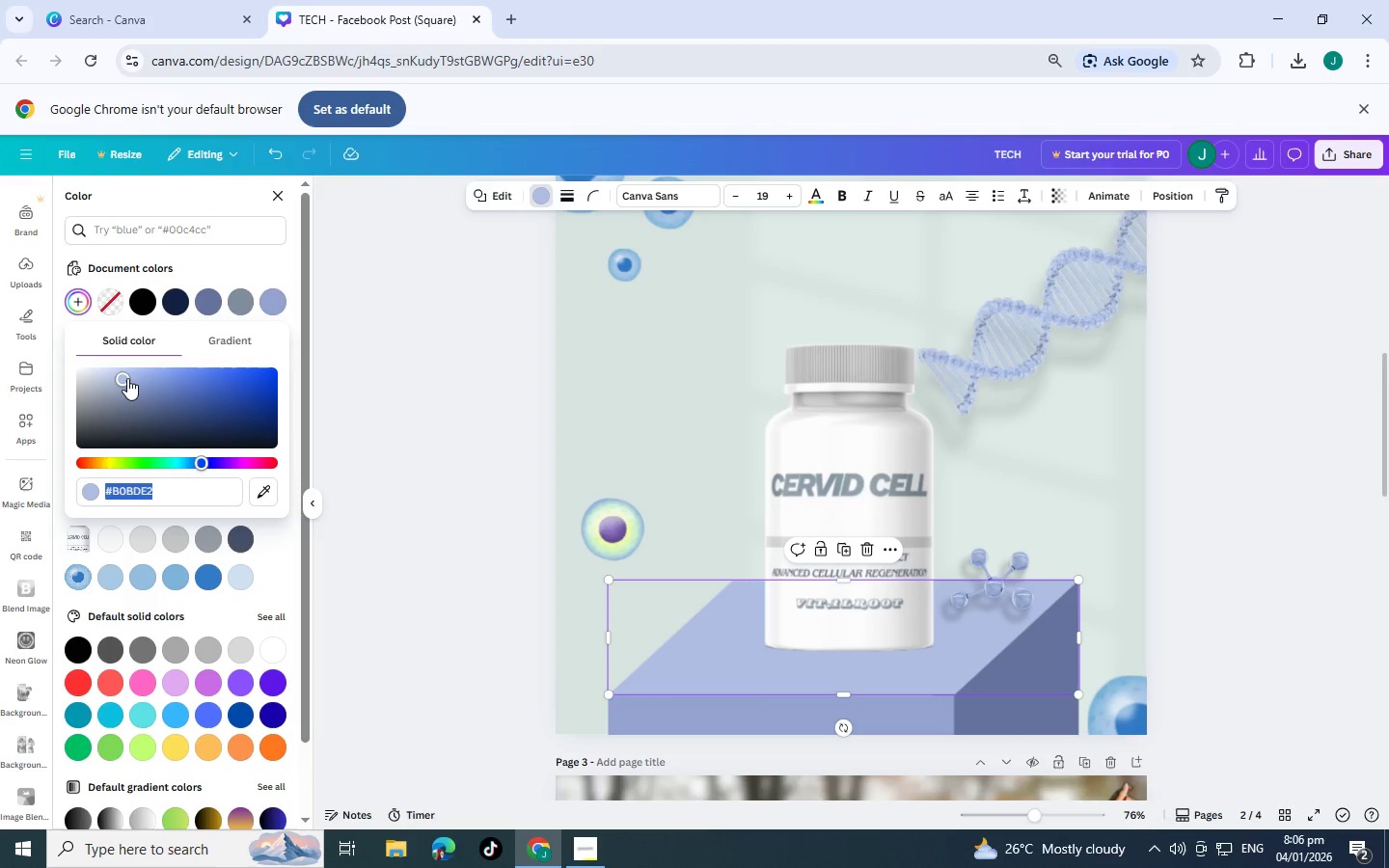 
left_click_drag(start_coordinate=[122, 376], to_coordinate=[110, 373])
 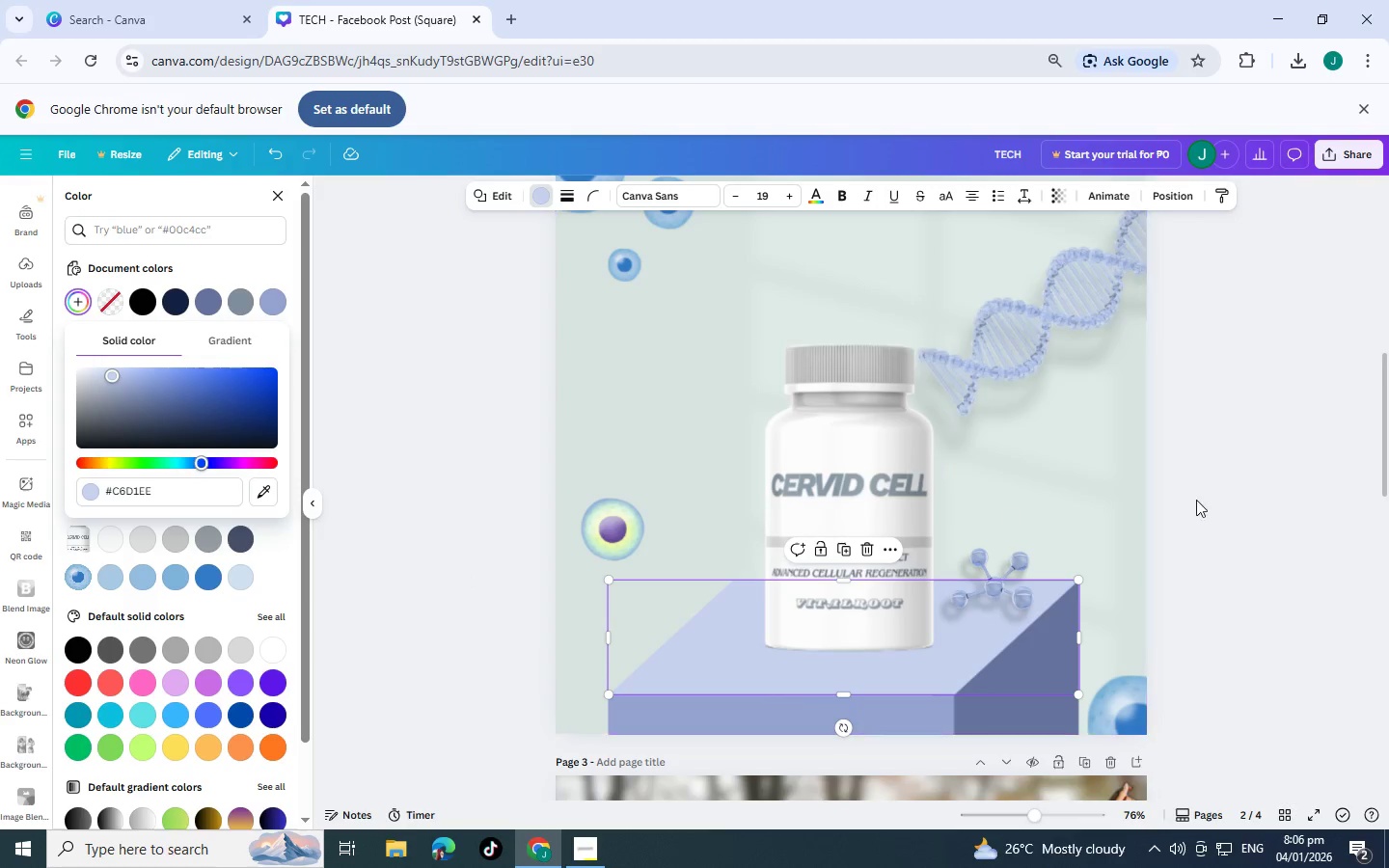 
left_click([1268, 503])
 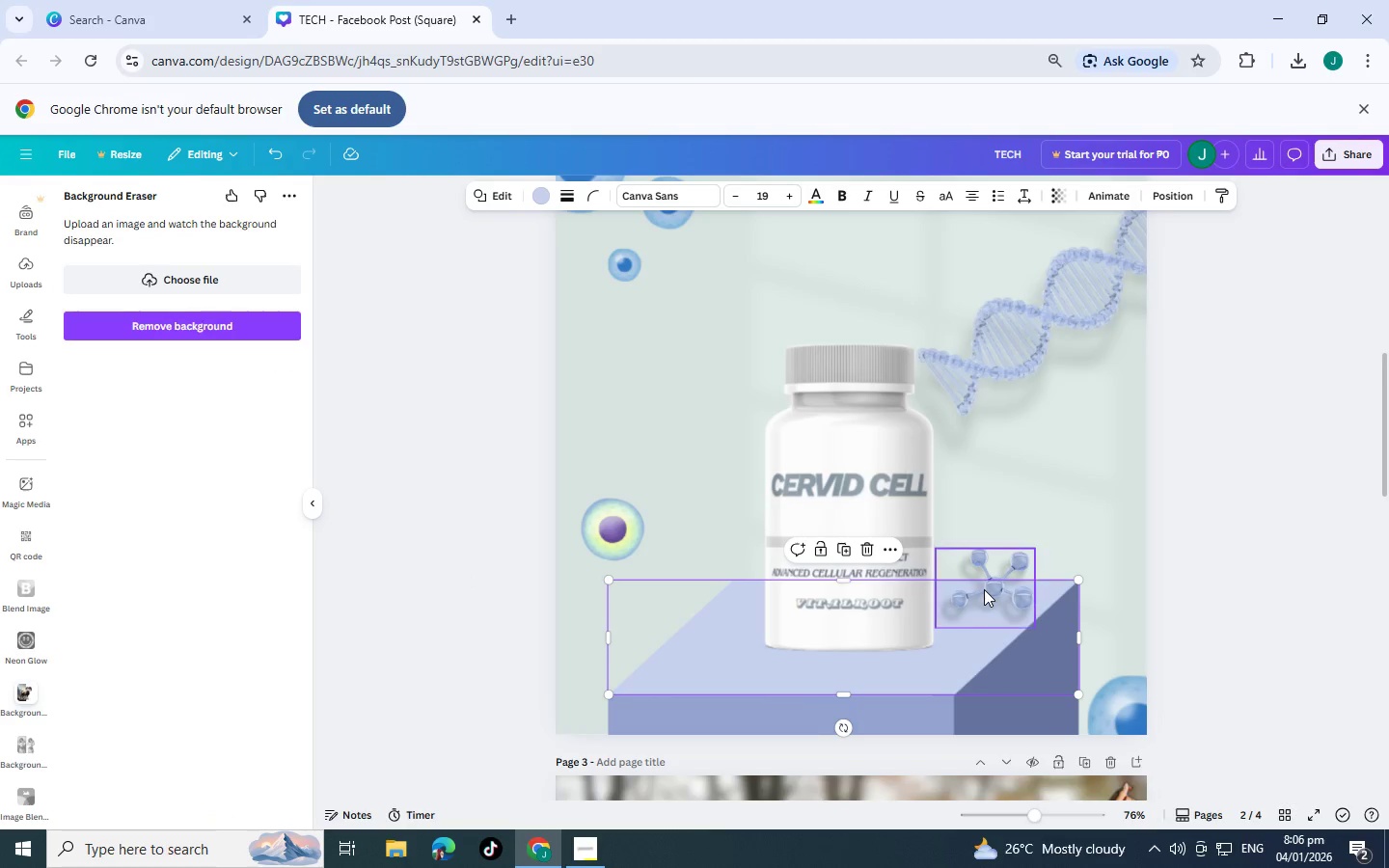 
left_click([984, 589])
 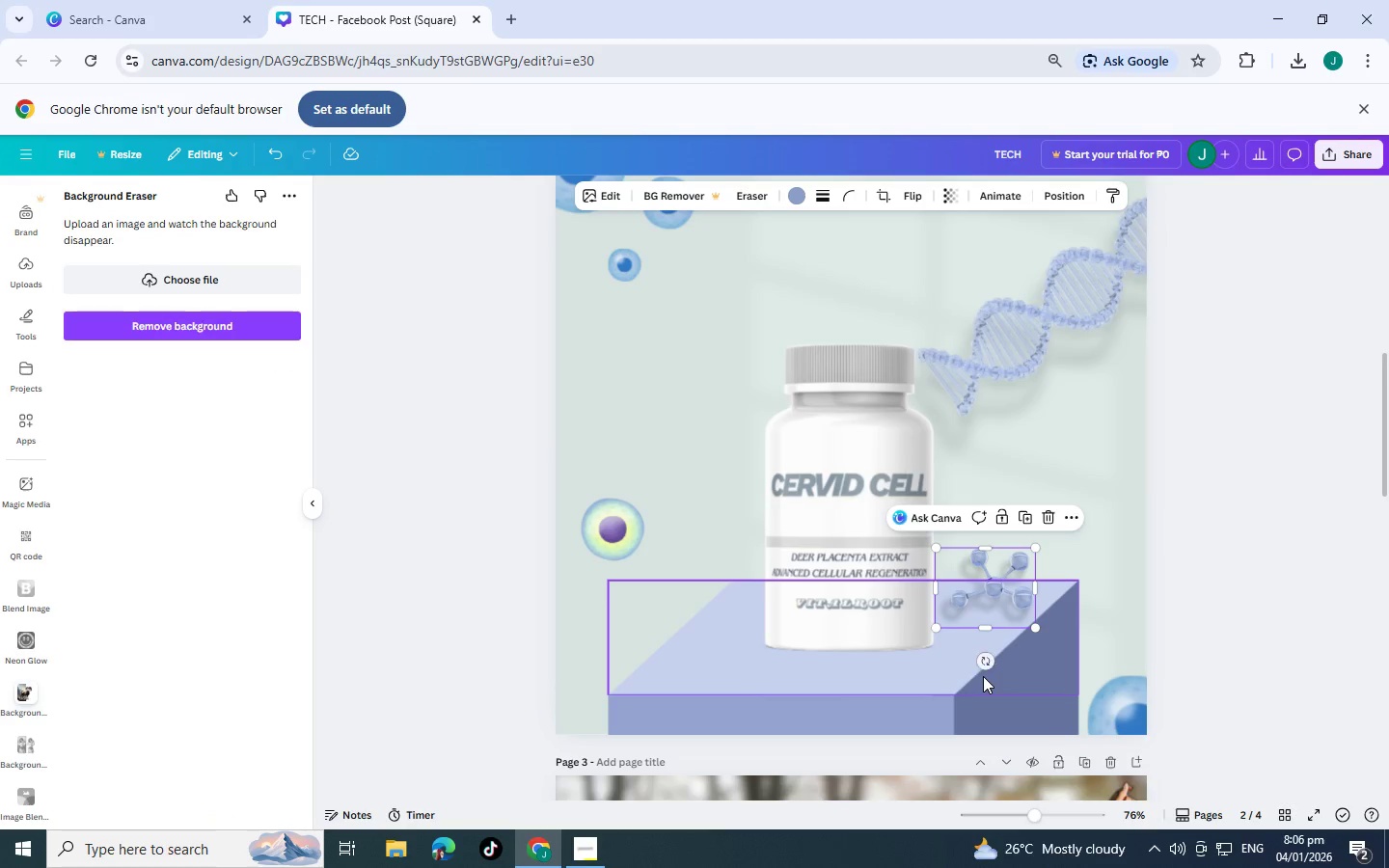 
left_click_drag(start_coordinate=[984, 665], to_coordinate=[966, 667])
 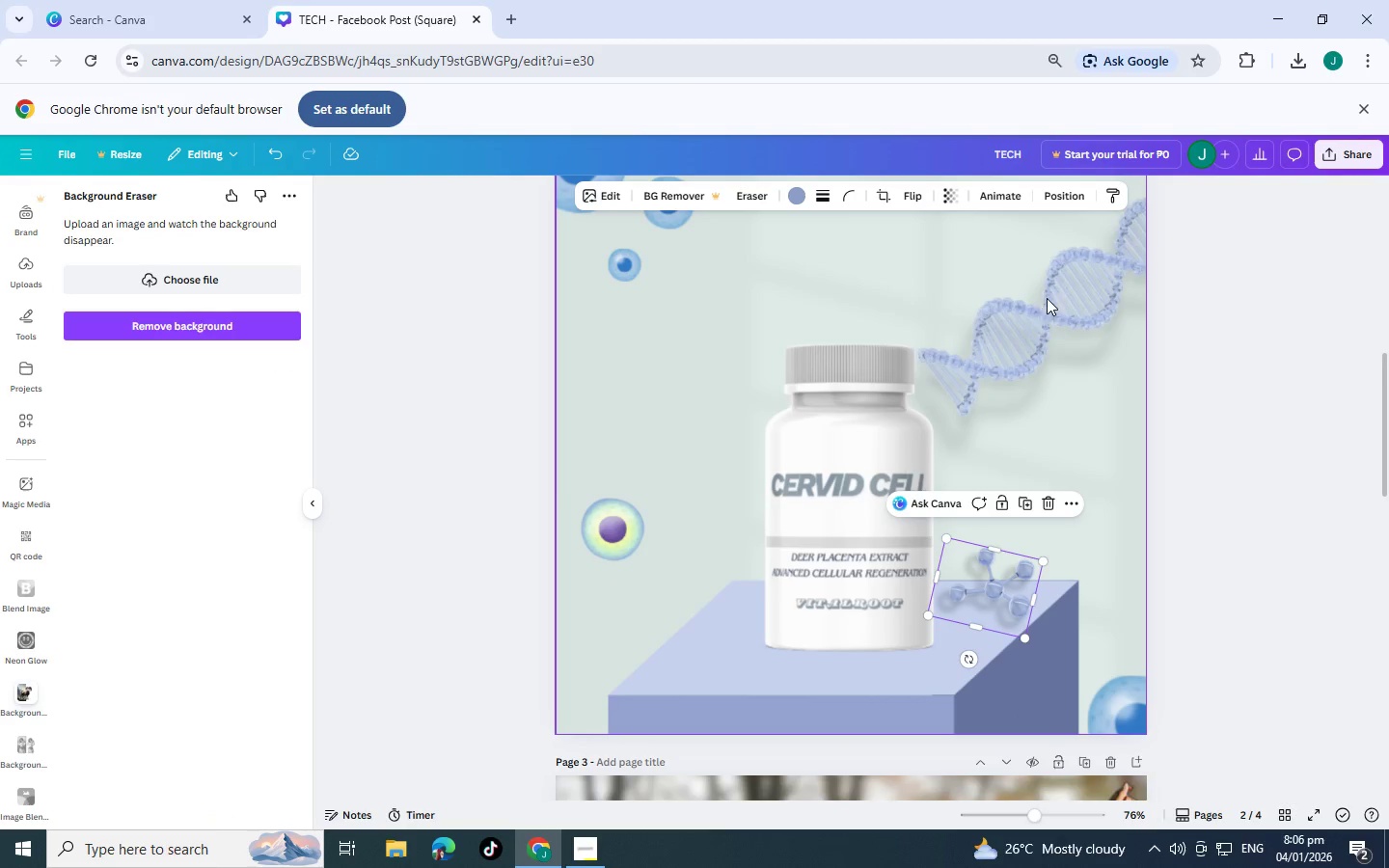 
left_click([1047, 298])
 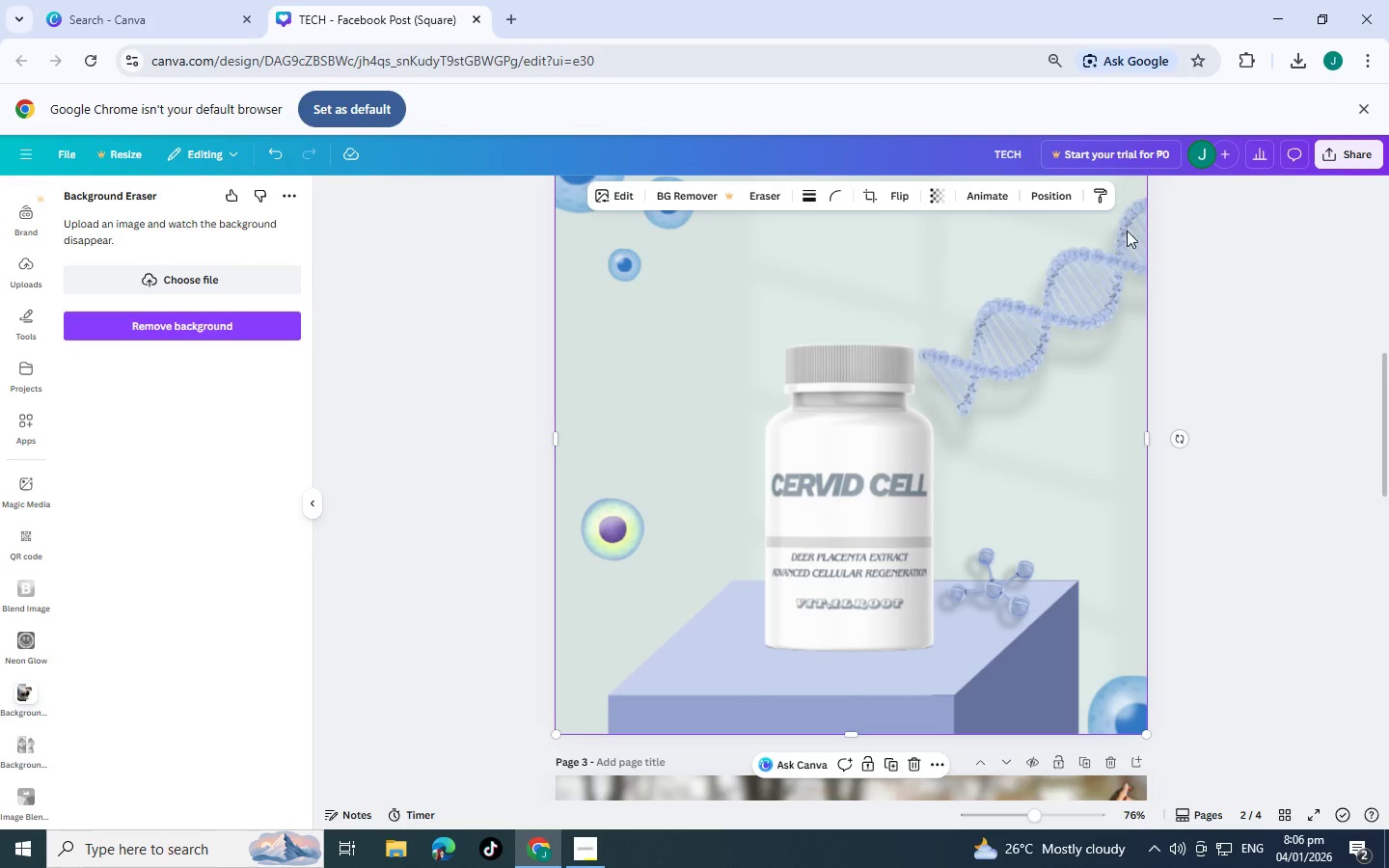 
left_click([1219, 250])
 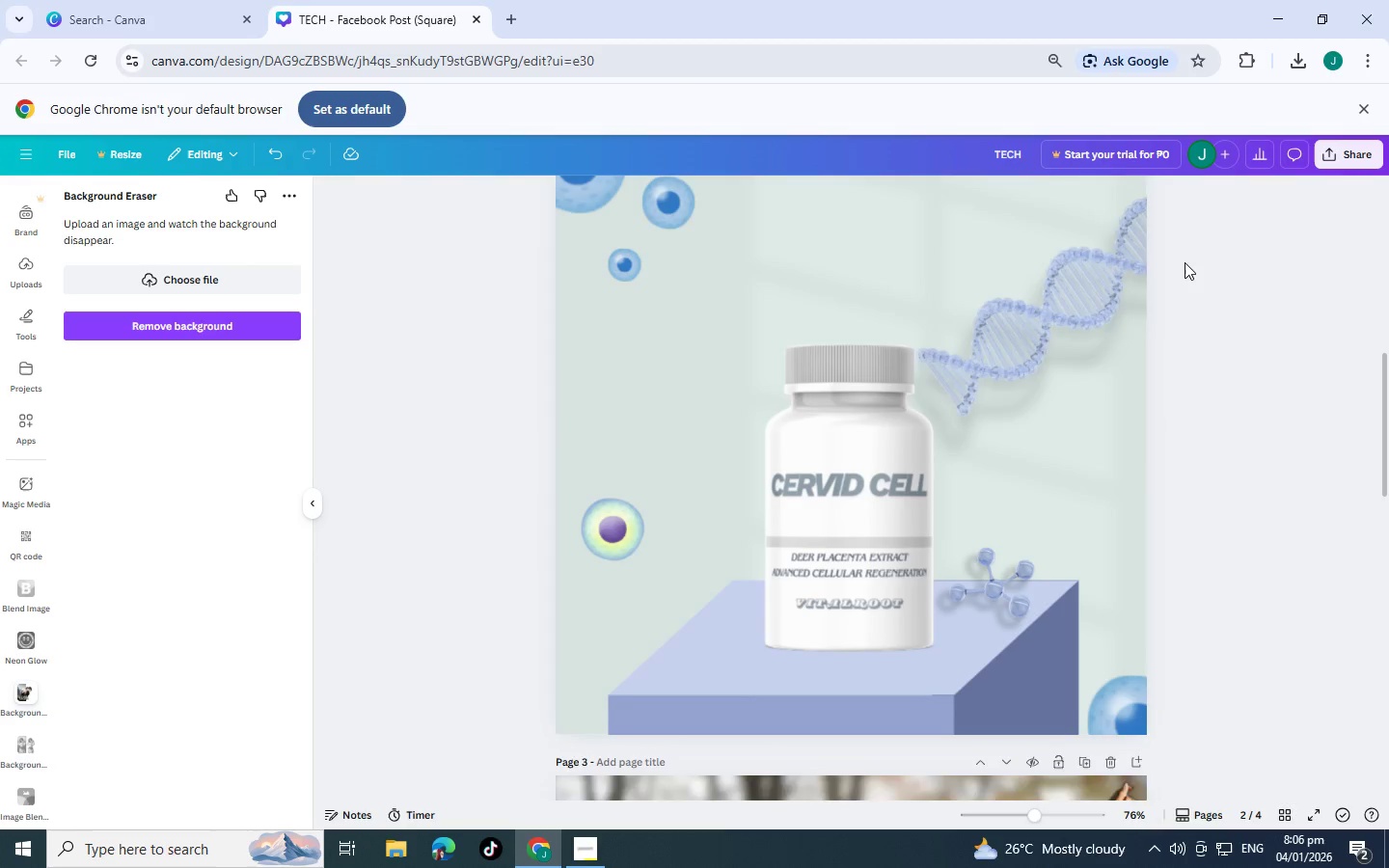 
left_click([1107, 325])
 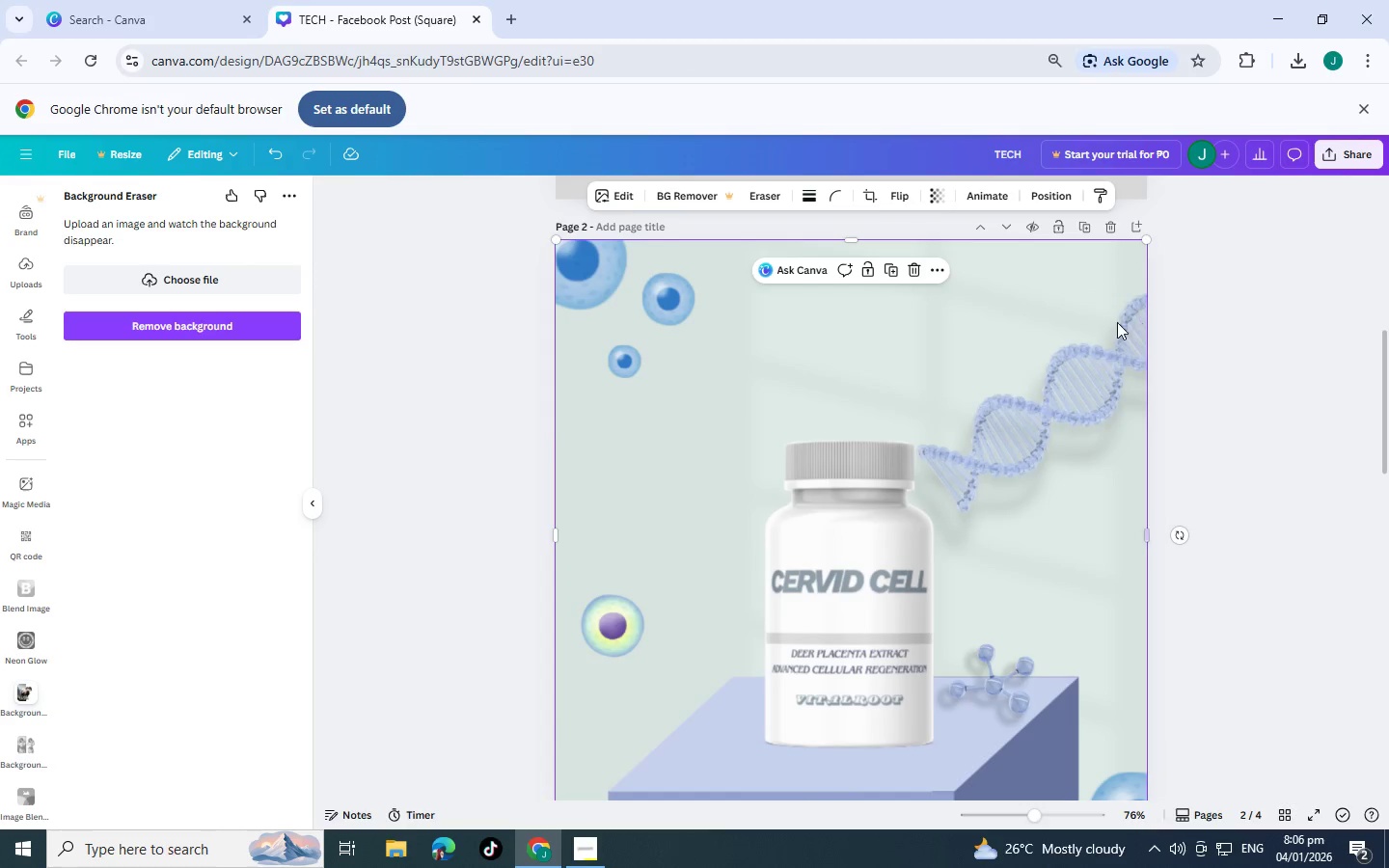 
scroll: coordinate [1185, 262], scroll_direction: up, amount: 1.0
 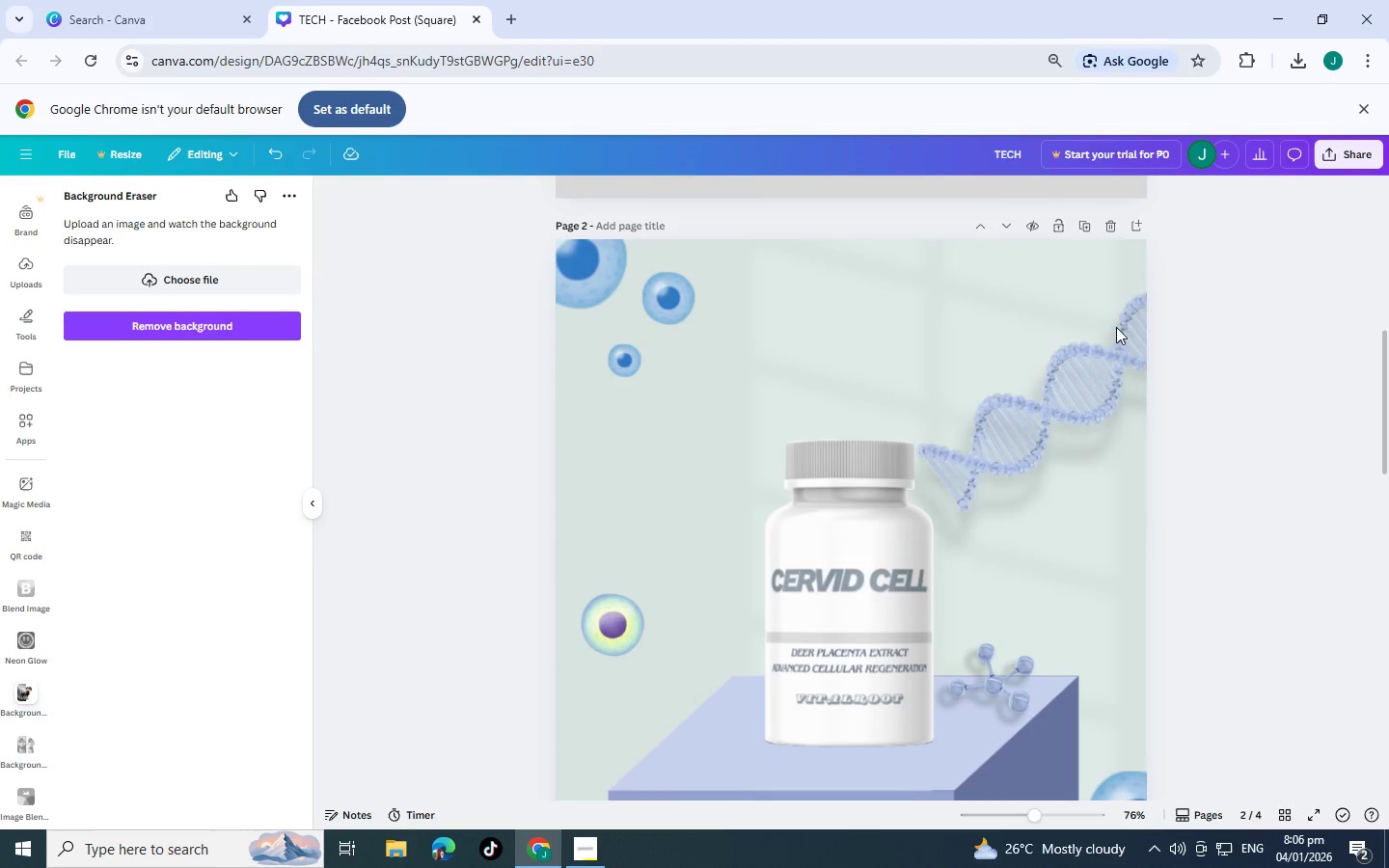 
left_click([1279, 393])
 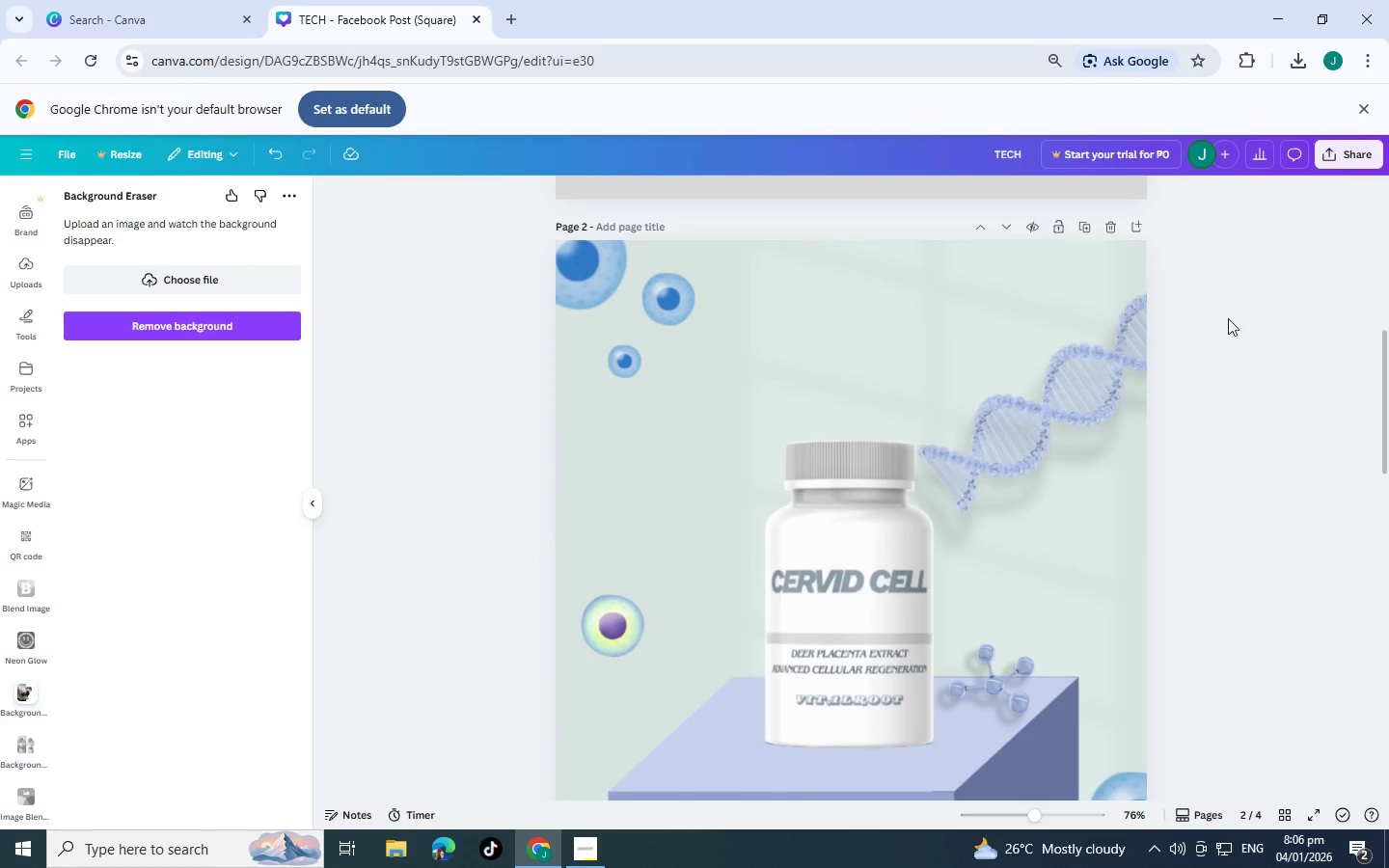 
left_click_drag(start_coordinate=[1210, 316], to_coordinate=[1076, 382])
 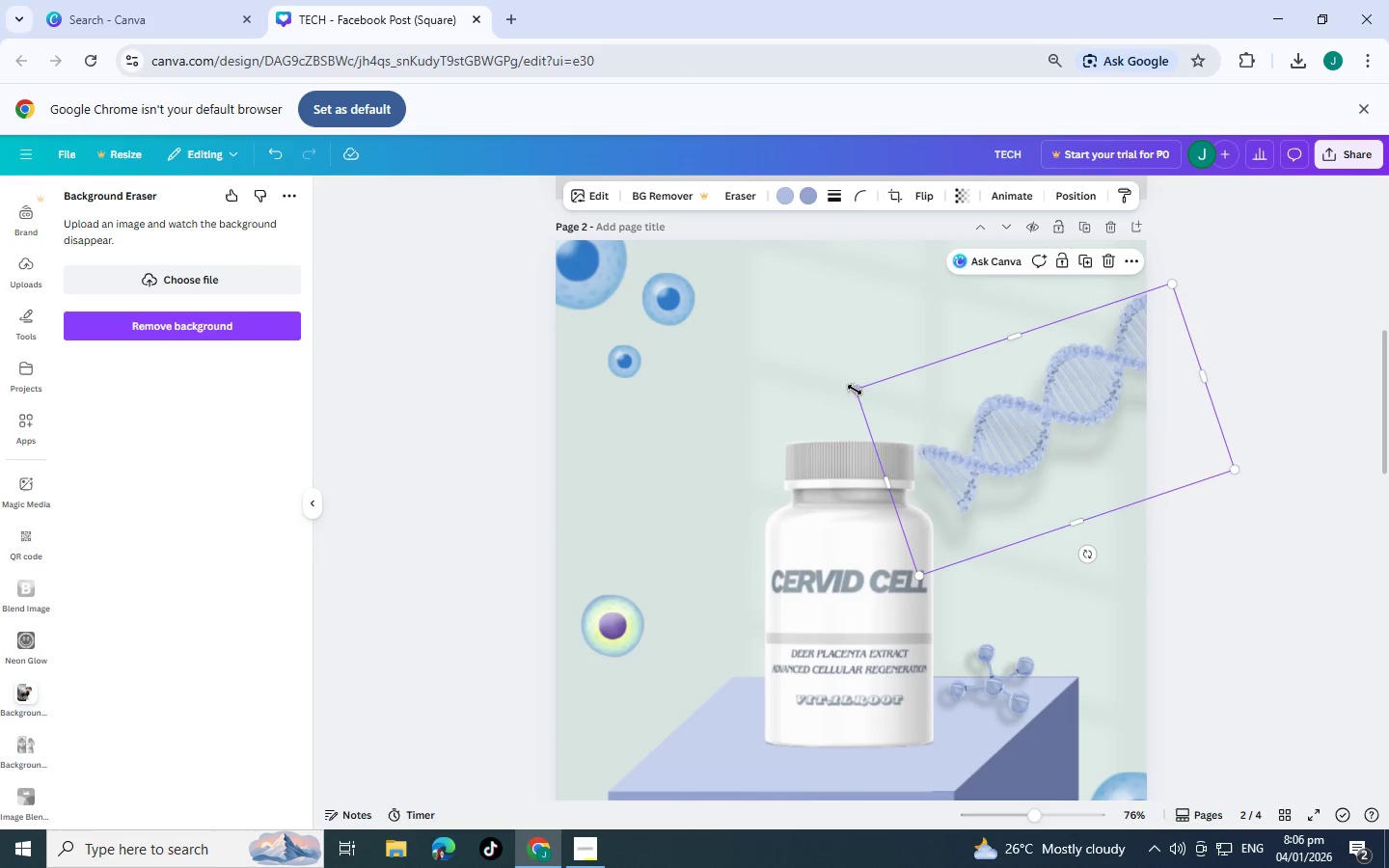 
left_click_drag(start_coordinate=[855, 390], to_coordinate=[619, 533])
 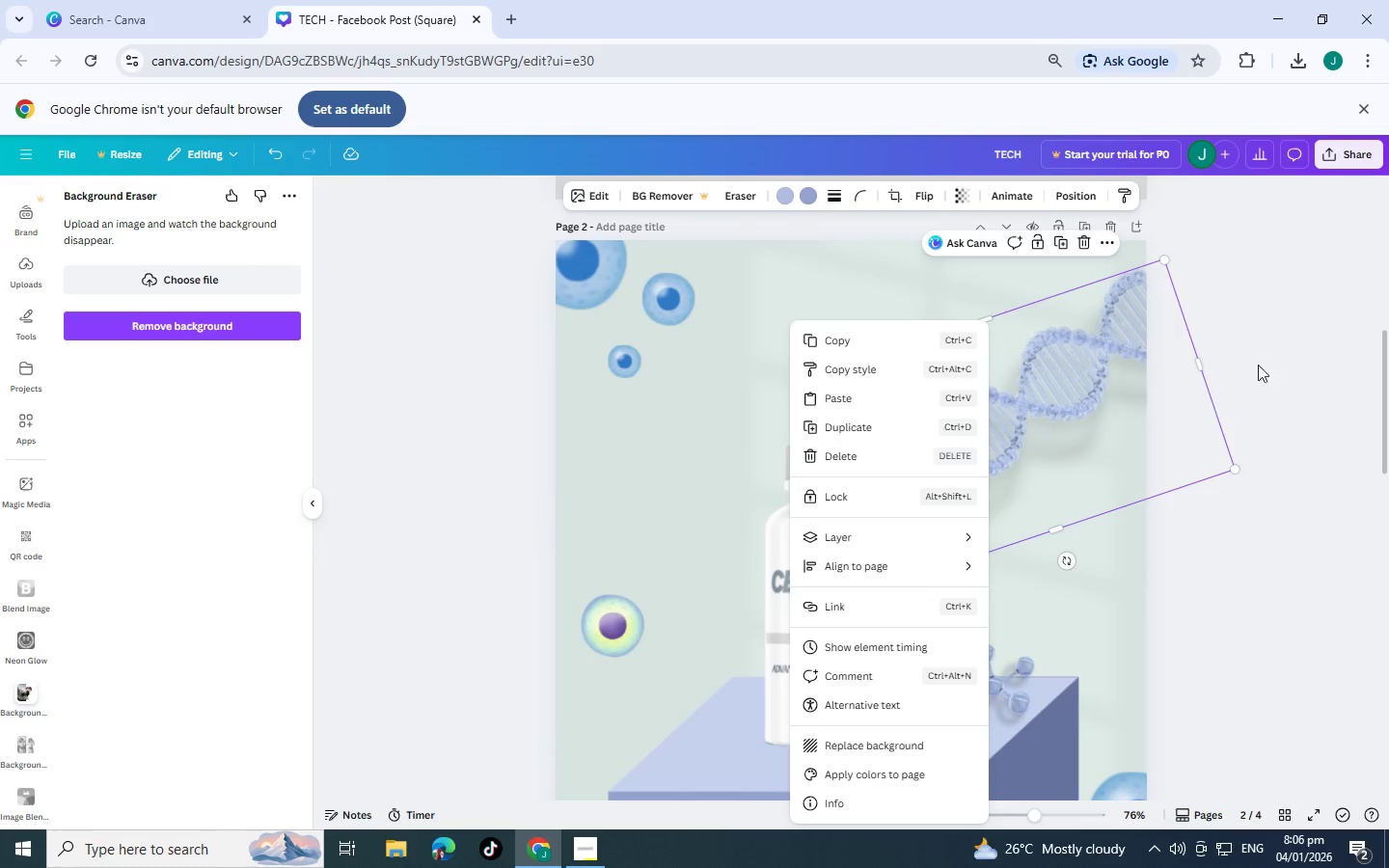 
left_click([1269, 355])
 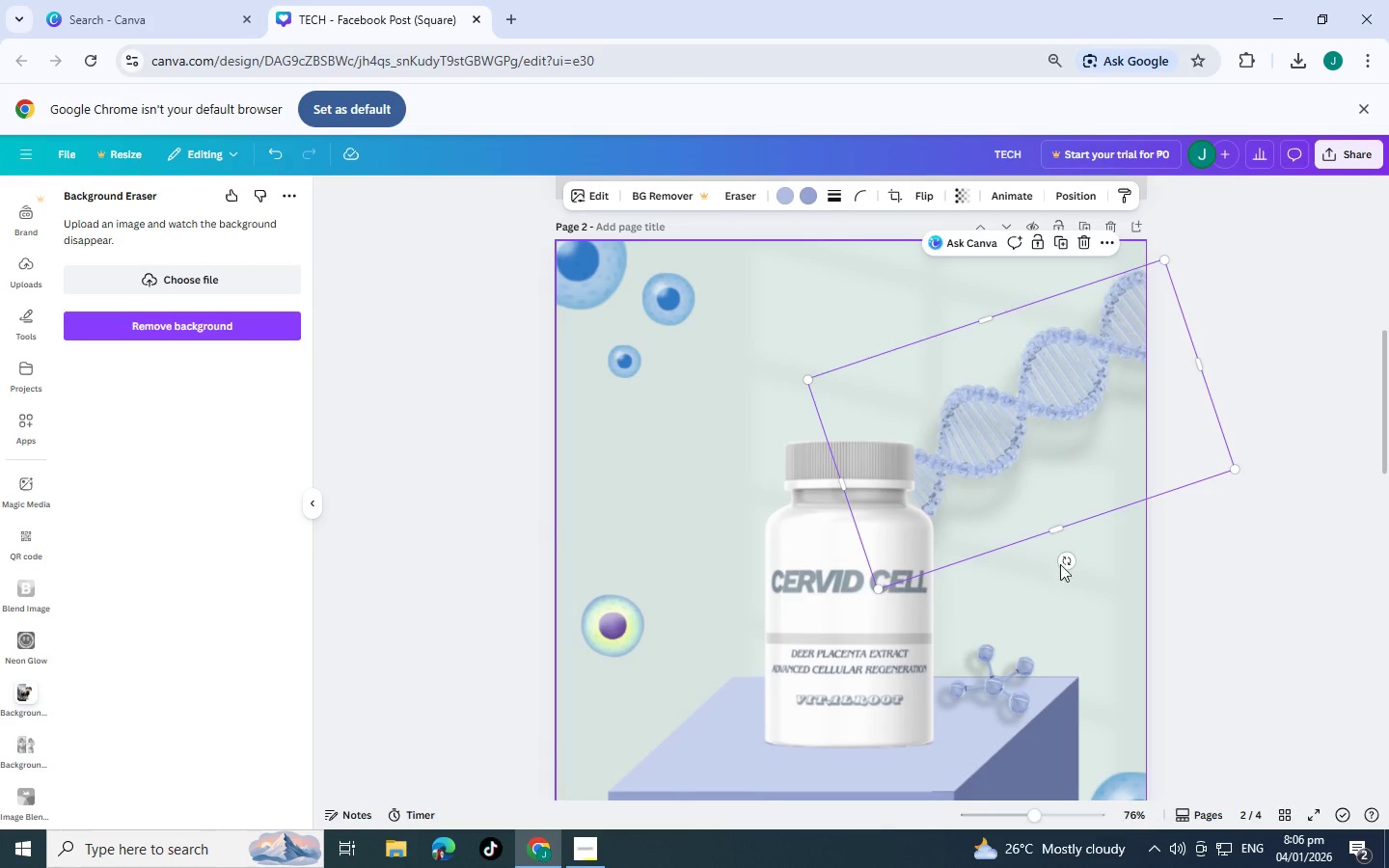 
left_click_drag(start_coordinate=[1062, 564], to_coordinate=[1150, 559])
 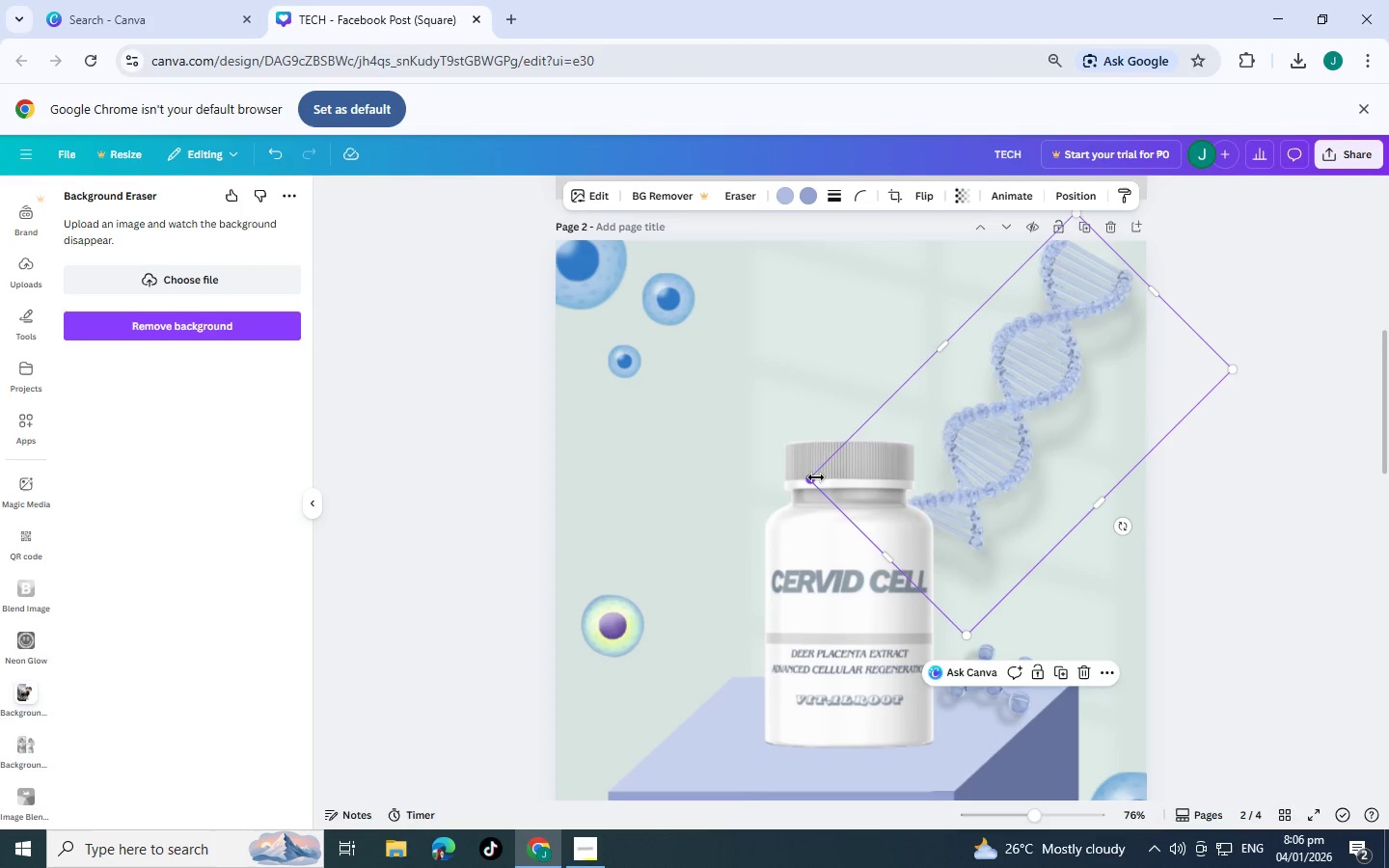 
left_click_drag(start_coordinate=[816, 477], to_coordinate=[655, 626])
 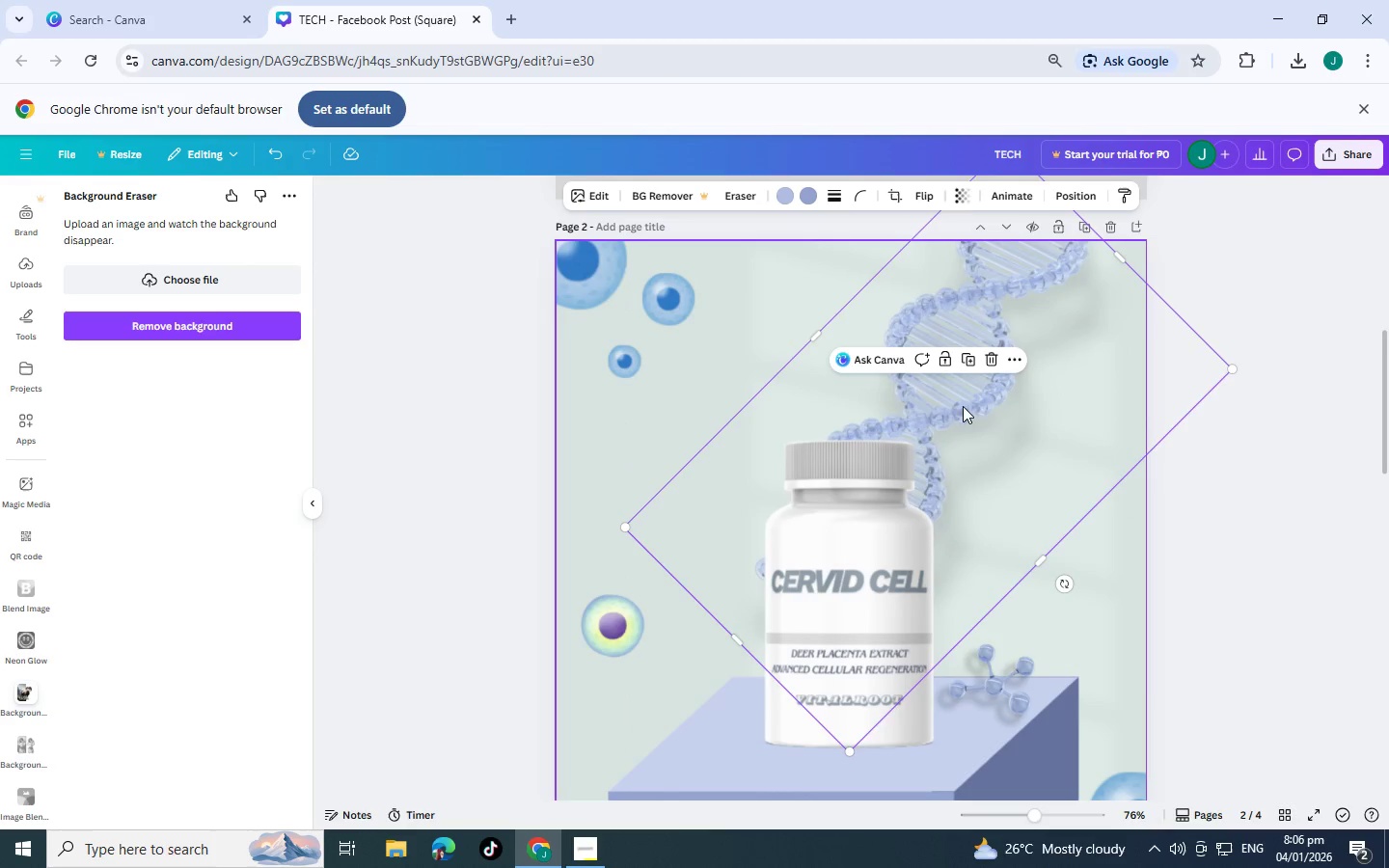 
left_click_drag(start_coordinate=[968, 406], to_coordinate=[1048, 407])
 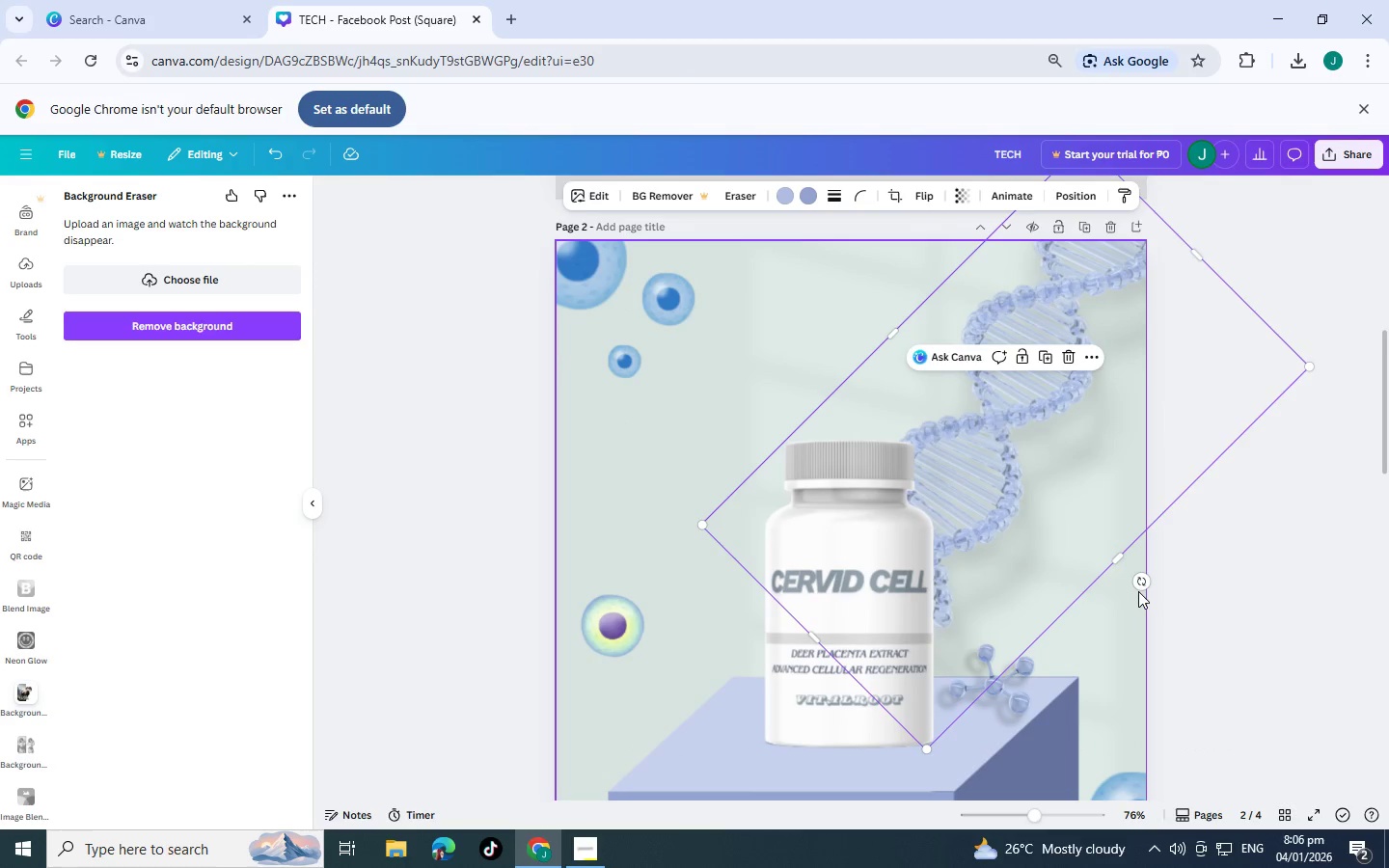 
left_click_drag(start_coordinate=[1142, 582], to_coordinate=[1102, 586])
 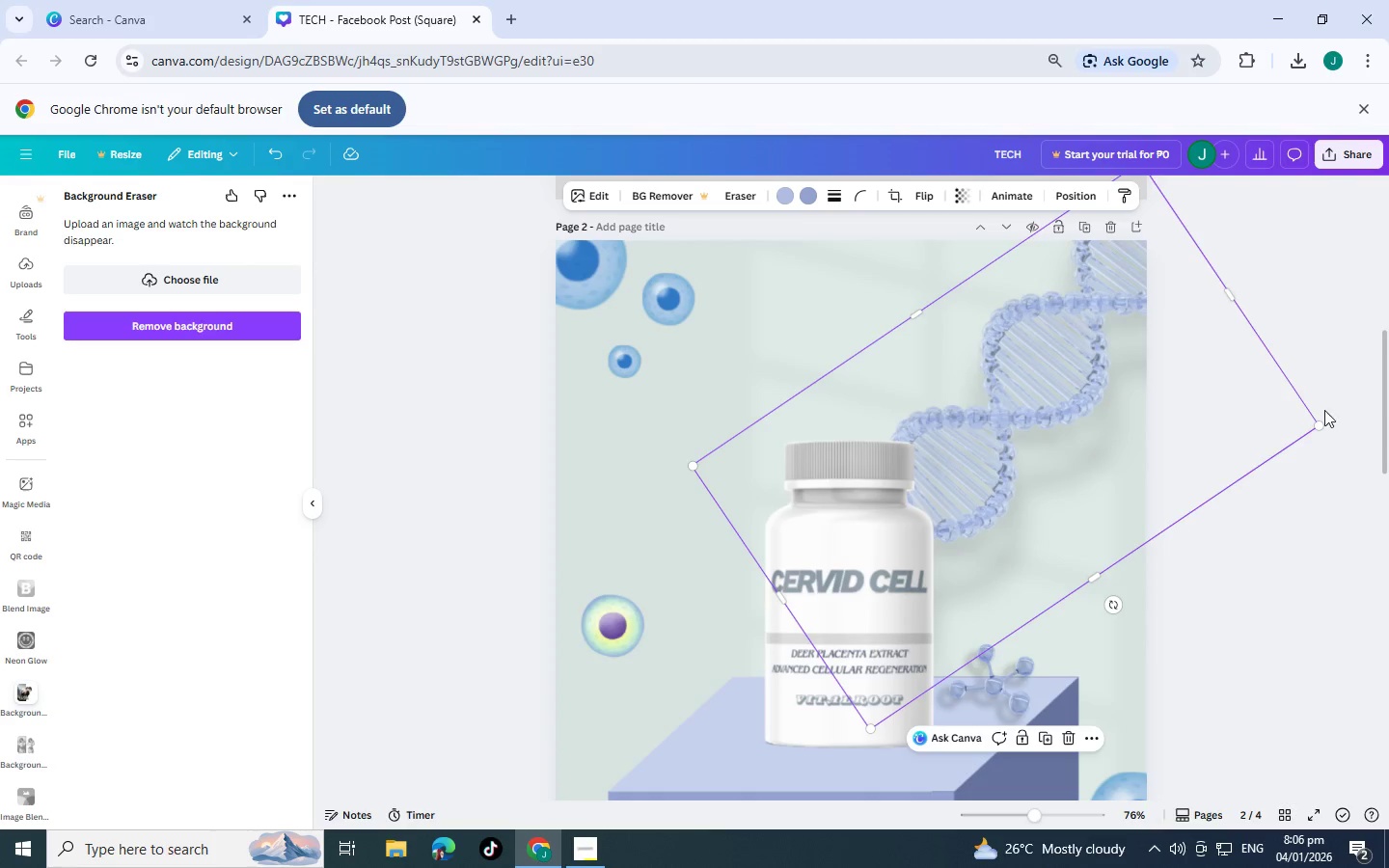 
left_click([1323, 410])
 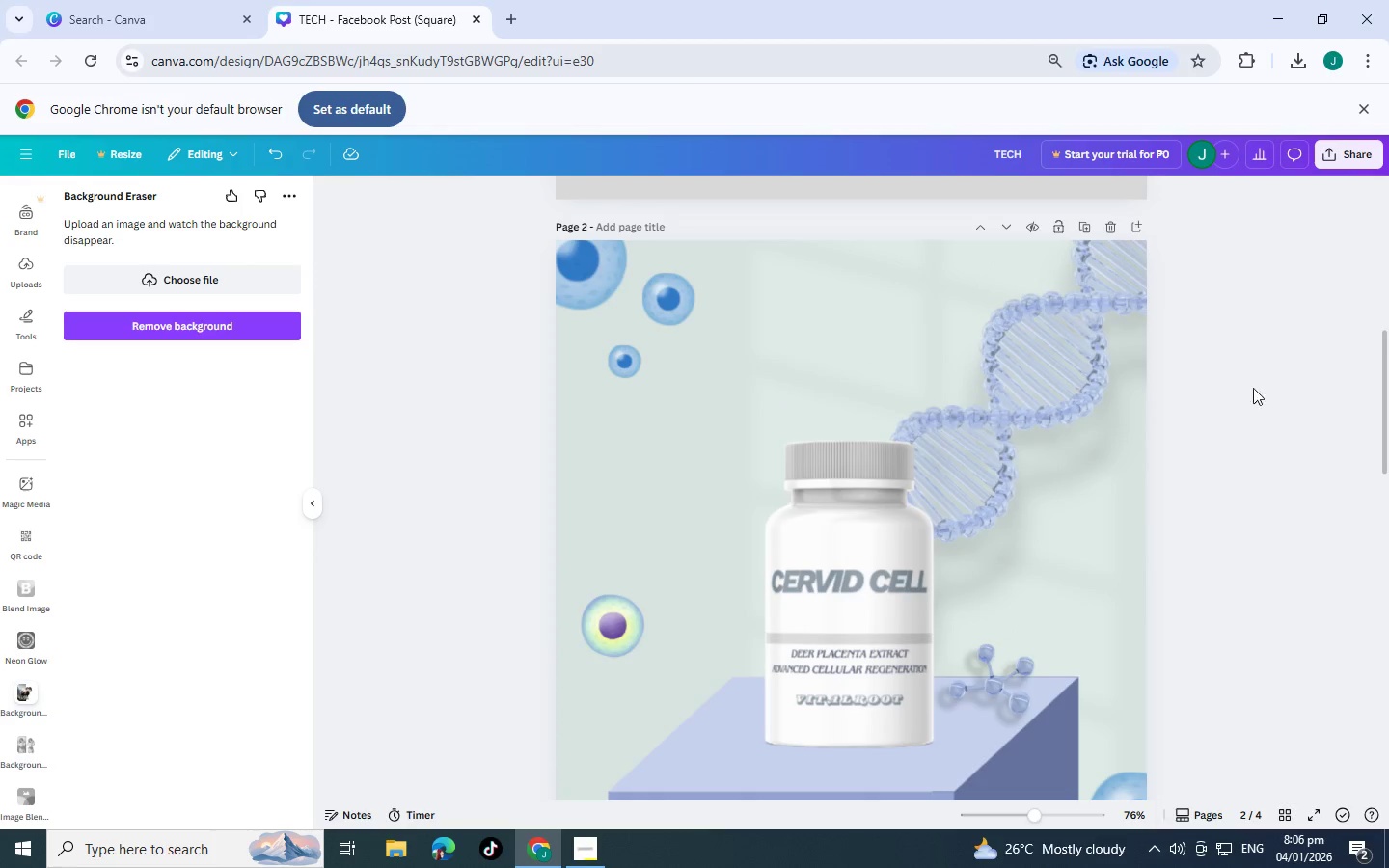 
scroll: coordinate [1171, 422], scroll_direction: down, amount: 2.0
 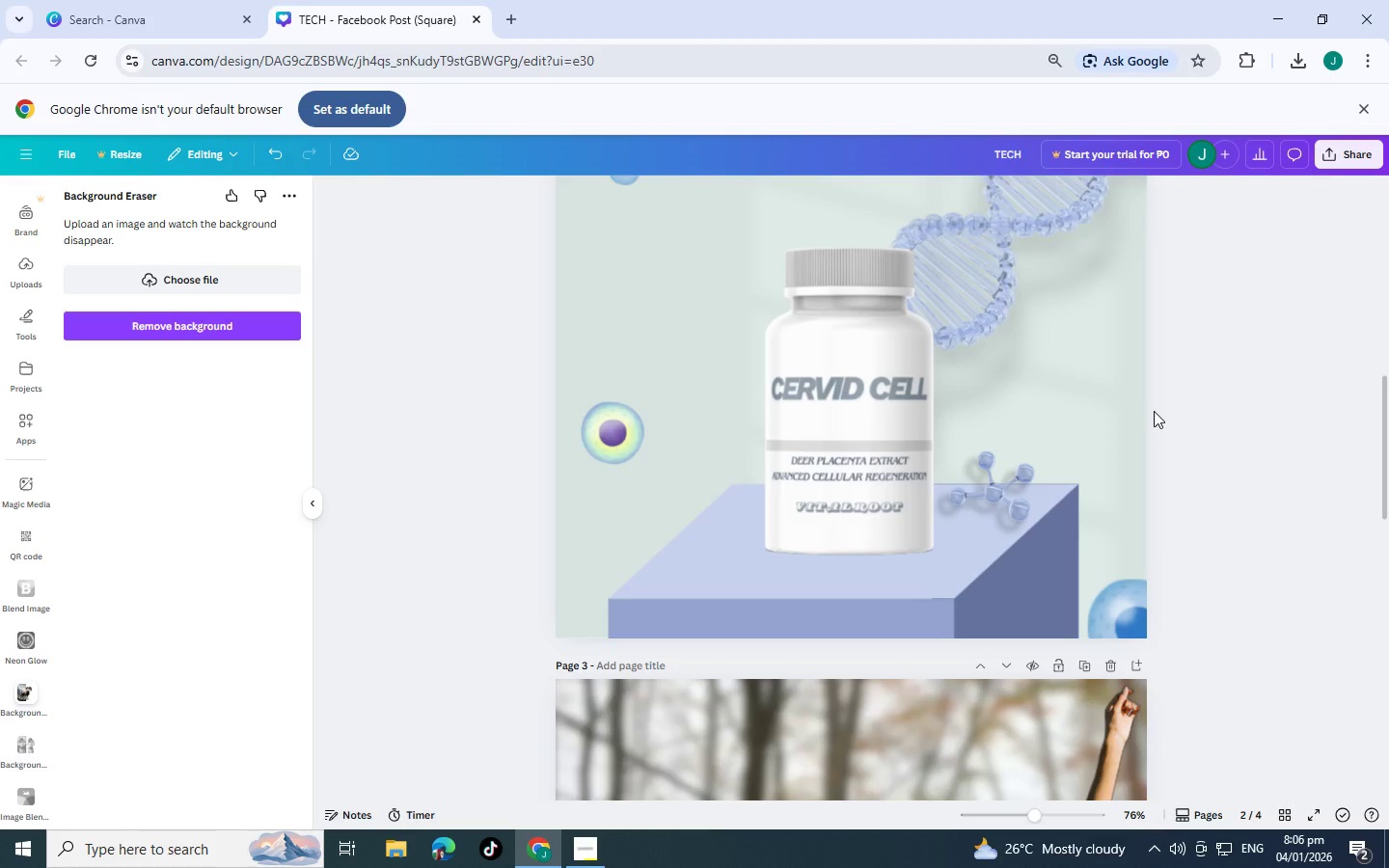 
wait(17.29)
 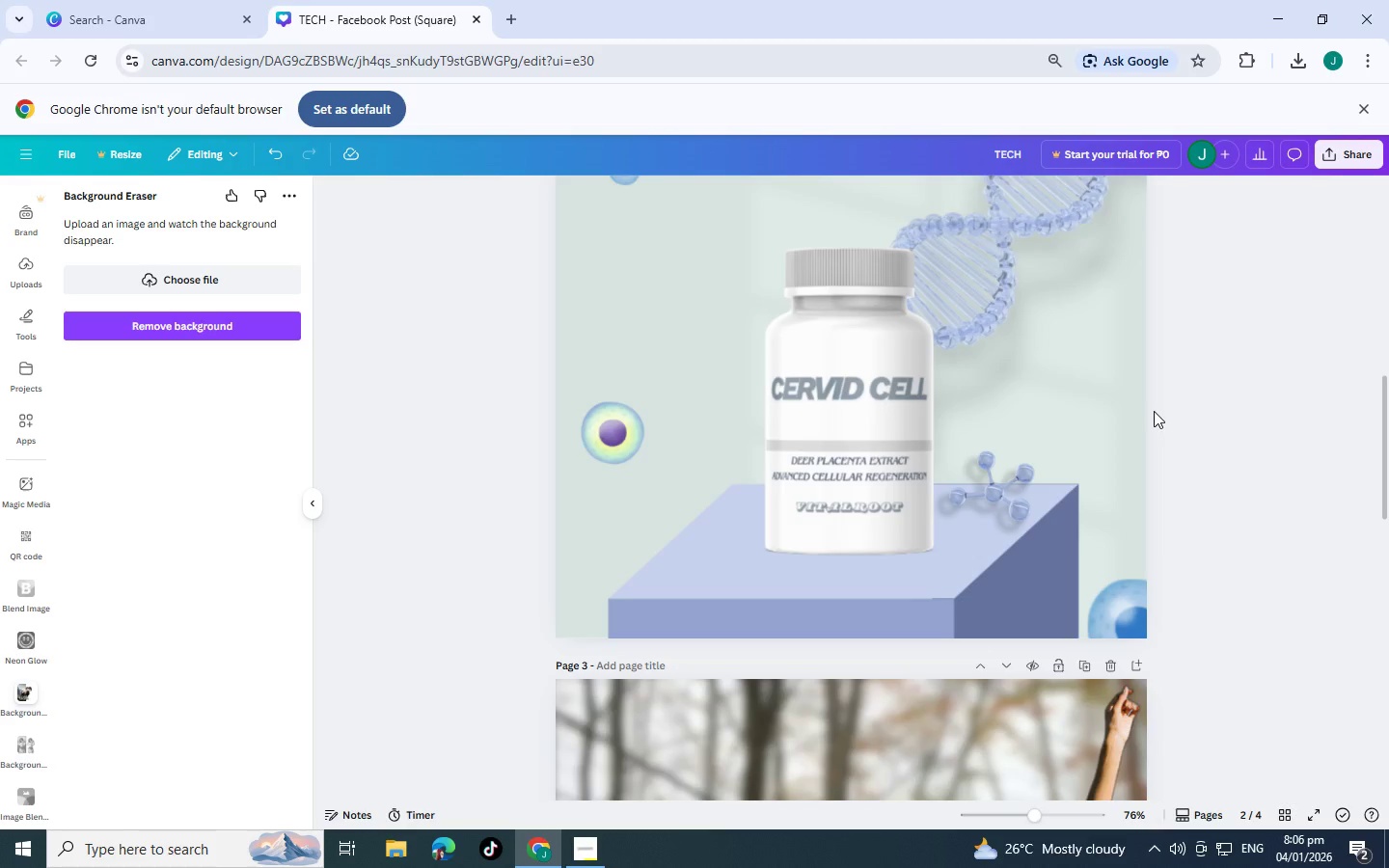 
scroll: coordinate [625, 513], scroll_direction: up, amount: 2.0
 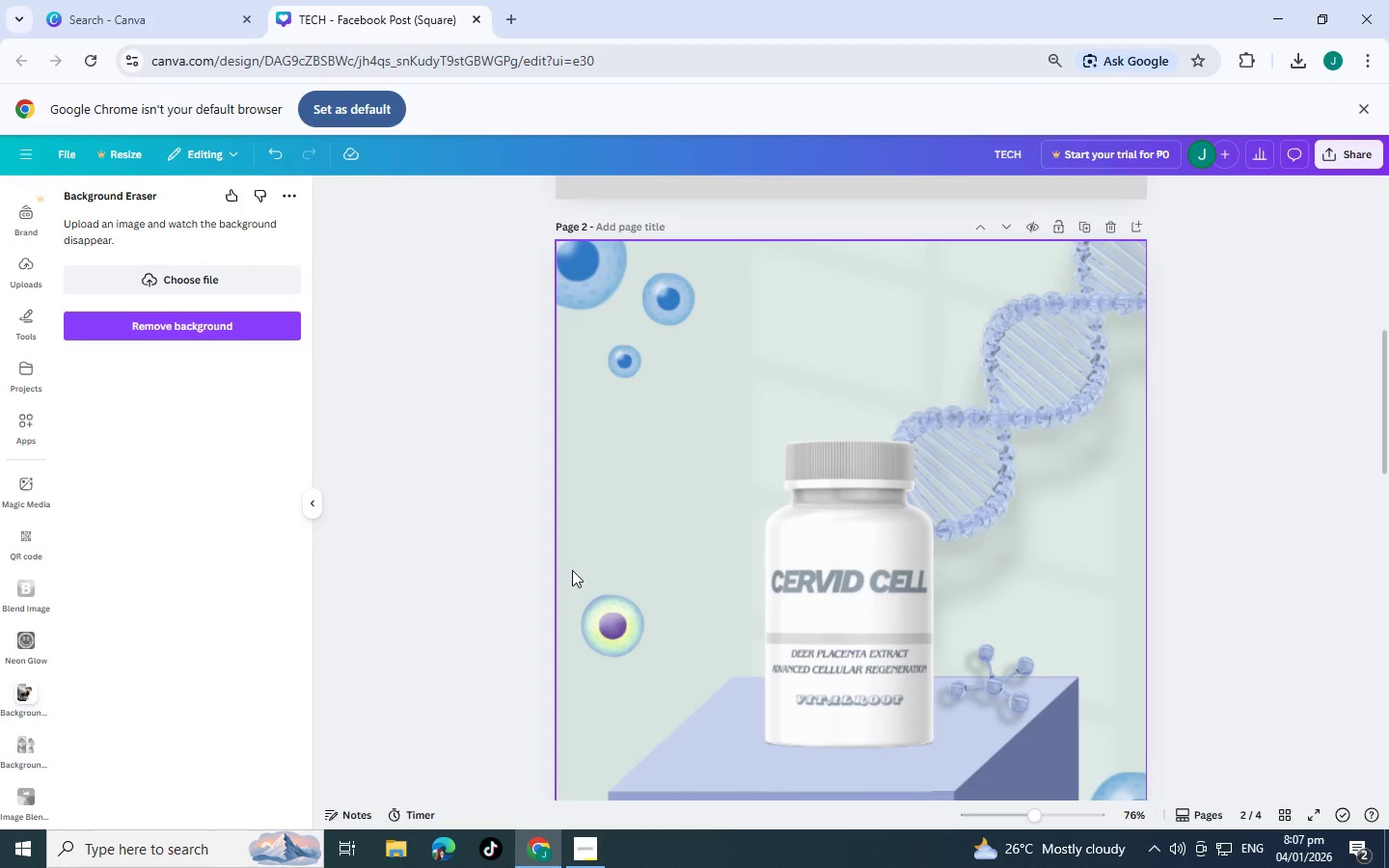 
wait(6.62)
 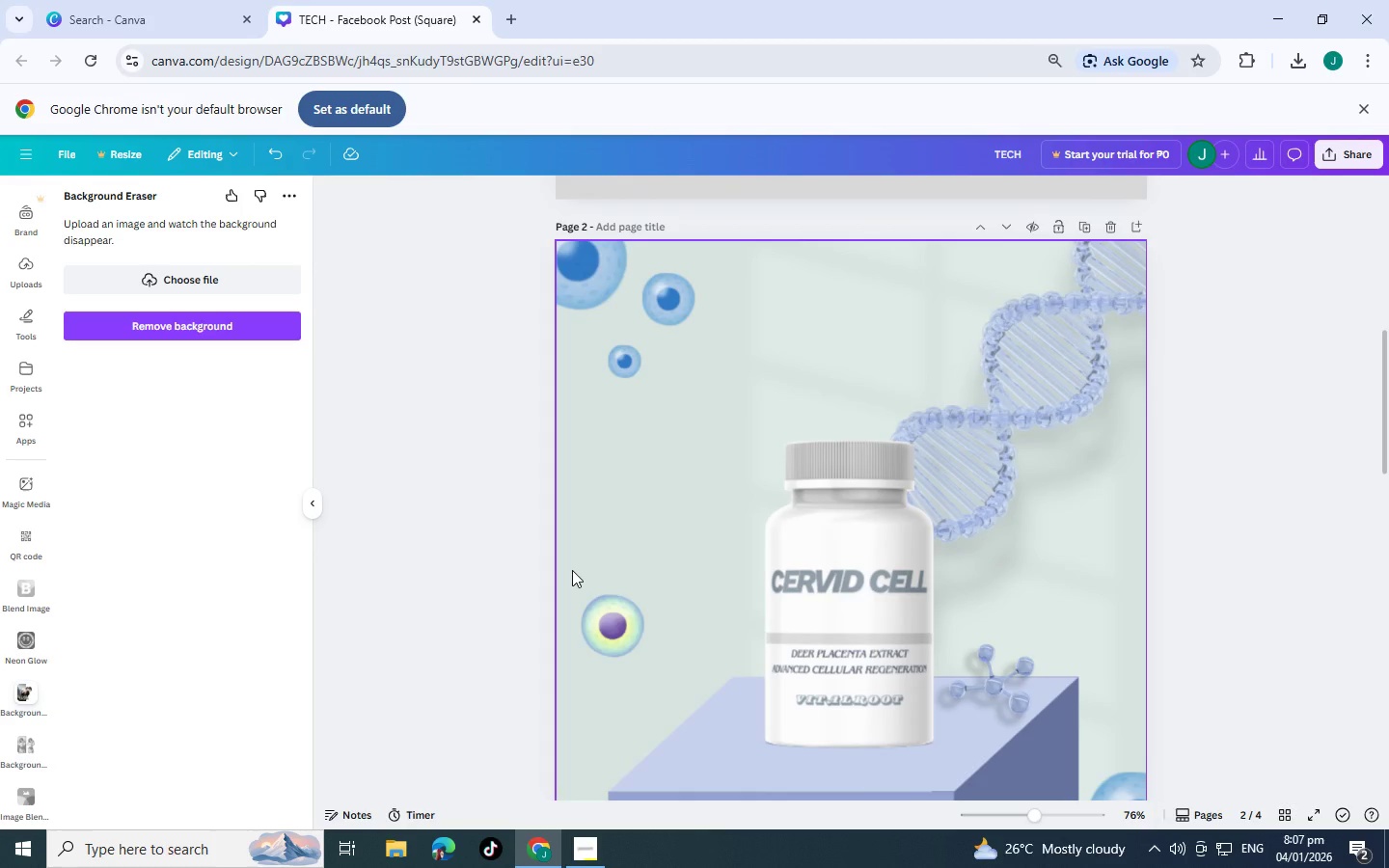 
scroll: coordinate [719, 566], scroll_direction: down, amount: 3.0
 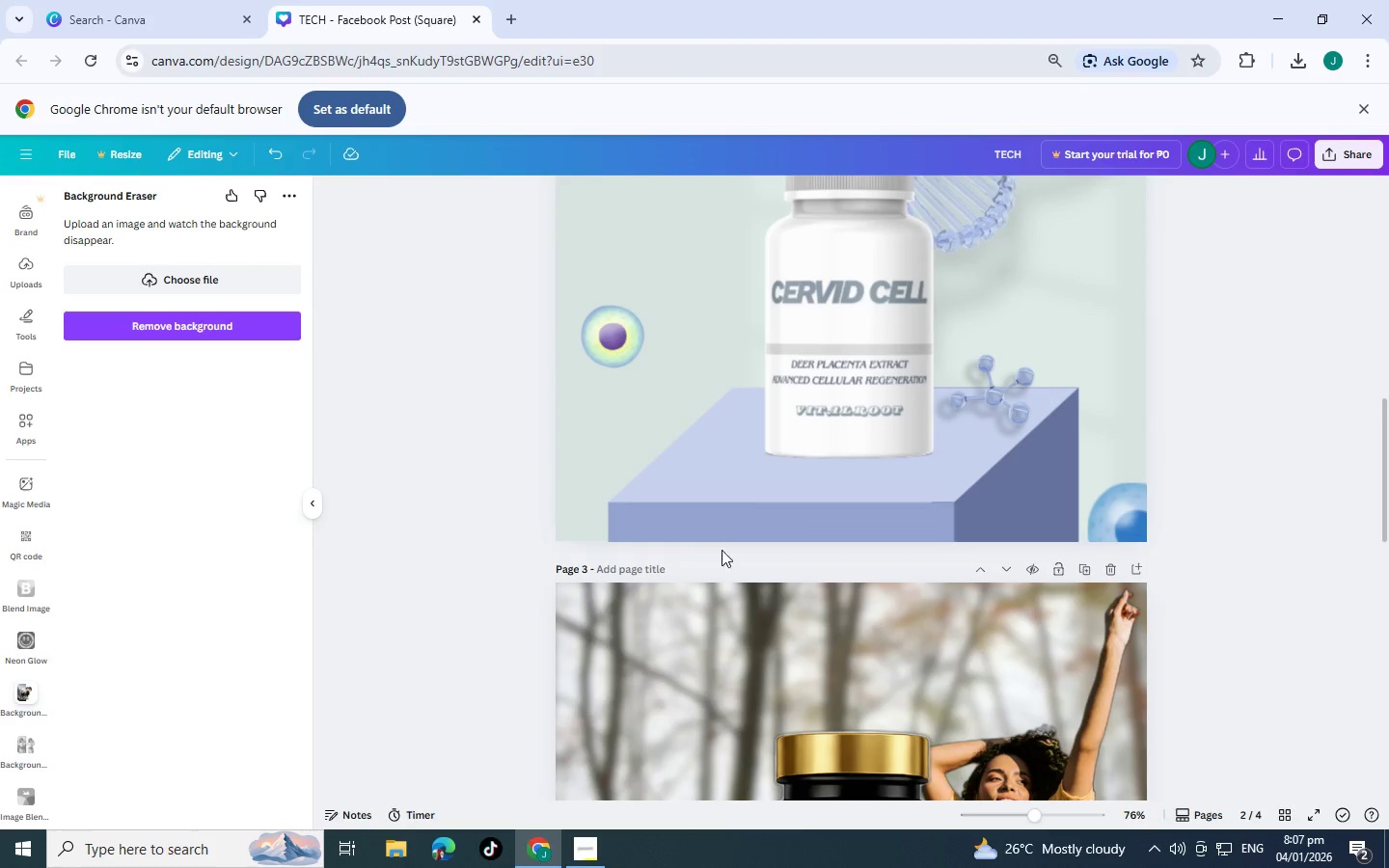 
scroll: coordinate [890, 499], scroll_direction: up, amount: 1.0
 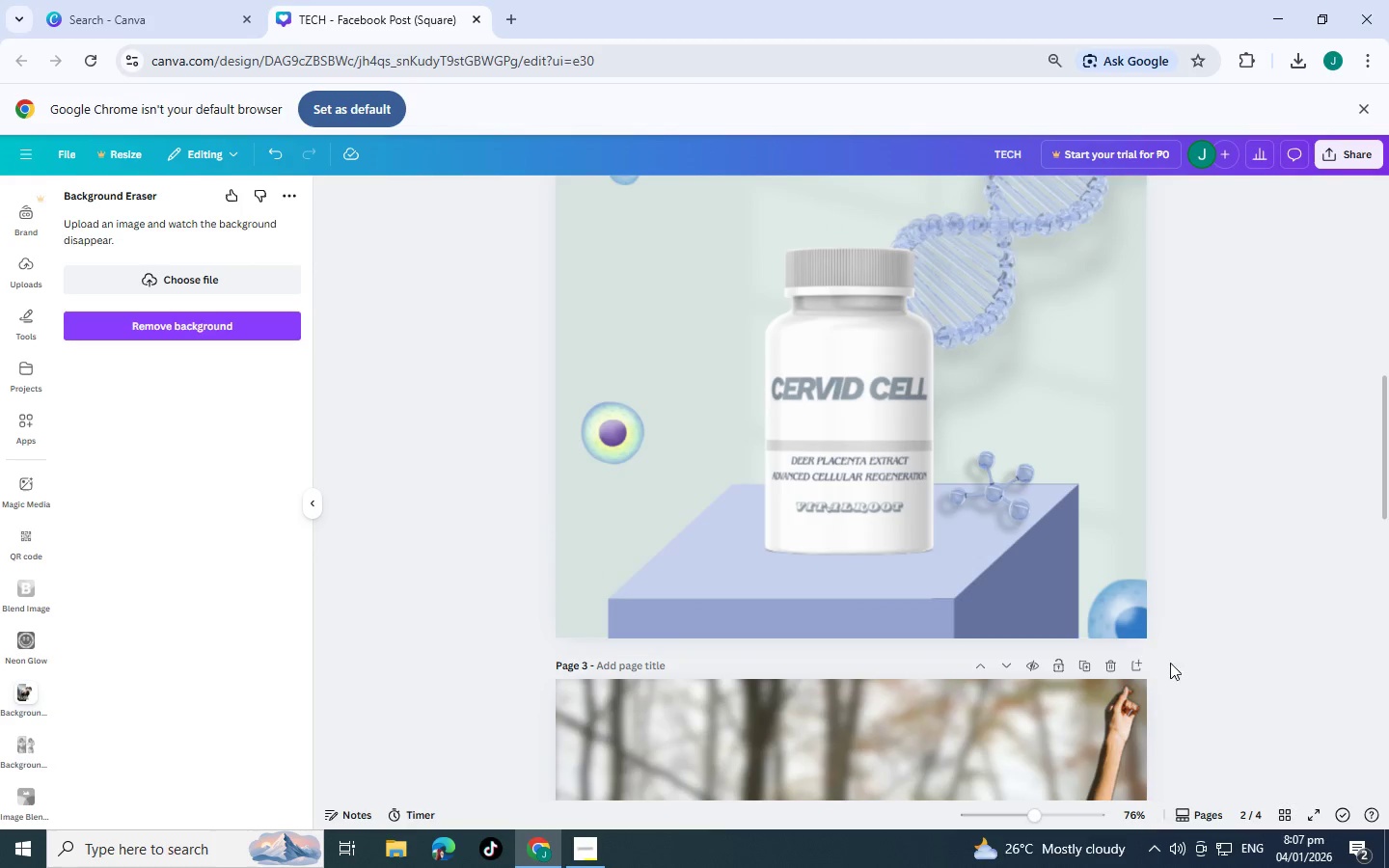 
left_click([1129, 627])
 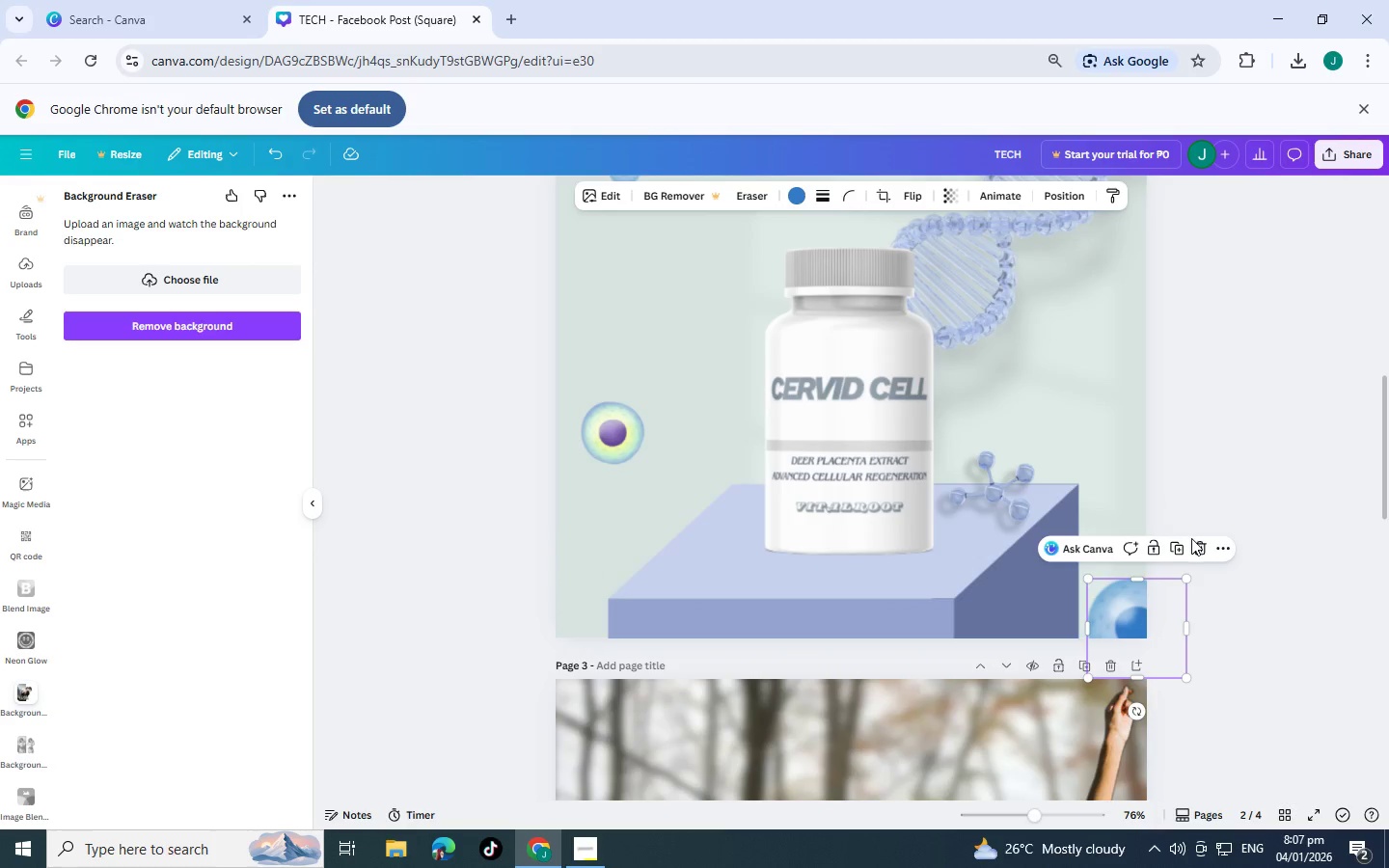 
left_click([1199, 552])
 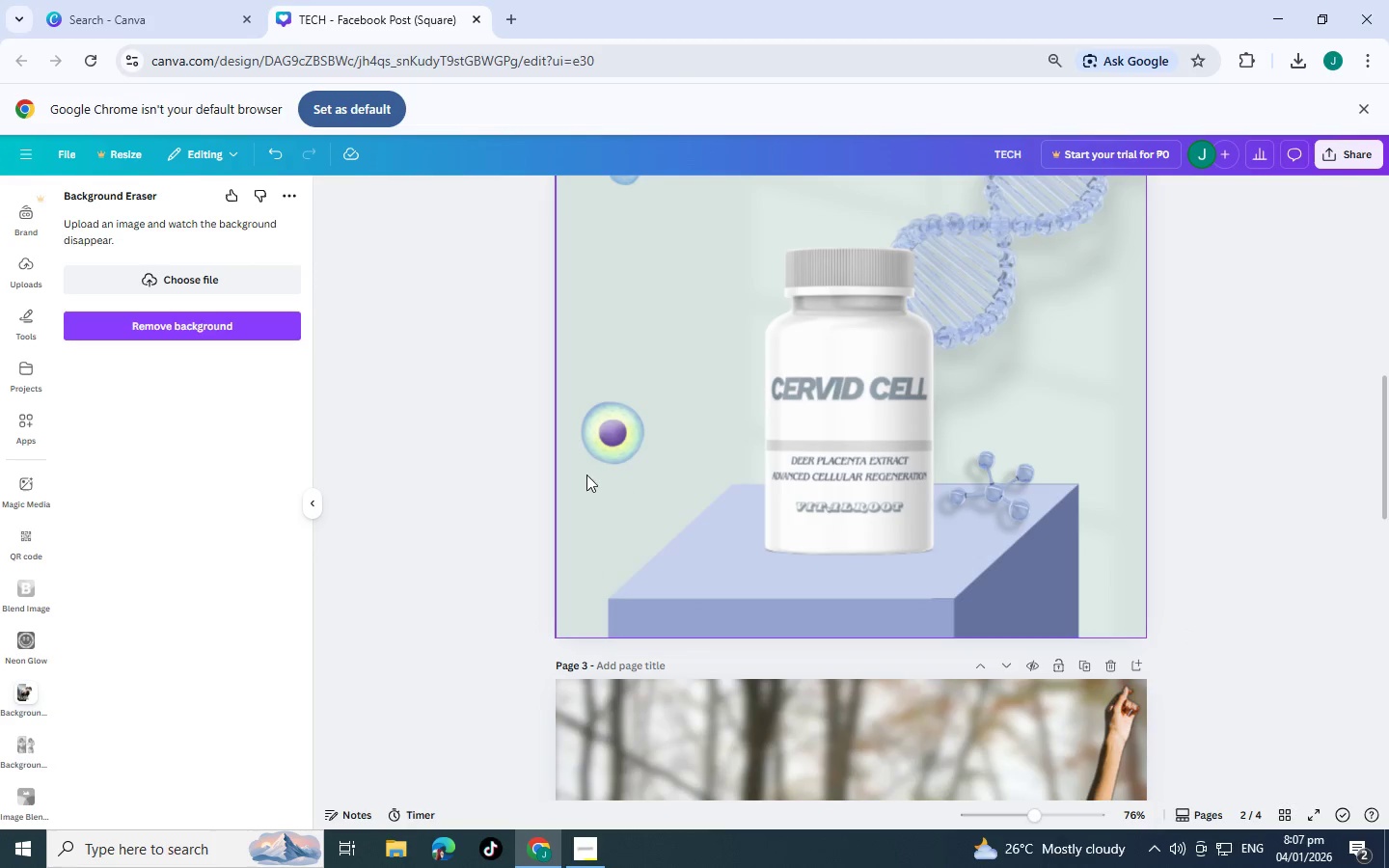 
left_click([608, 450])
 